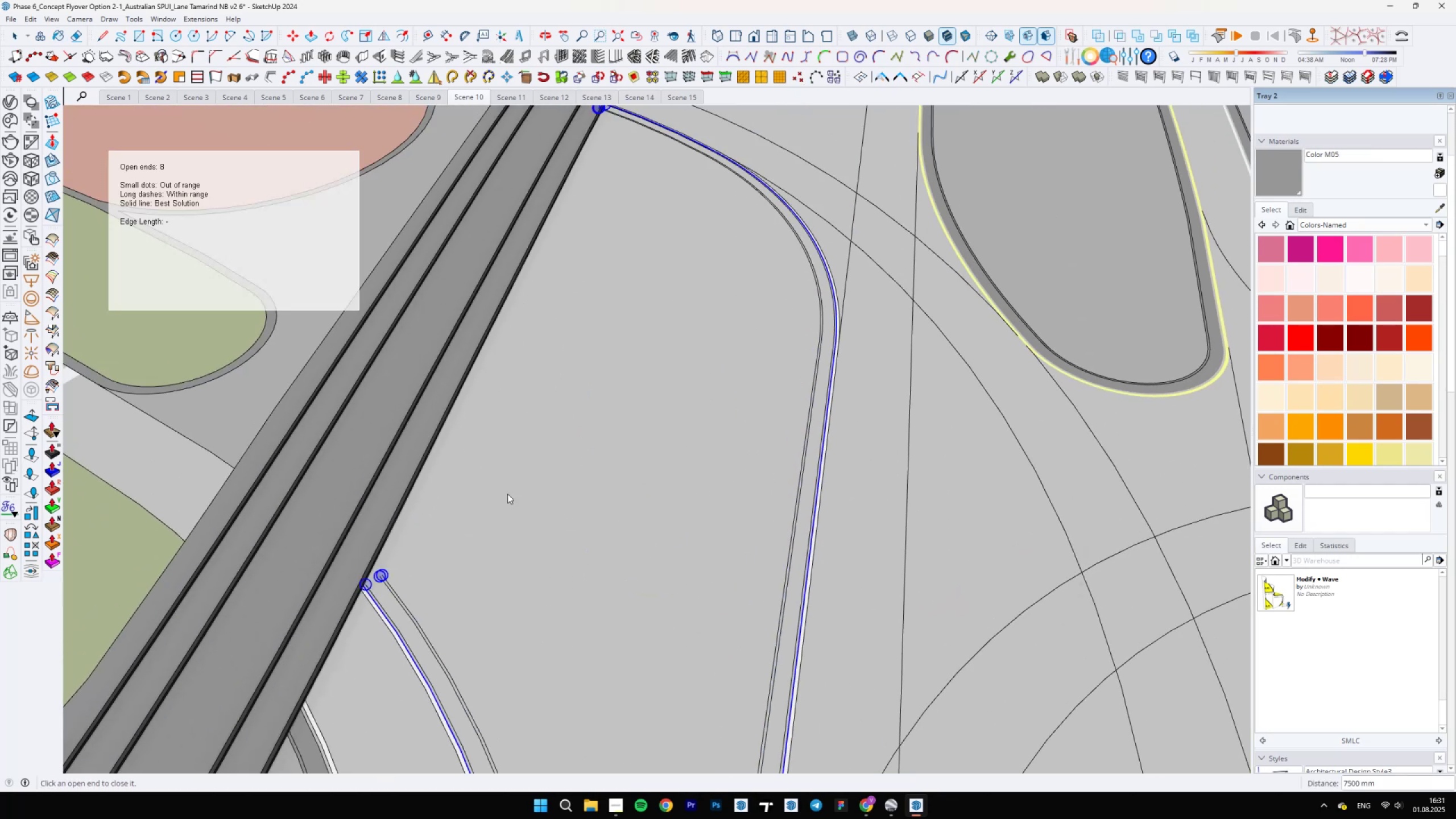 
scroll: coordinate [417, 574], scroll_direction: up, amount: 5.0
 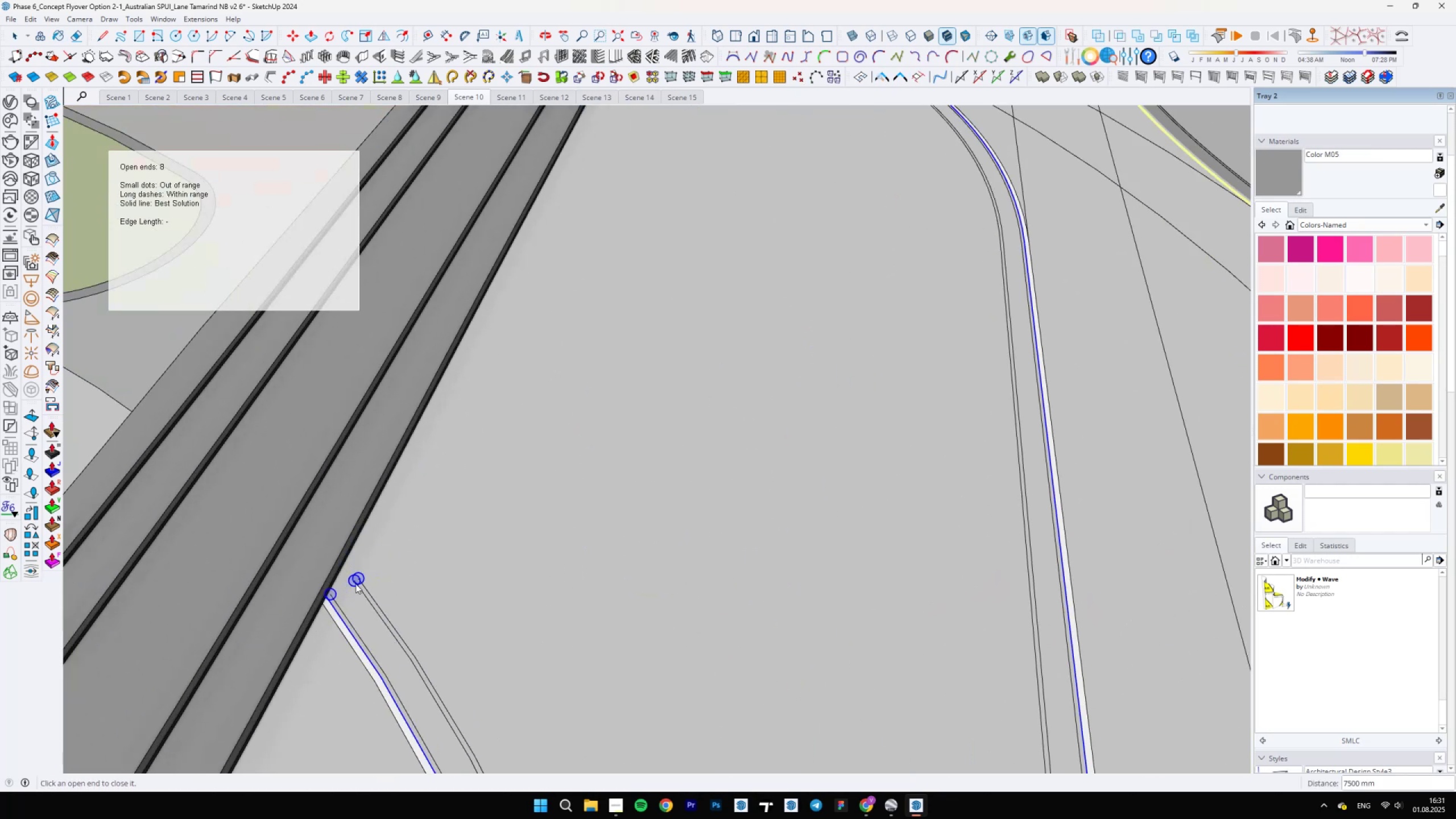 
left_click([353, 582])
 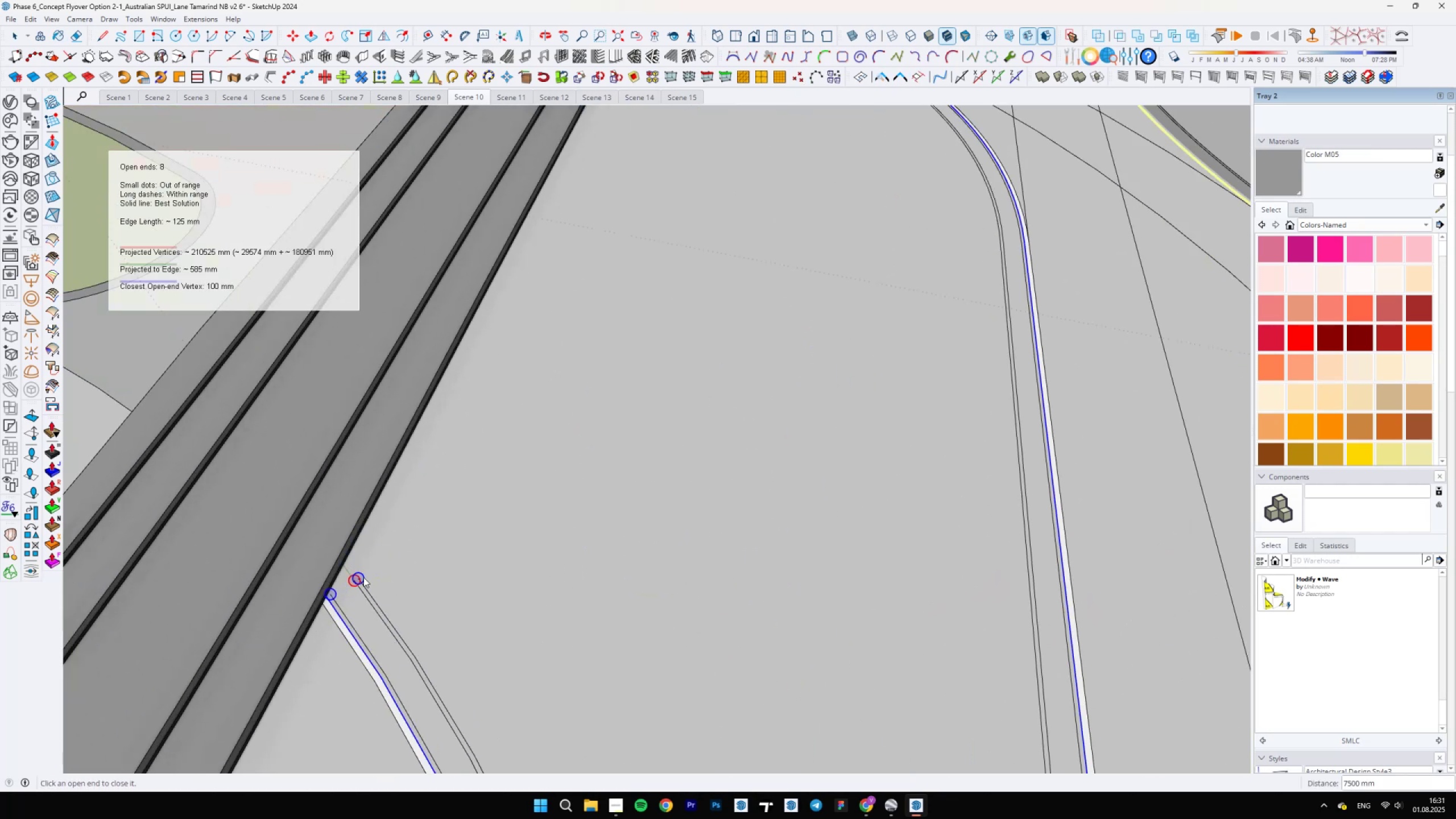 
left_click([362, 577])
 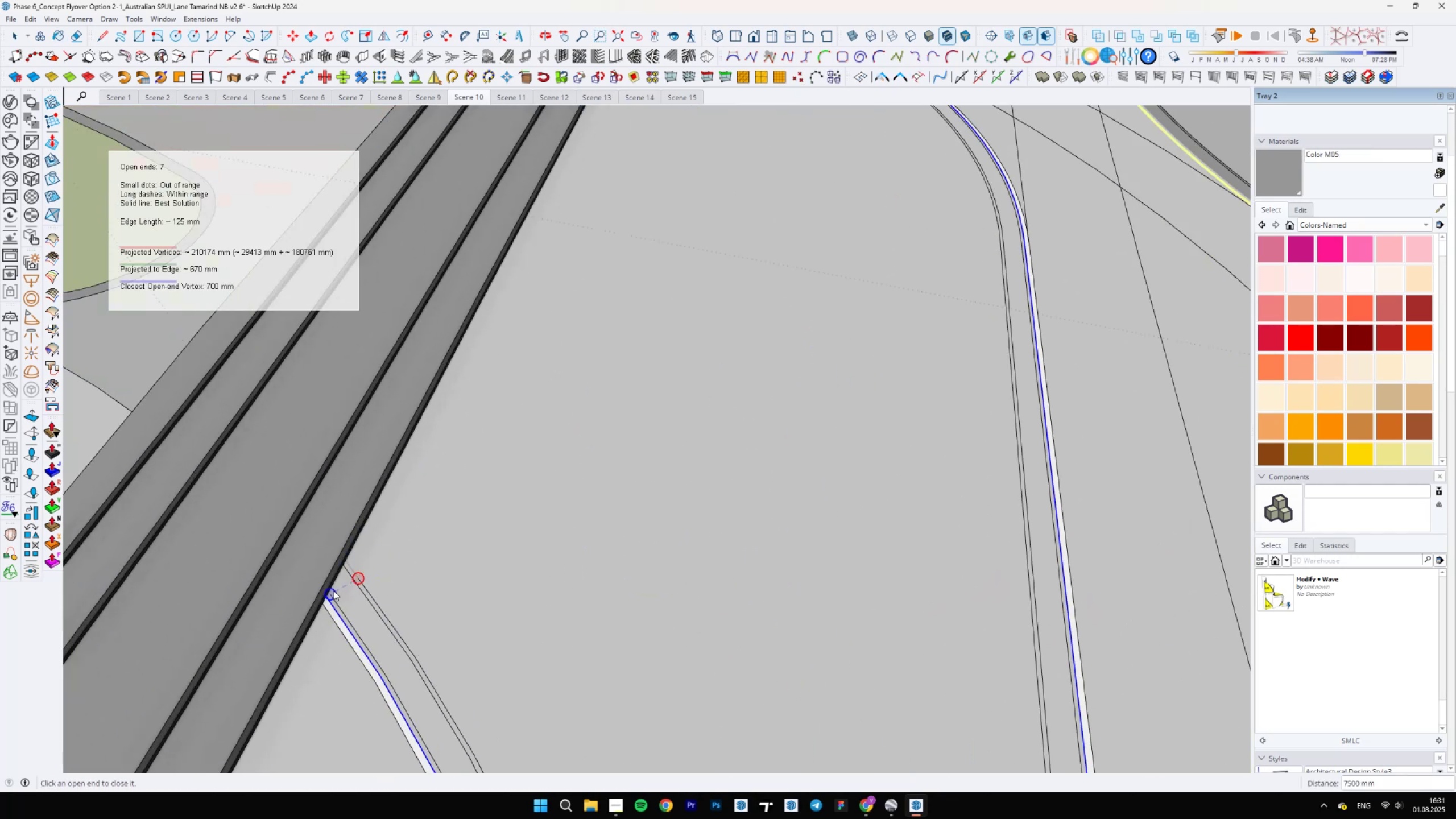 
left_click([332, 592])
 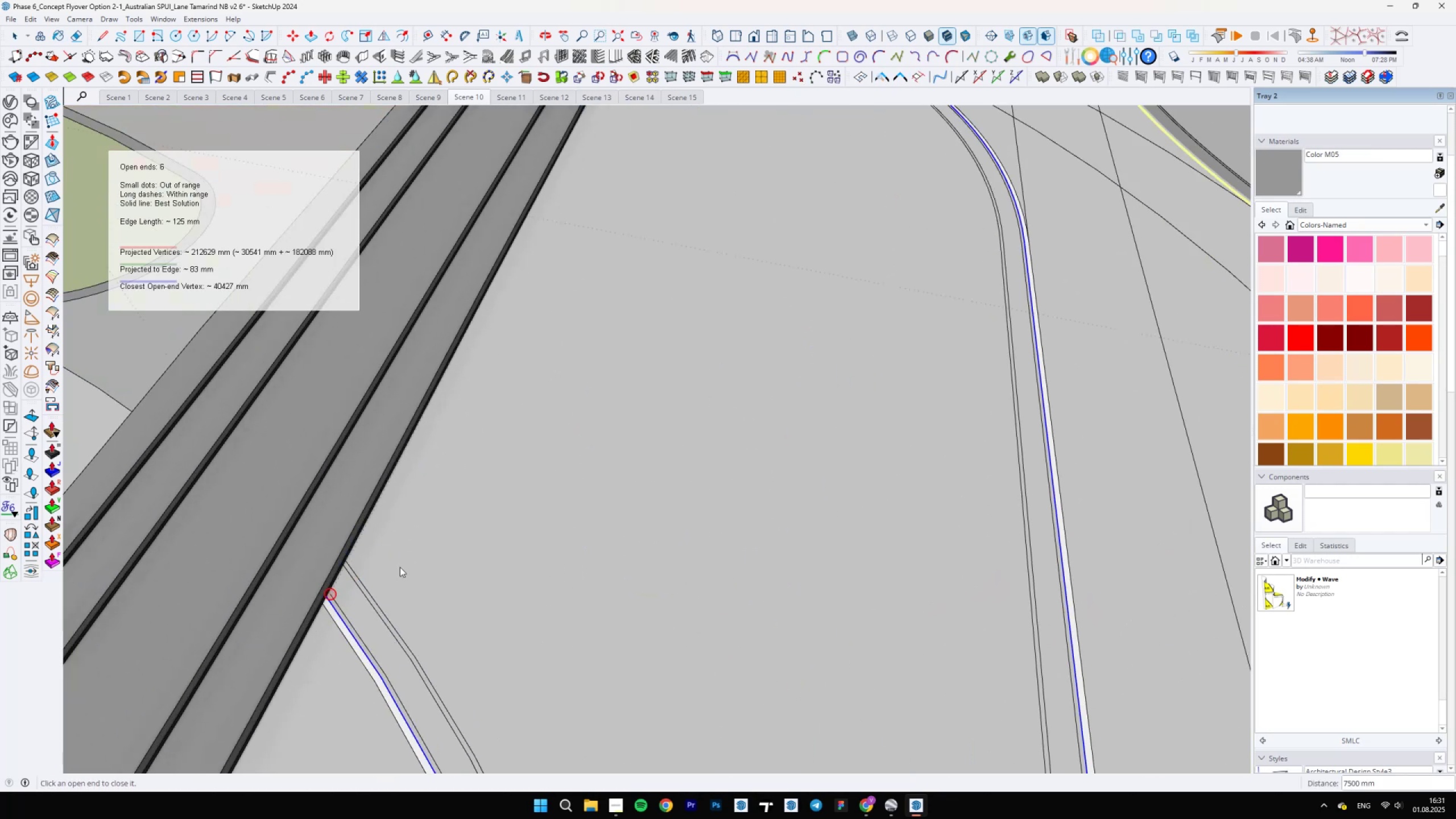 
scroll: coordinate [544, 399], scroll_direction: up, amount: 2.0
 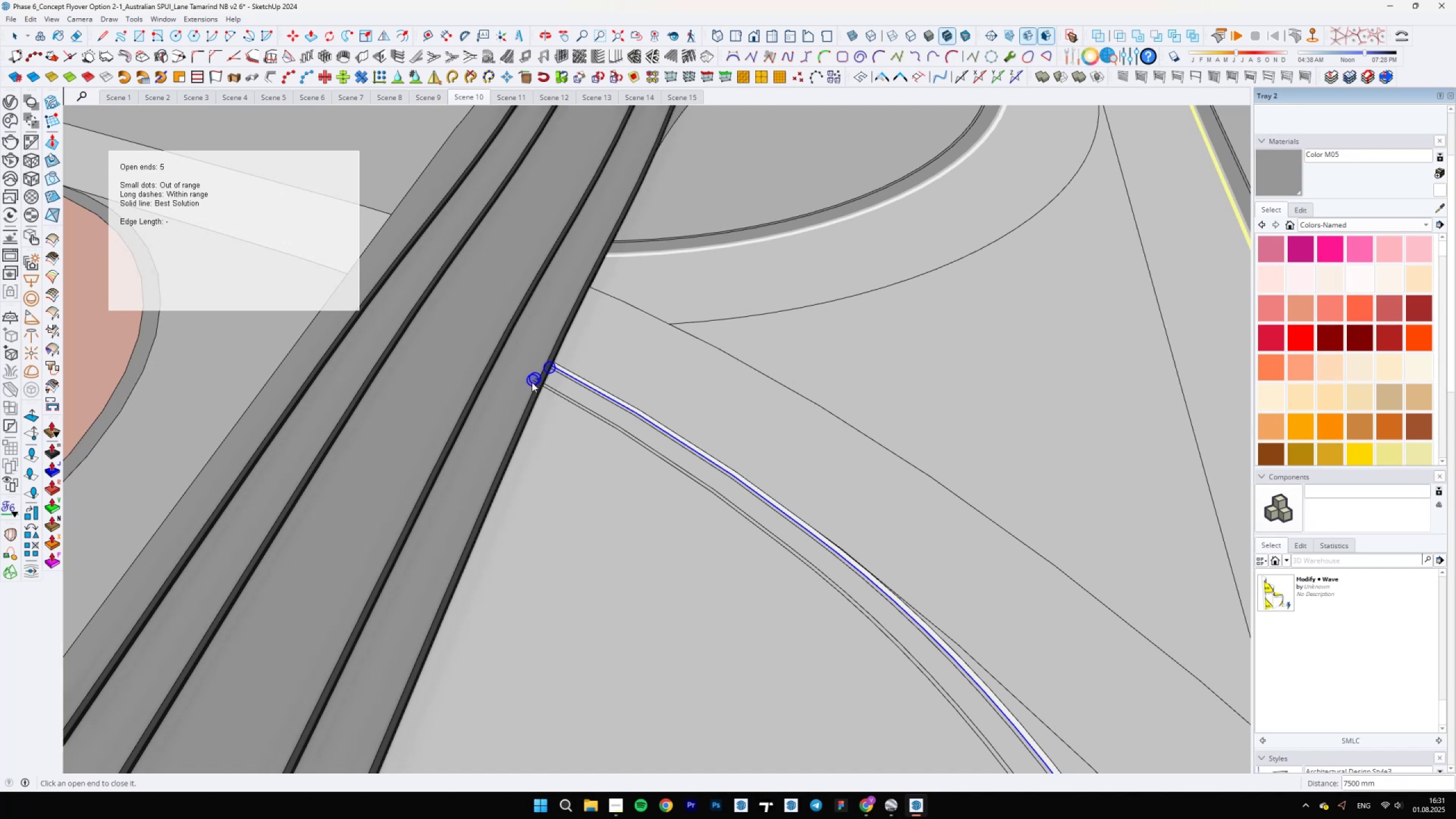 
hold_key(key=ShiftLeft, duration=0.43)
 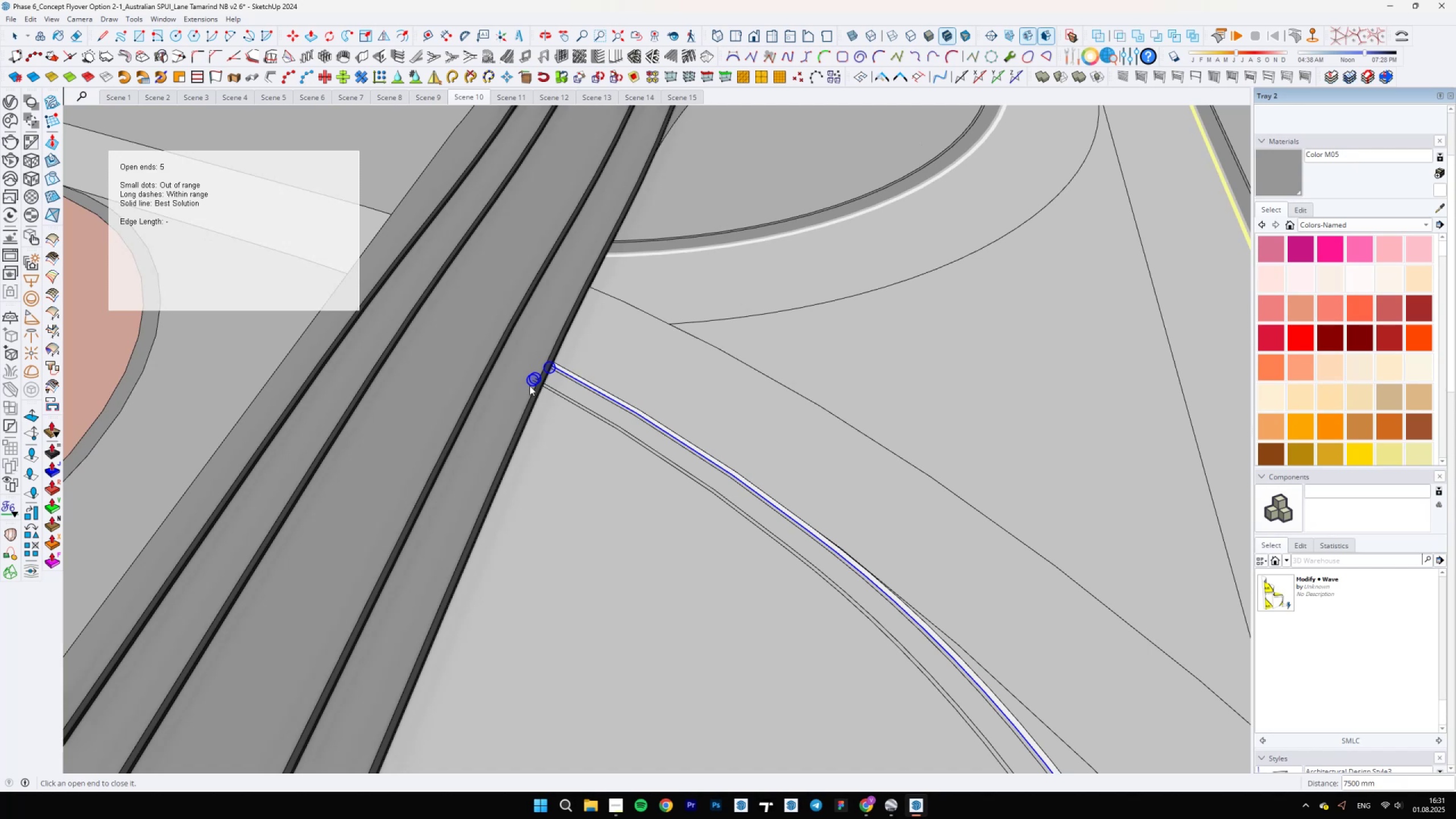 
scroll: coordinate [566, 358], scroll_direction: up, amount: 25.0
 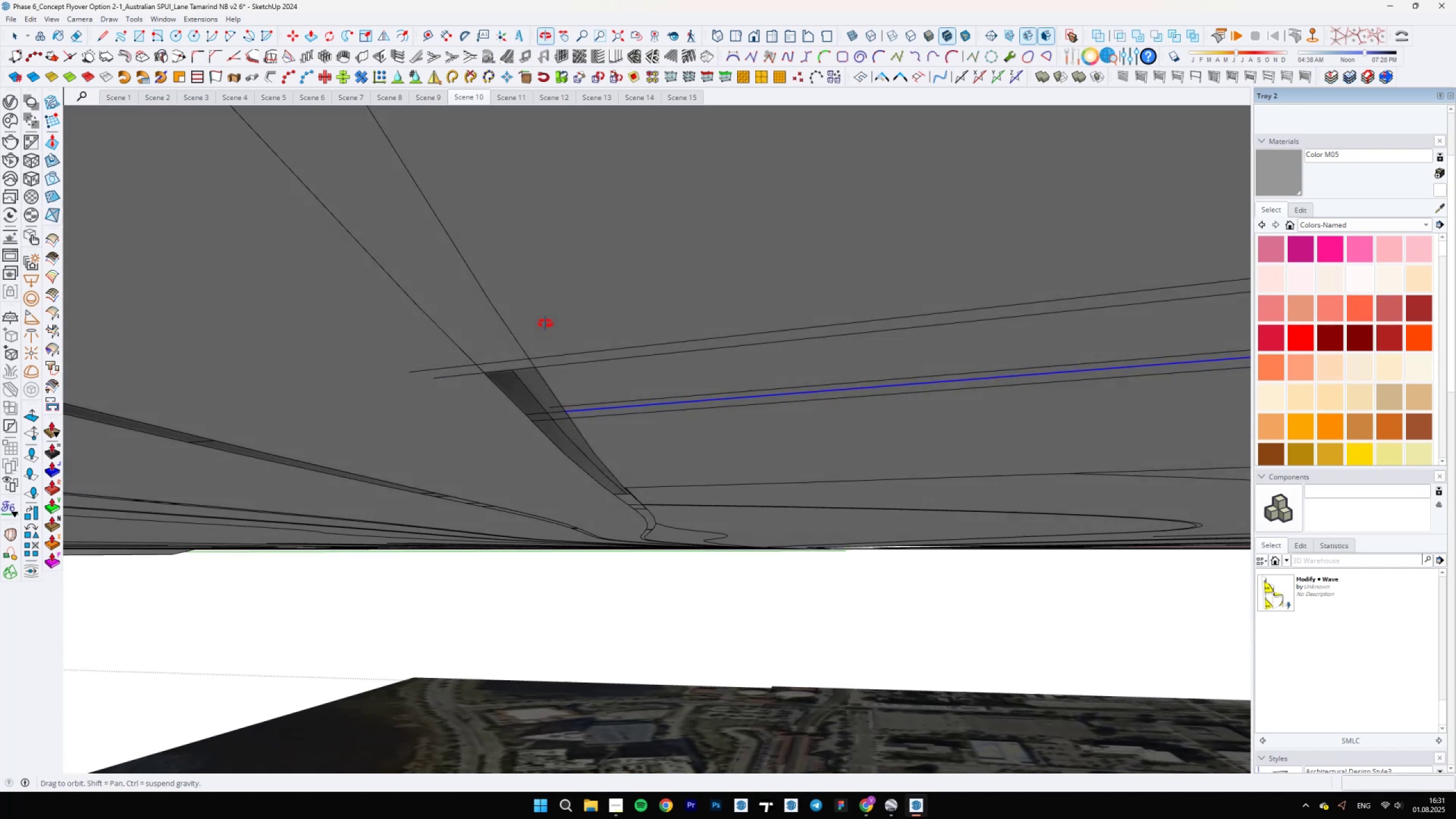 
key(E)
 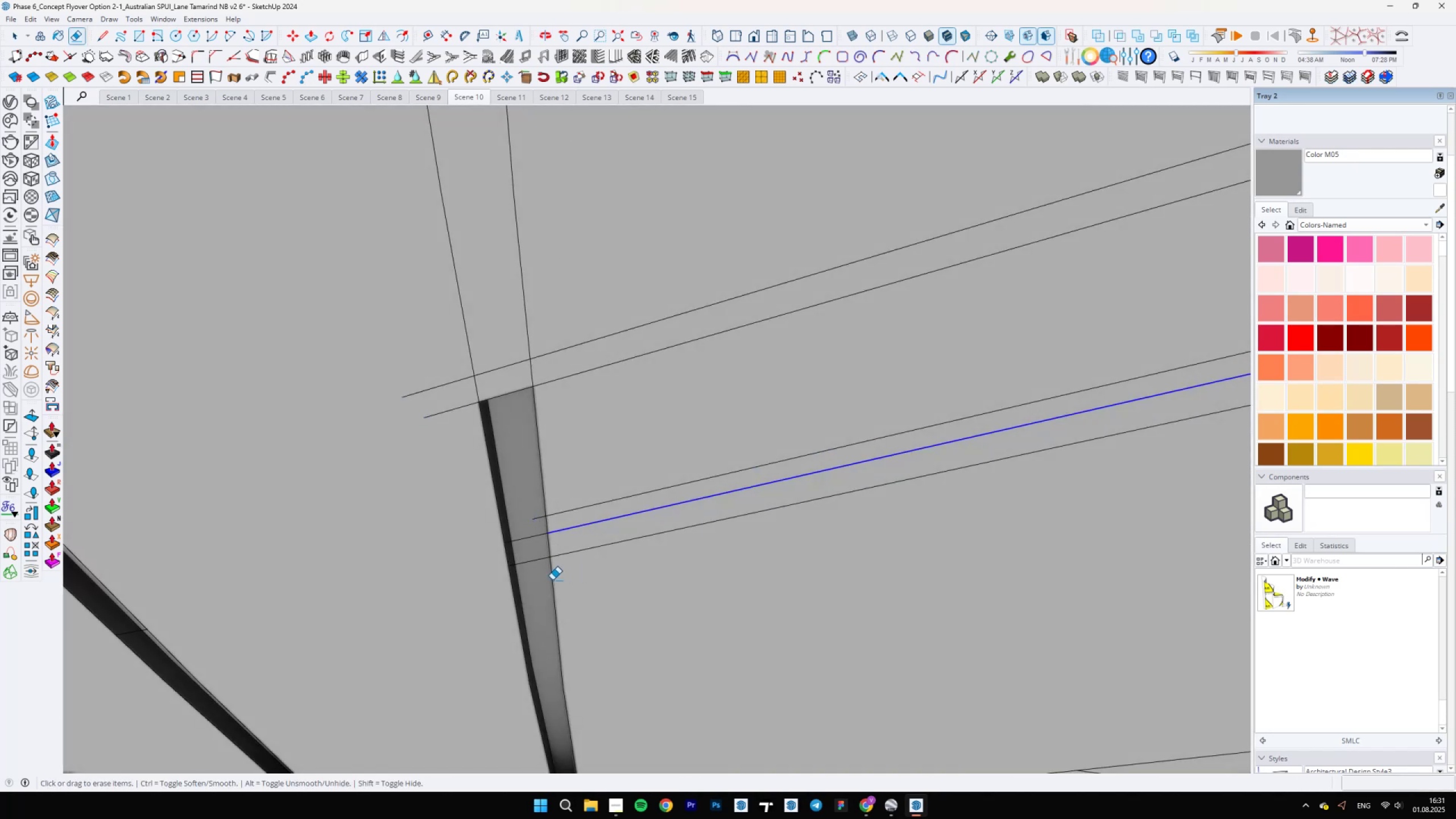 
left_click_drag(start_coordinate=[536, 571], to_coordinate=[526, 537])
 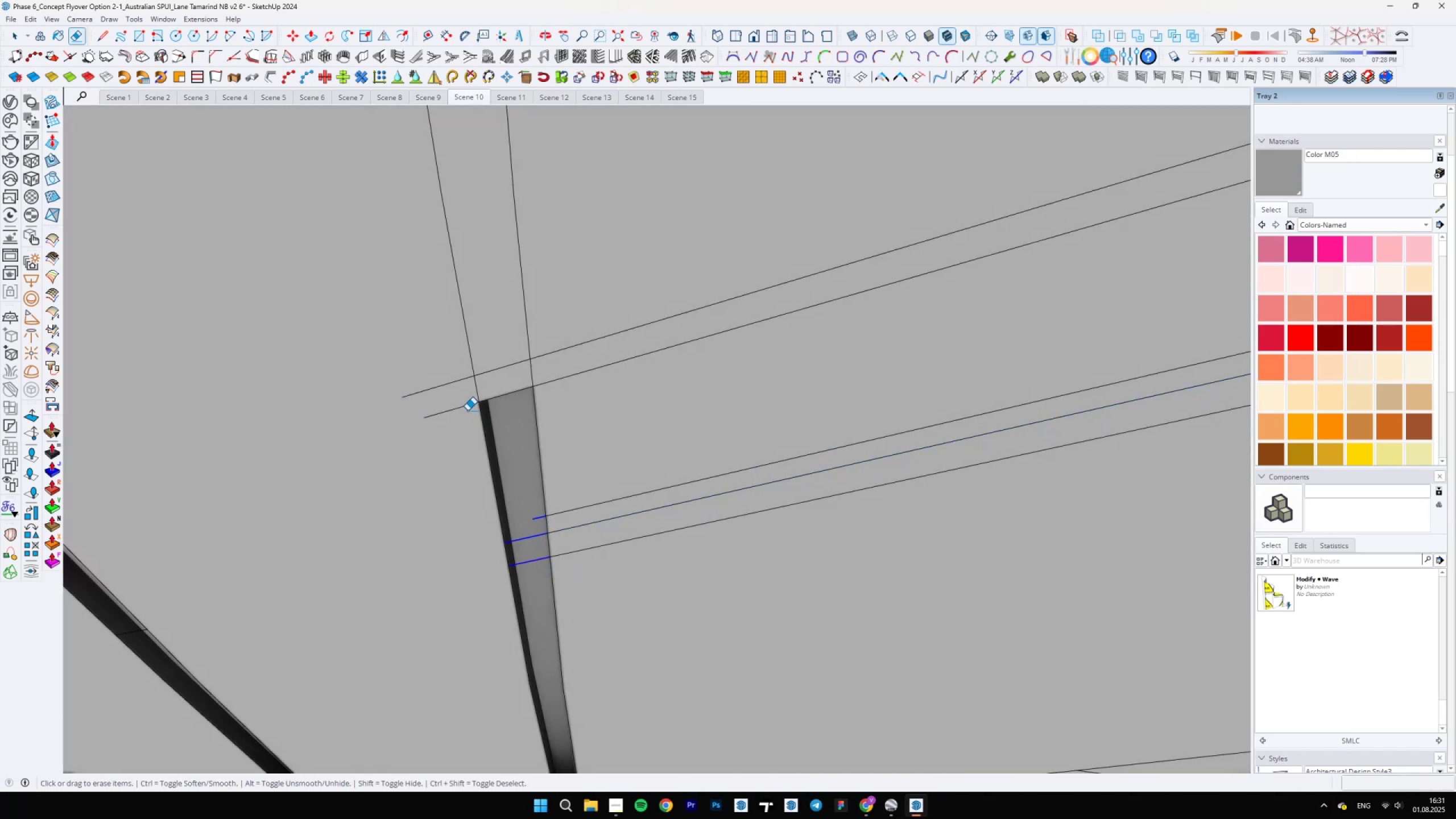 
left_click_drag(start_coordinate=[461, 411], to_coordinate=[450, 381])
 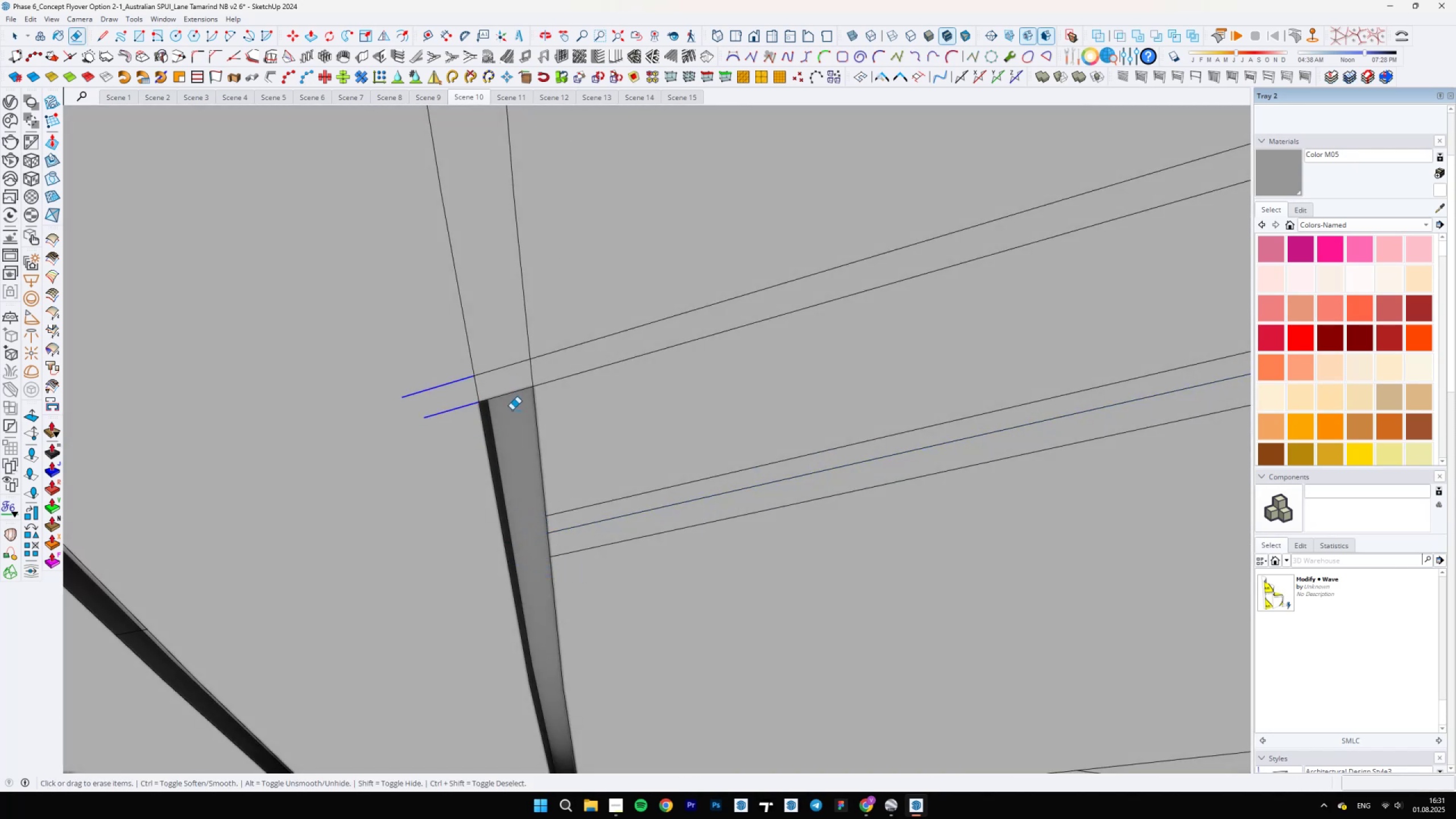 
left_click_drag(start_coordinate=[512, 403], to_coordinate=[508, 355])
 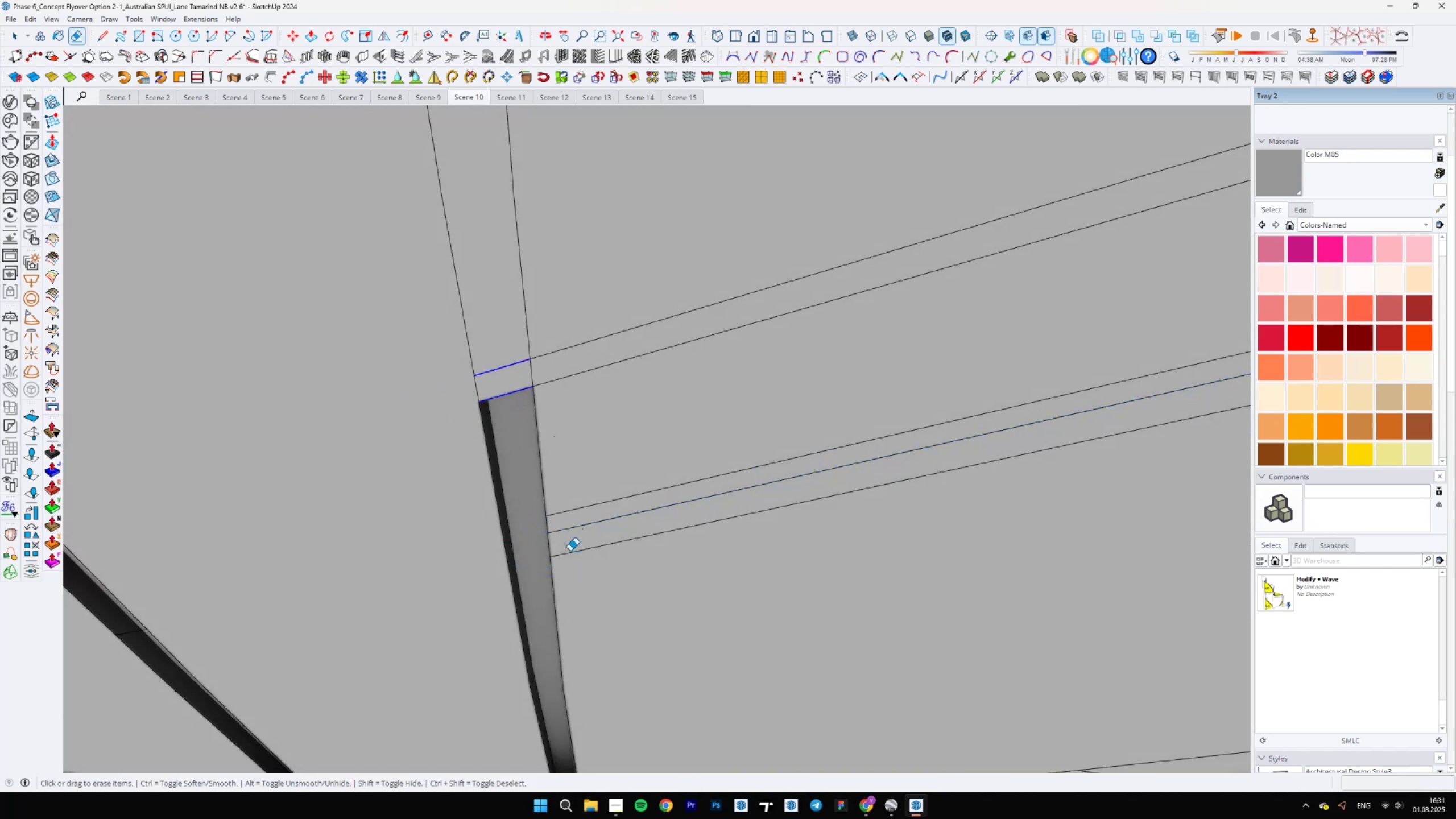 
scroll: coordinate [505, 220], scroll_direction: down, amount: 33.0
 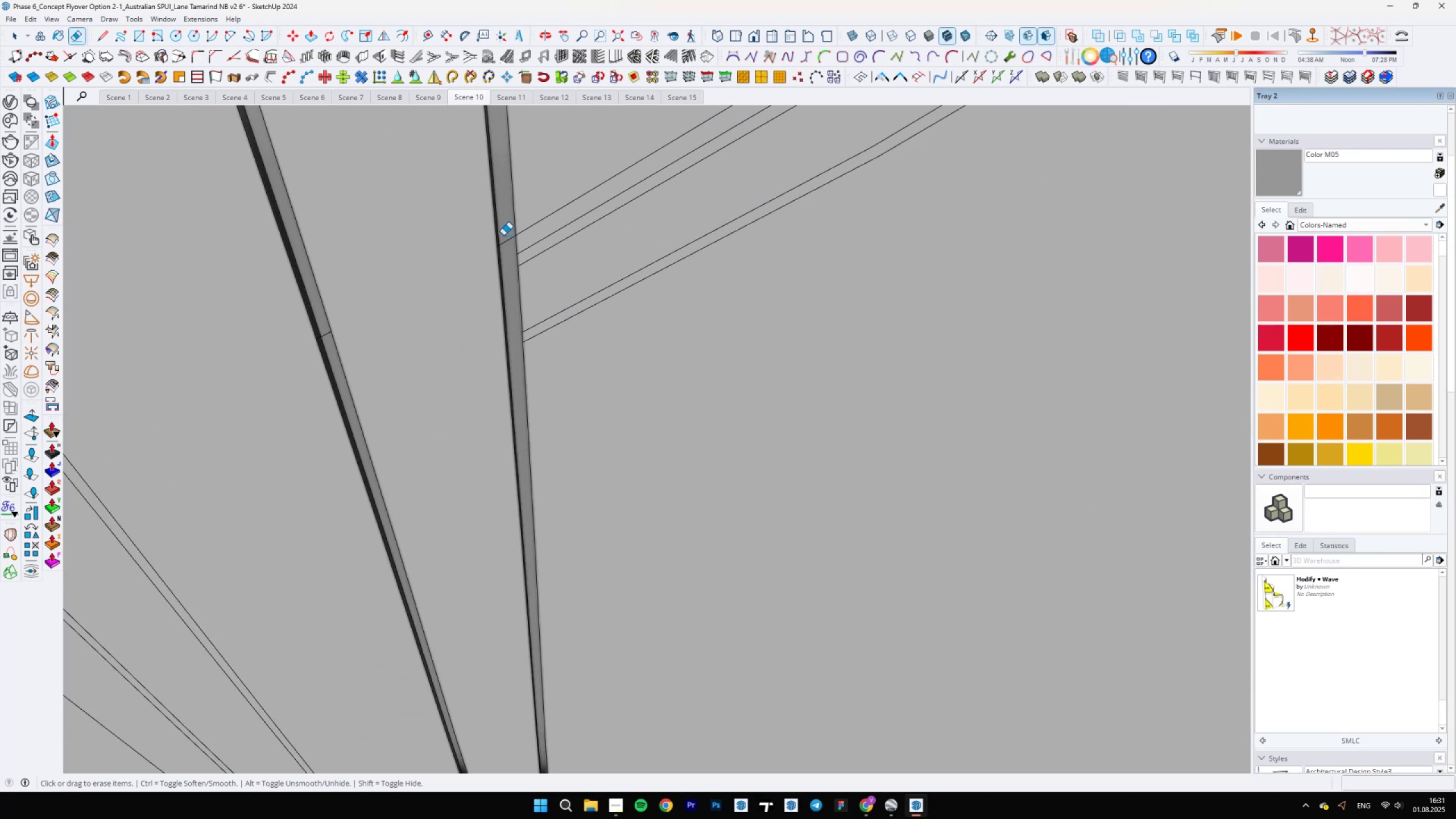 
left_click_drag(start_coordinate=[503, 237], to_coordinate=[505, 243])
 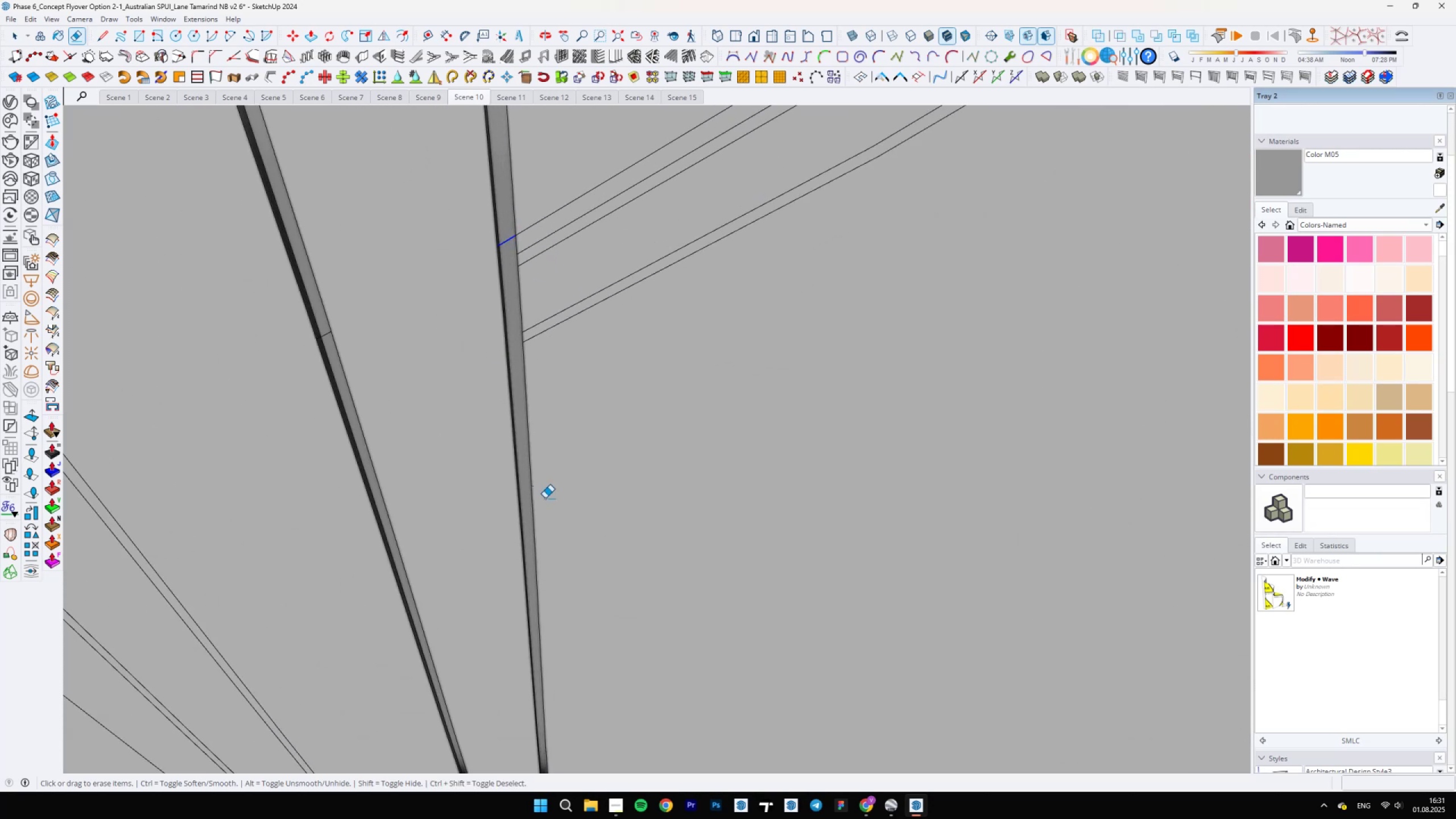 
scroll: coordinate [618, 259], scroll_direction: down, amount: 12.0
 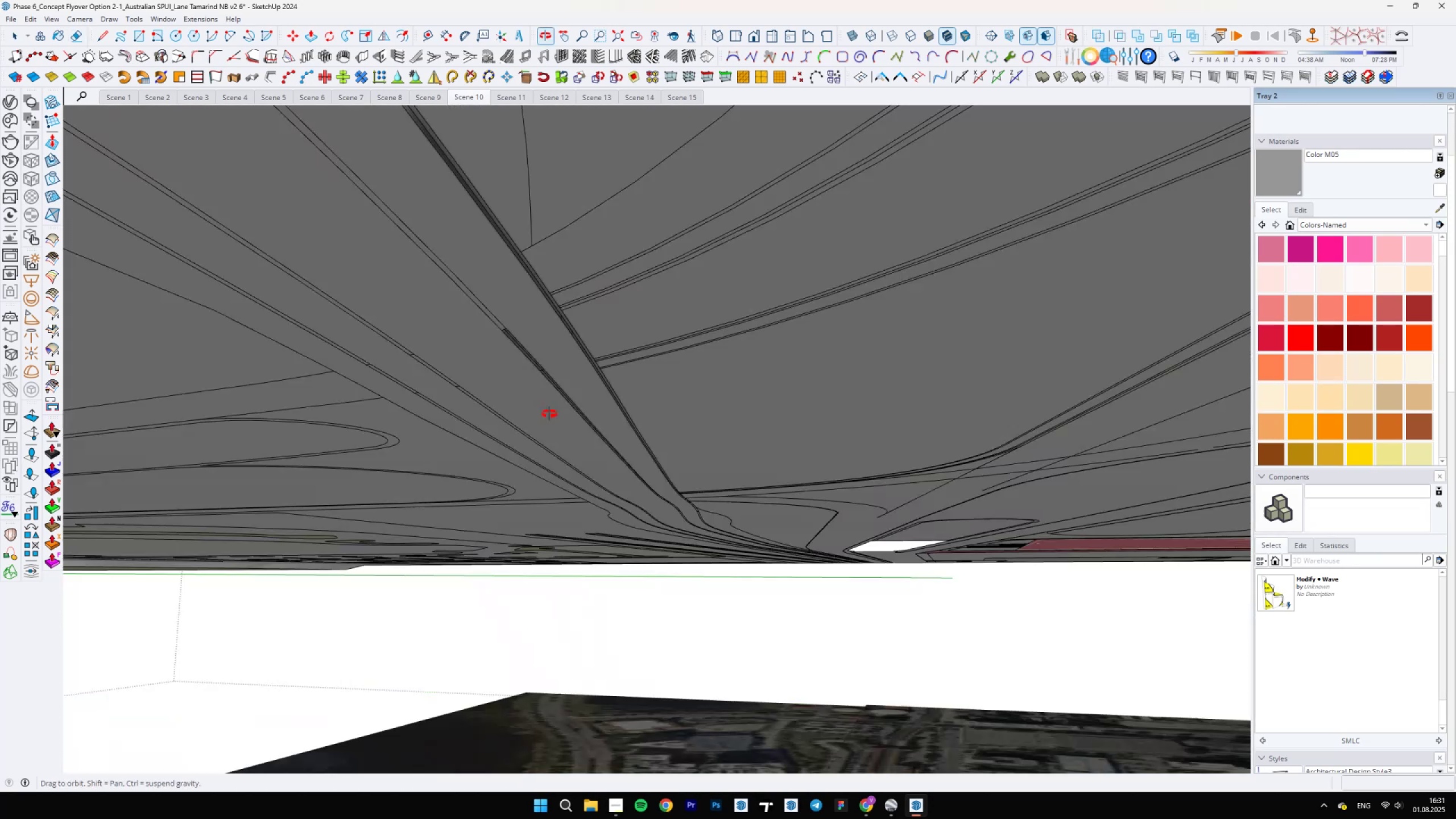 
key(Shift+ShiftLeft)
 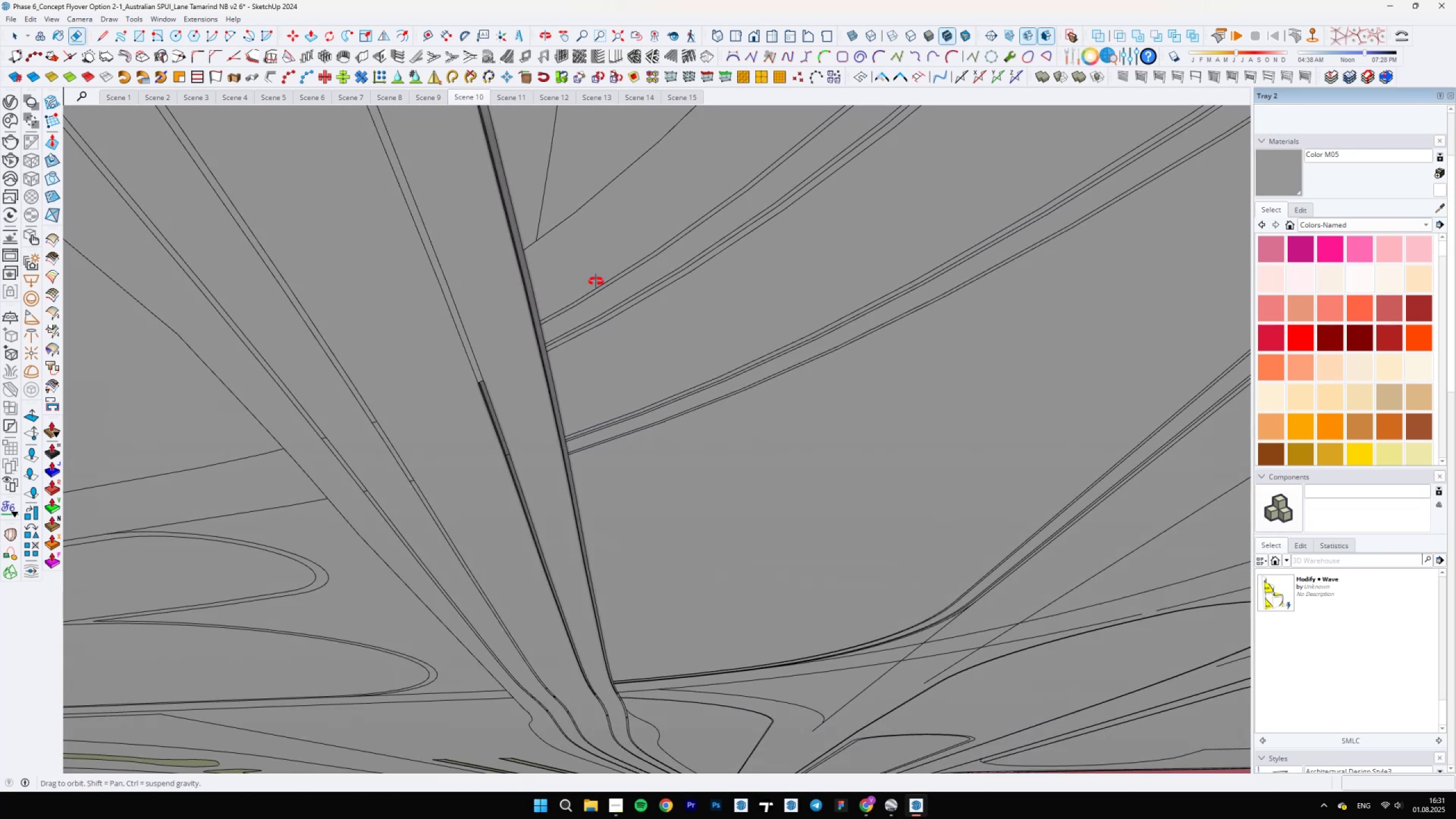 
scroll: coordinate [571, 574], scroll_direction: down, amount: 7.0
 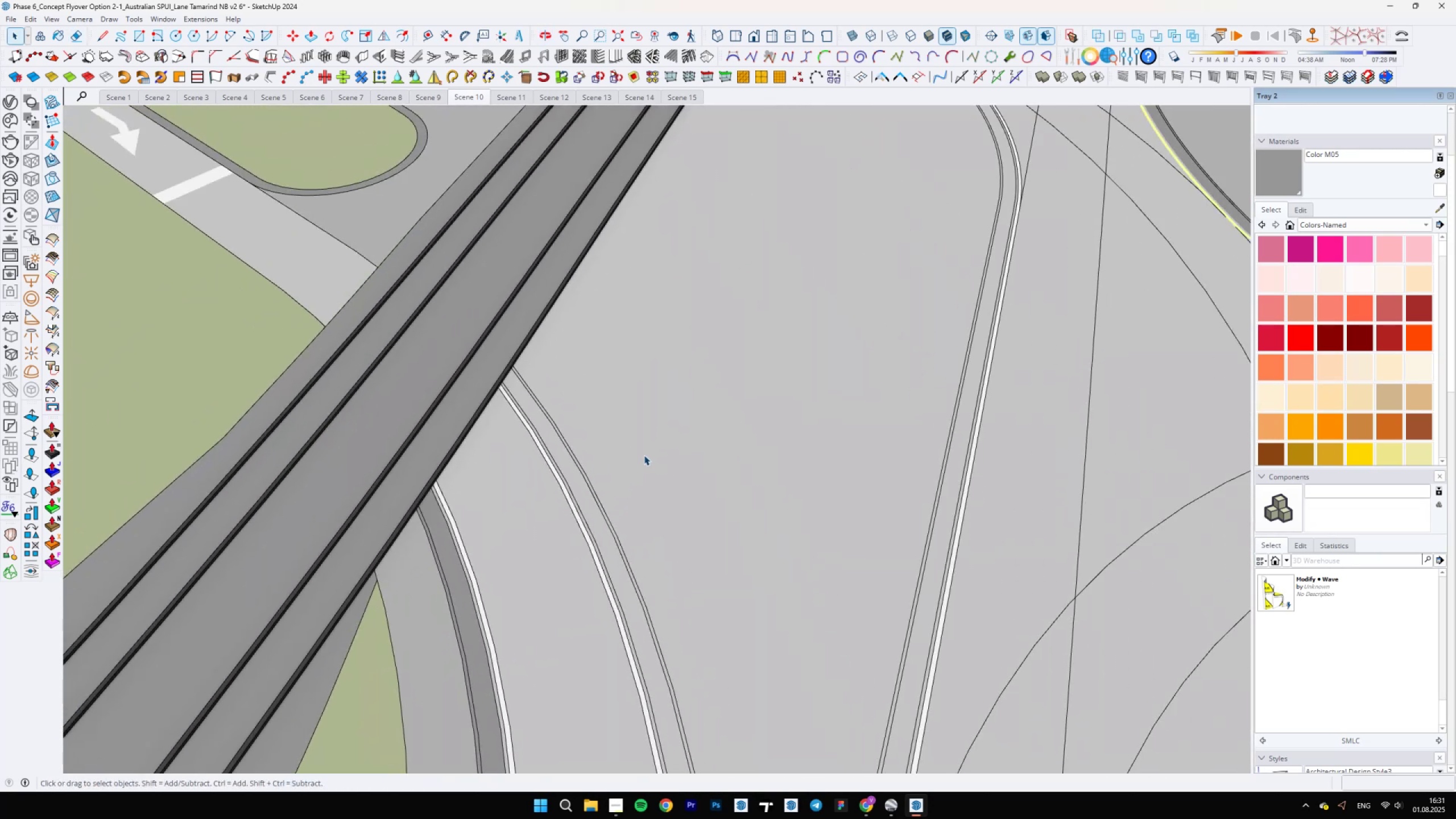 
hold_key(key=ShiftLeft, duration=0.34)
 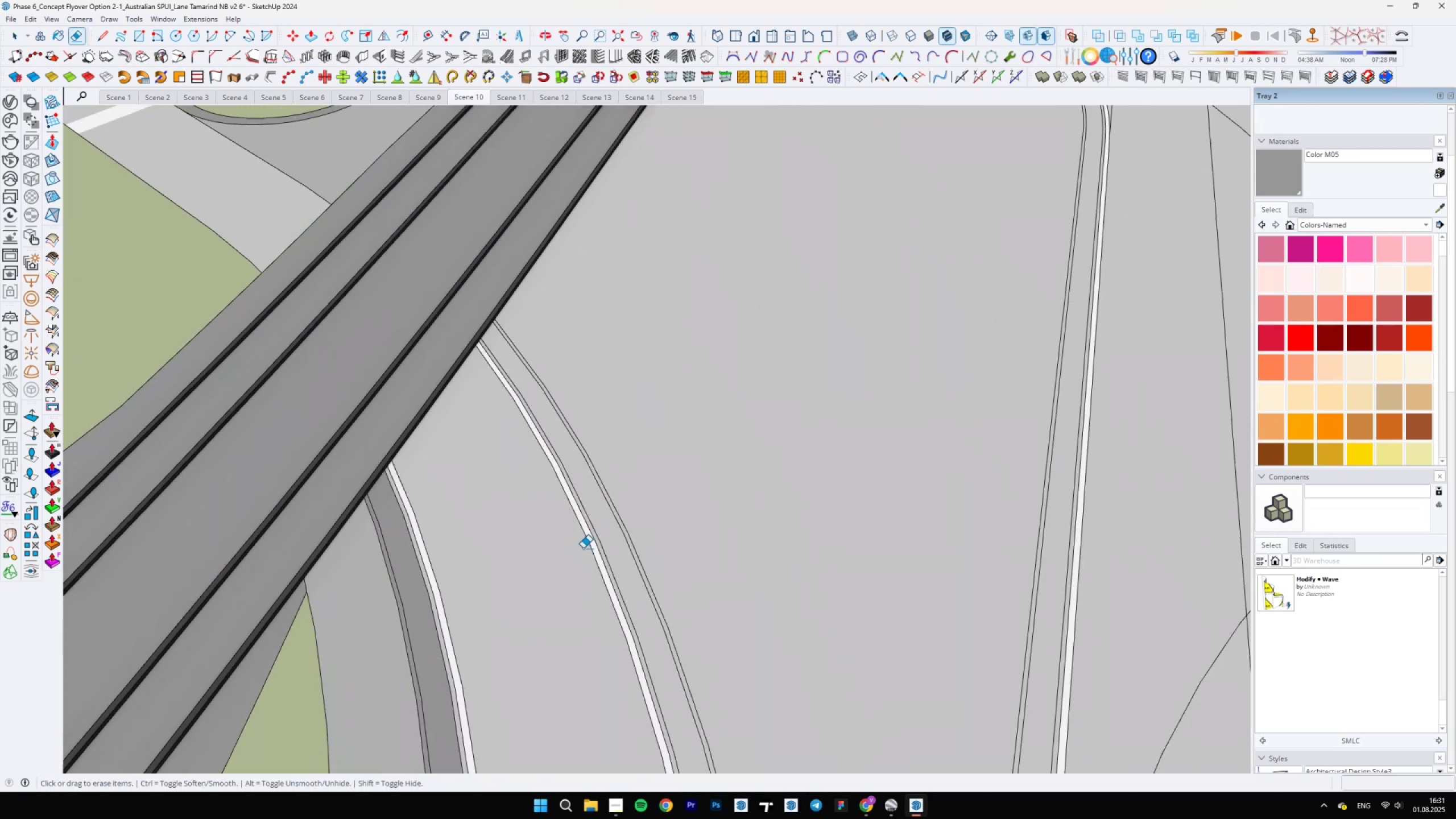 
key(Space)
 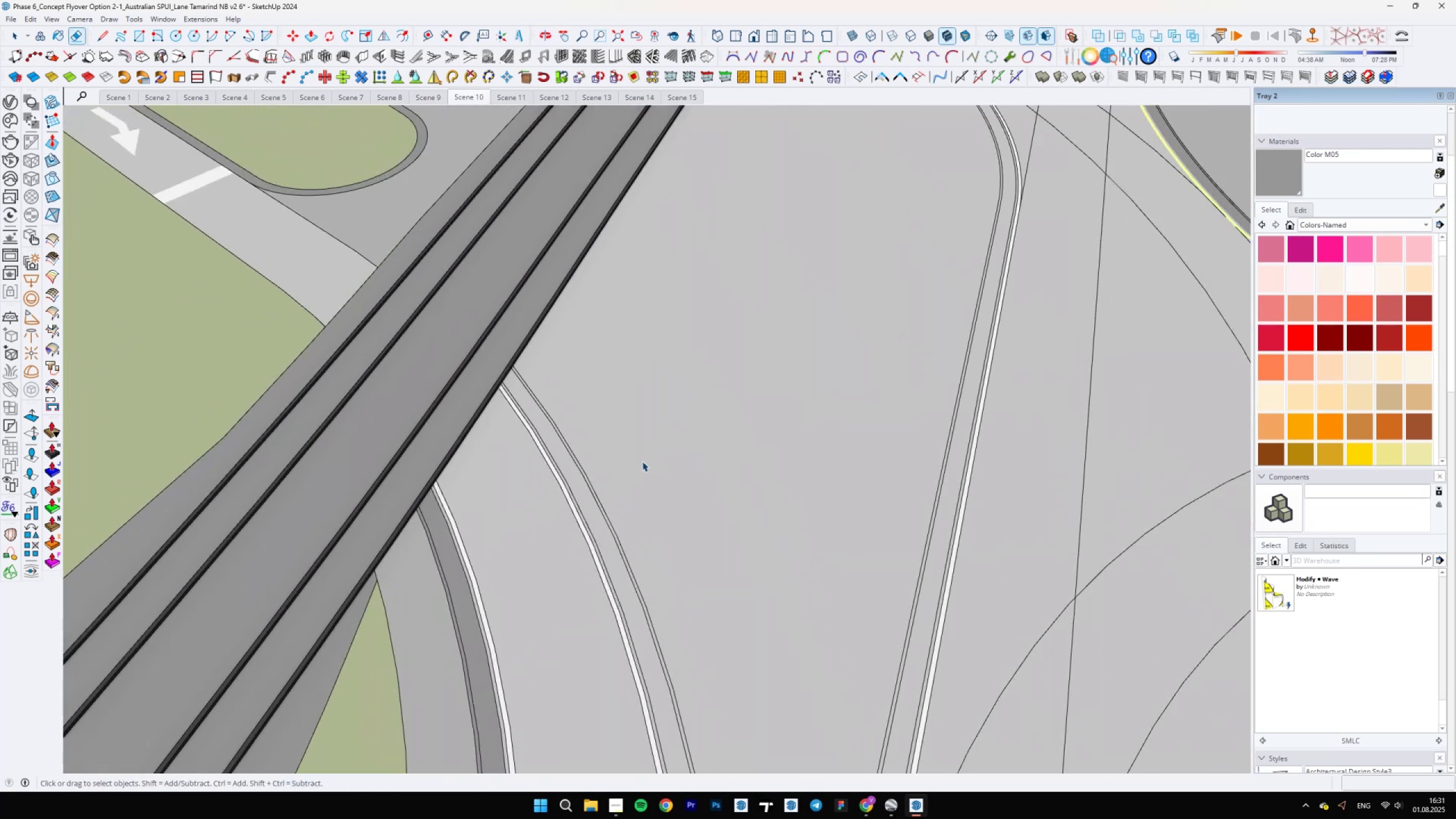 
left_click([644, 455])
 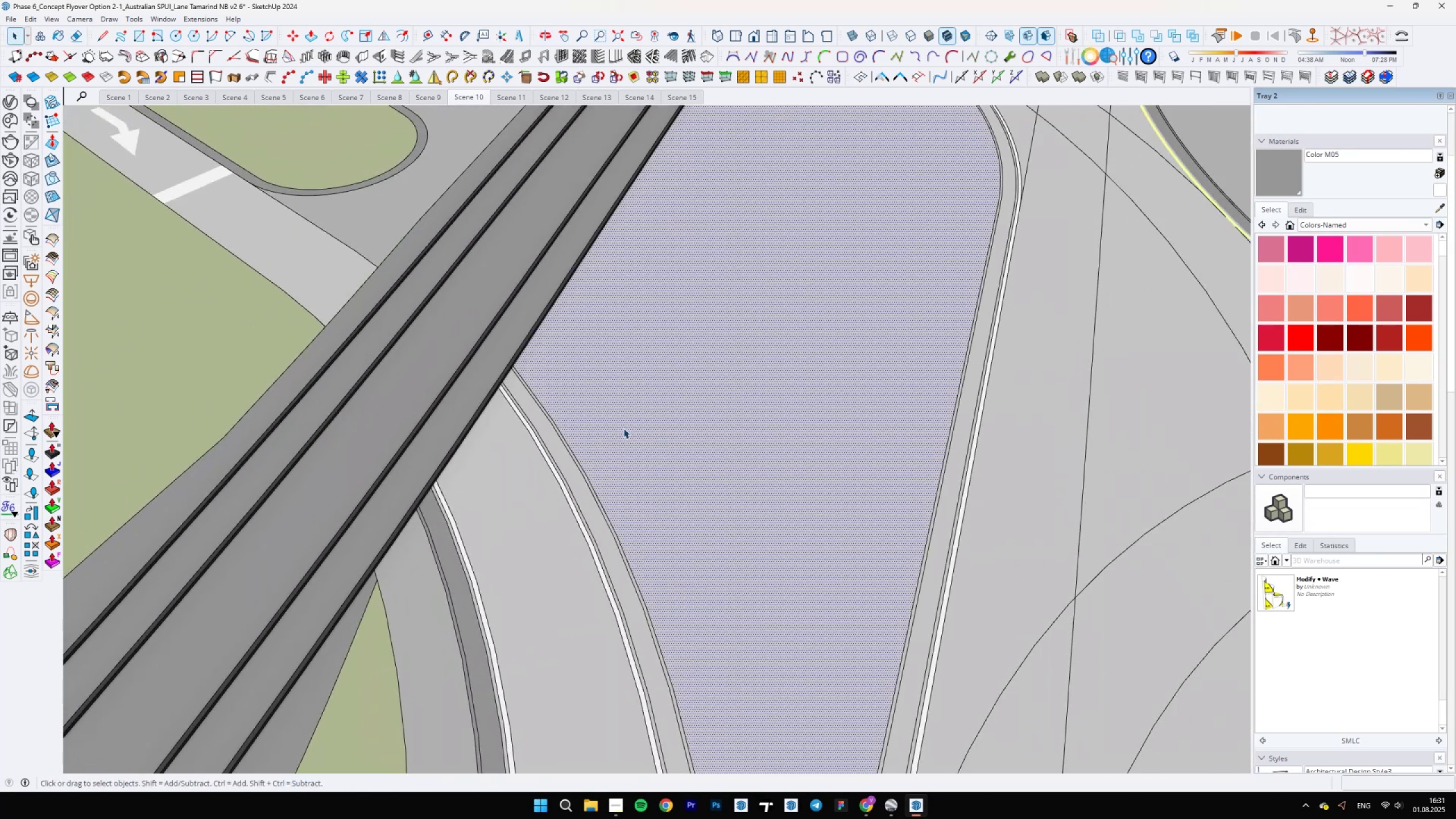 
key(Shift+ShiftLeft)
 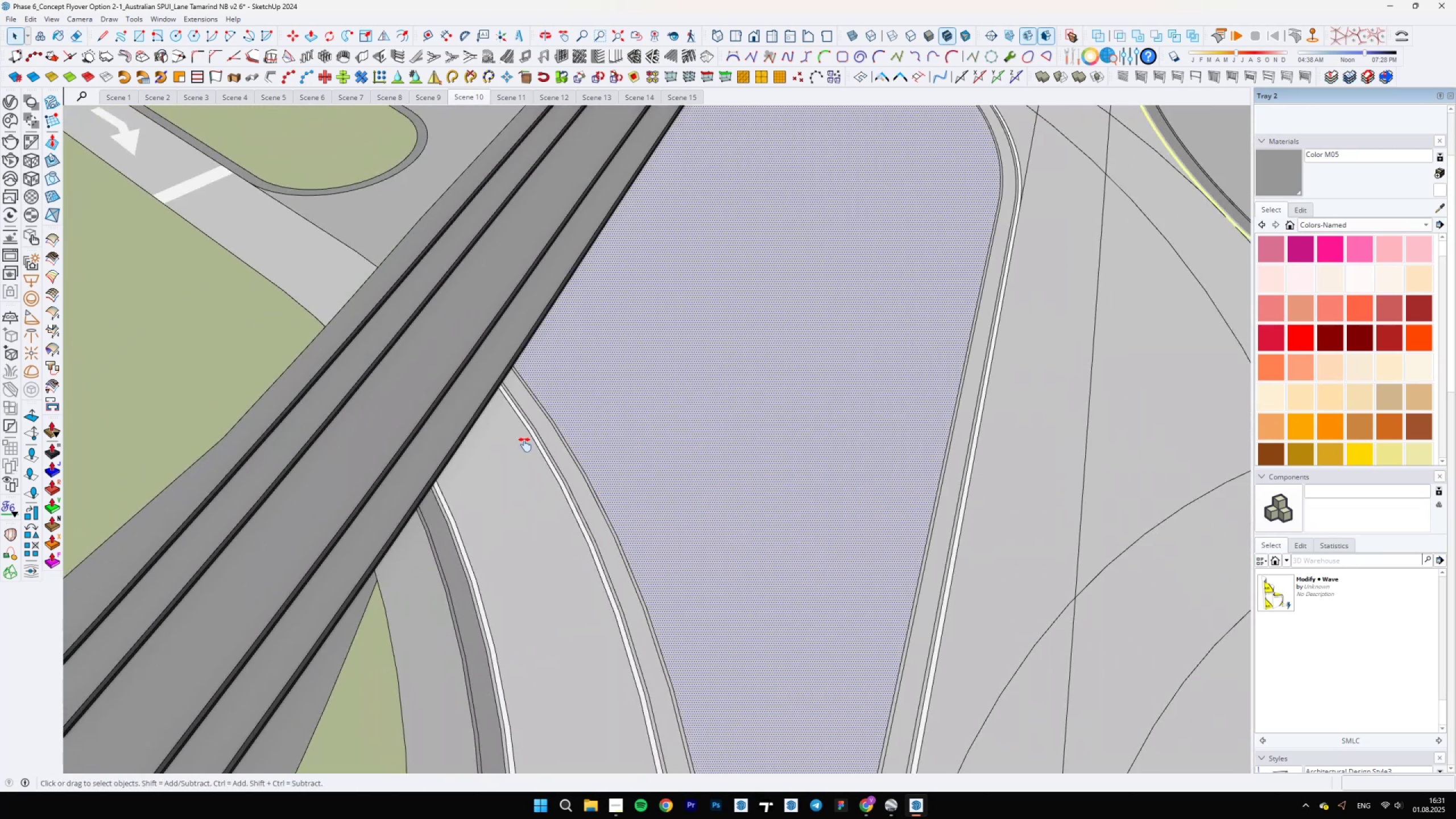 
scroll: coordinate [496, 545], scroll_direction: up, amount: 16.0
 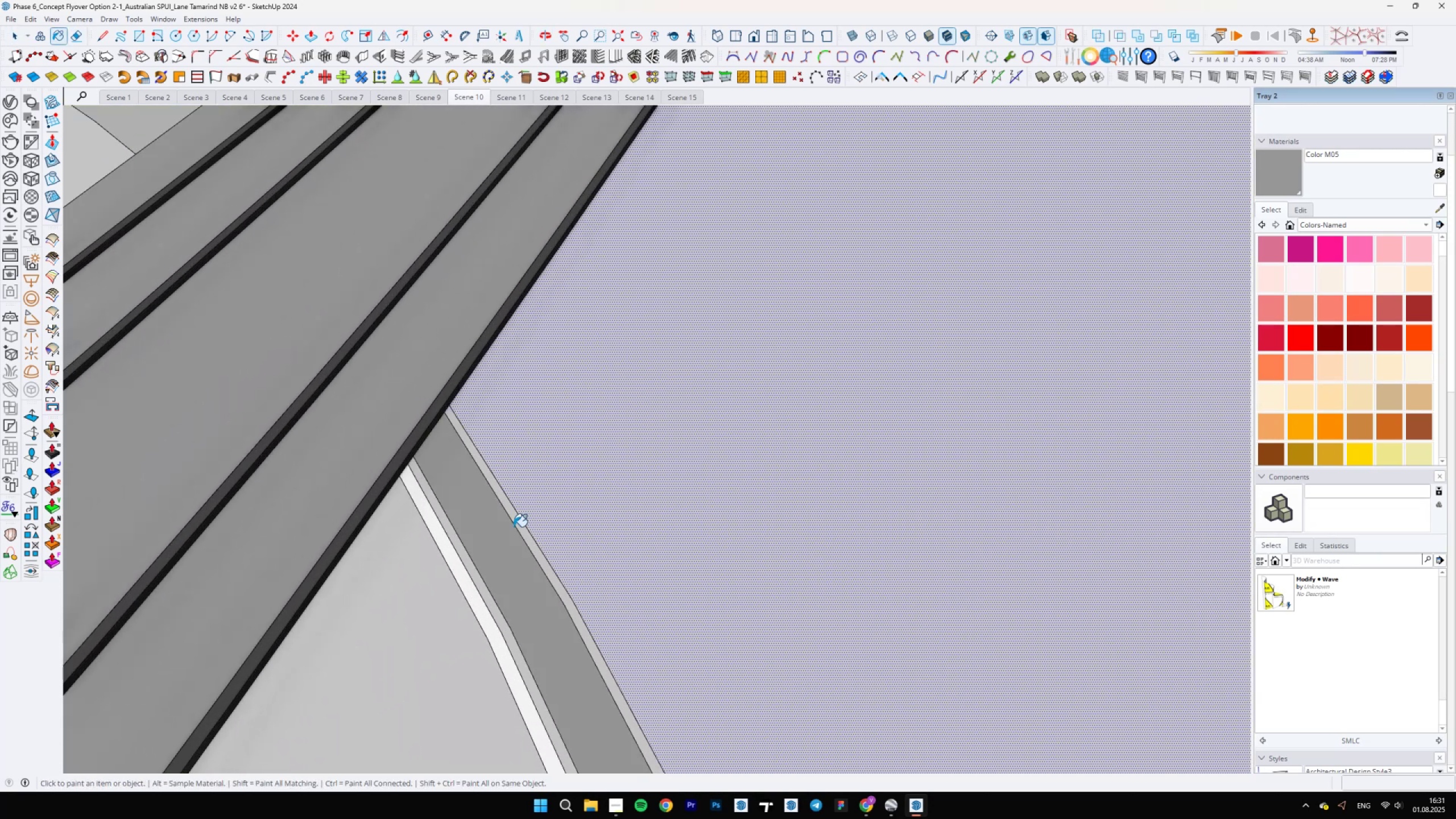 
key(B)
 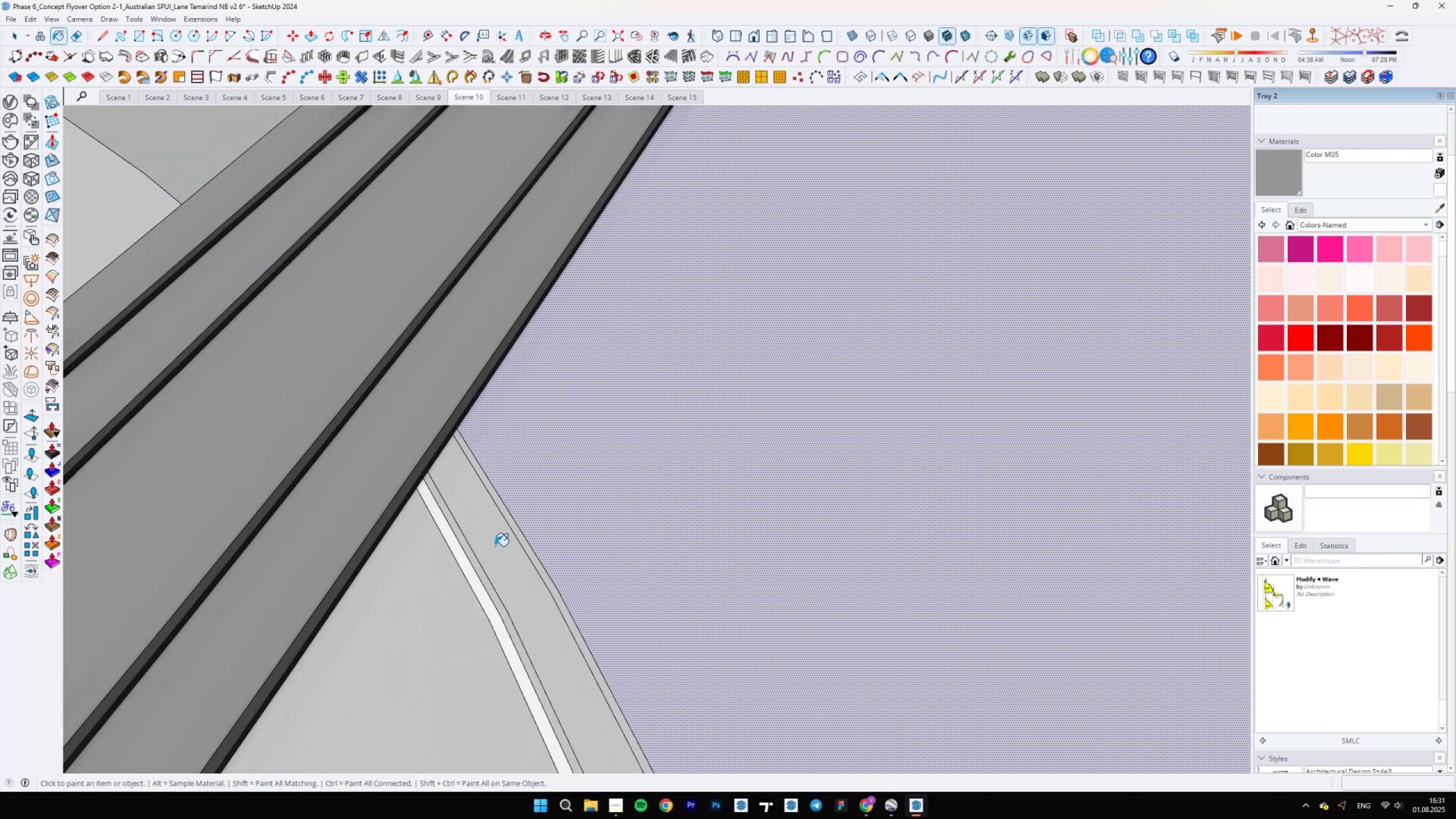 
left_click([496, 545])
 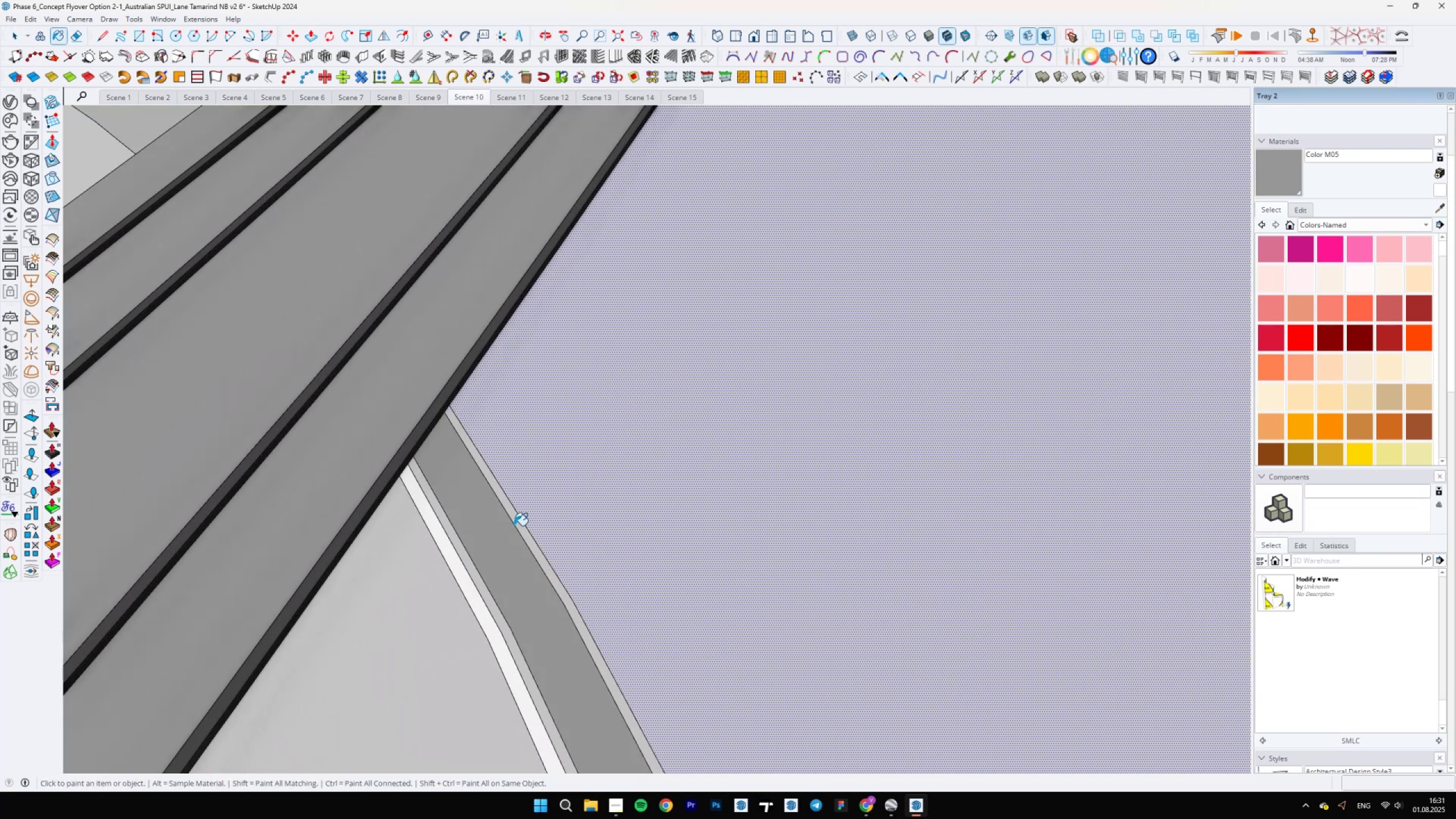 
double_click([515, 524])
 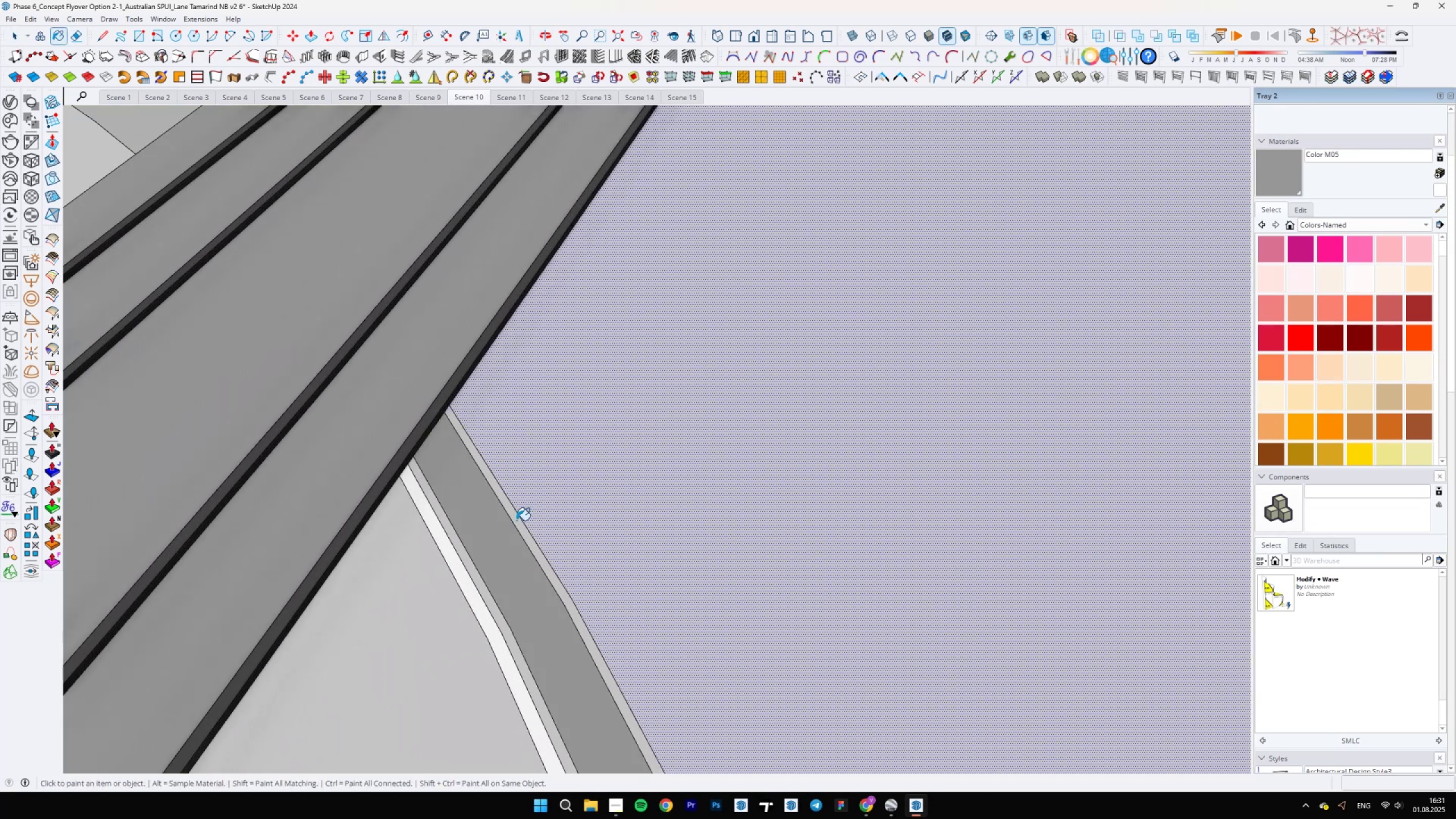 
triple_click([517, 518])
 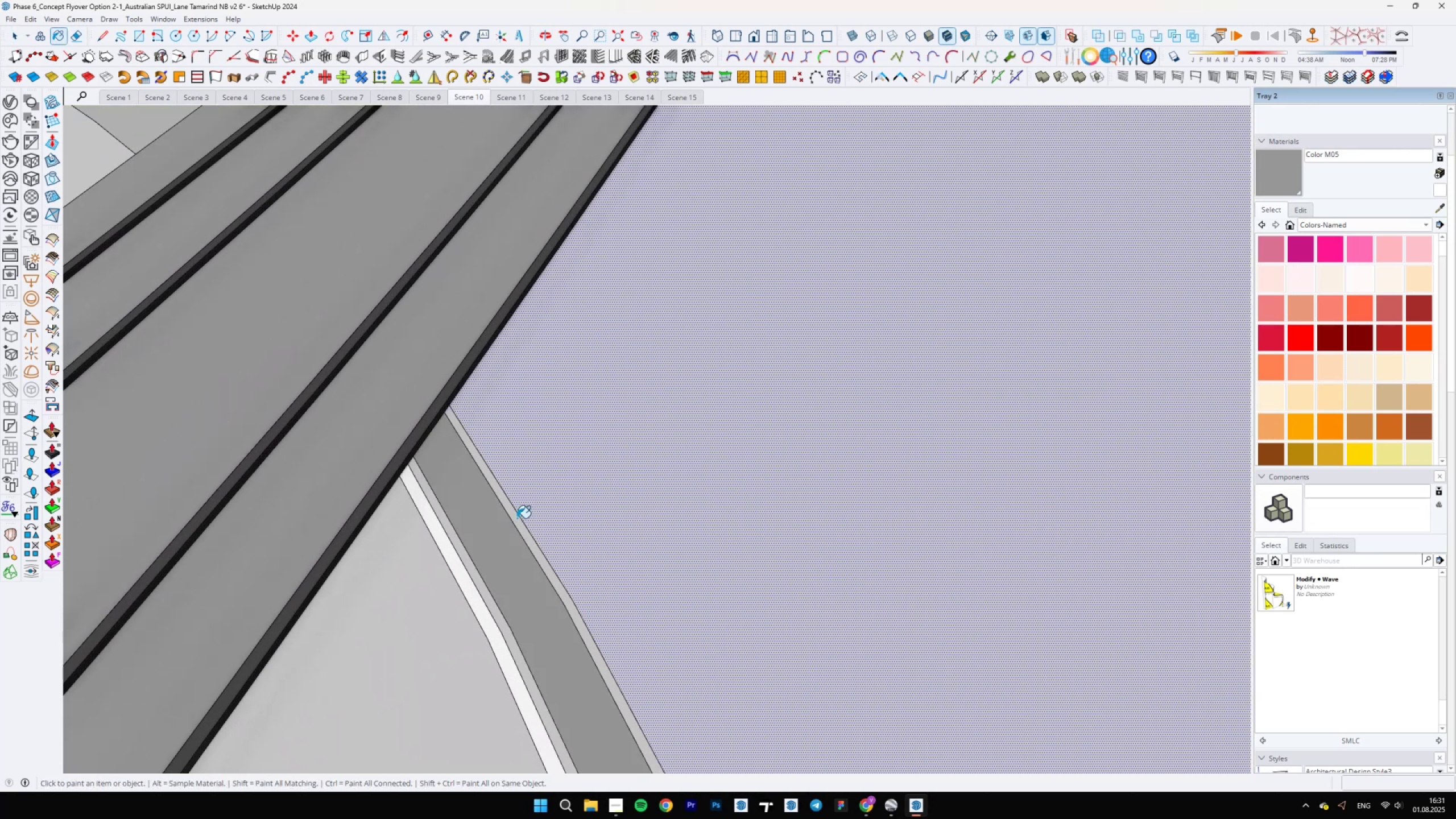 
scroll: coordinate [449, 494], scroll_direction: down, amount: 37.0
 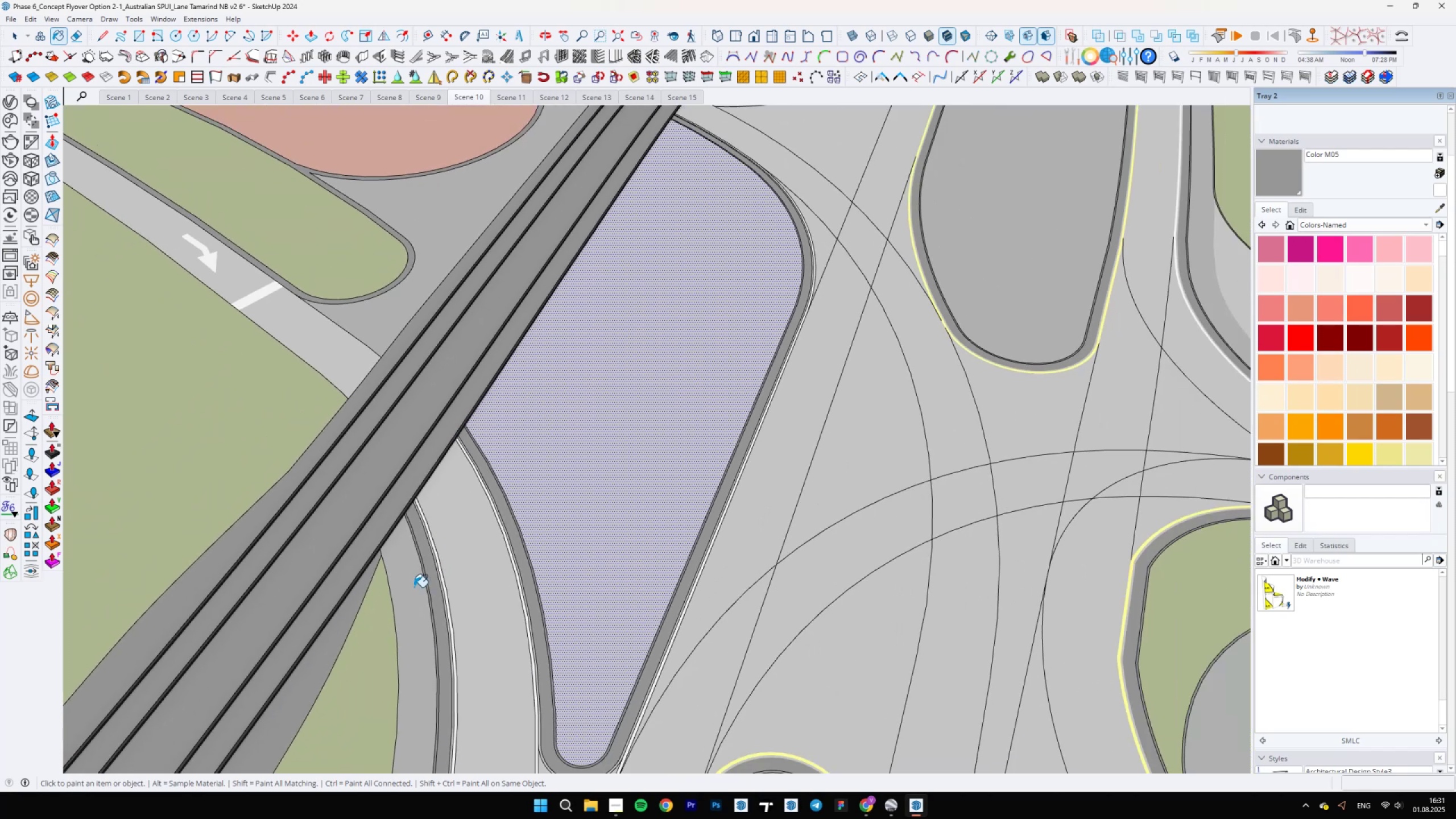 
key(B)
 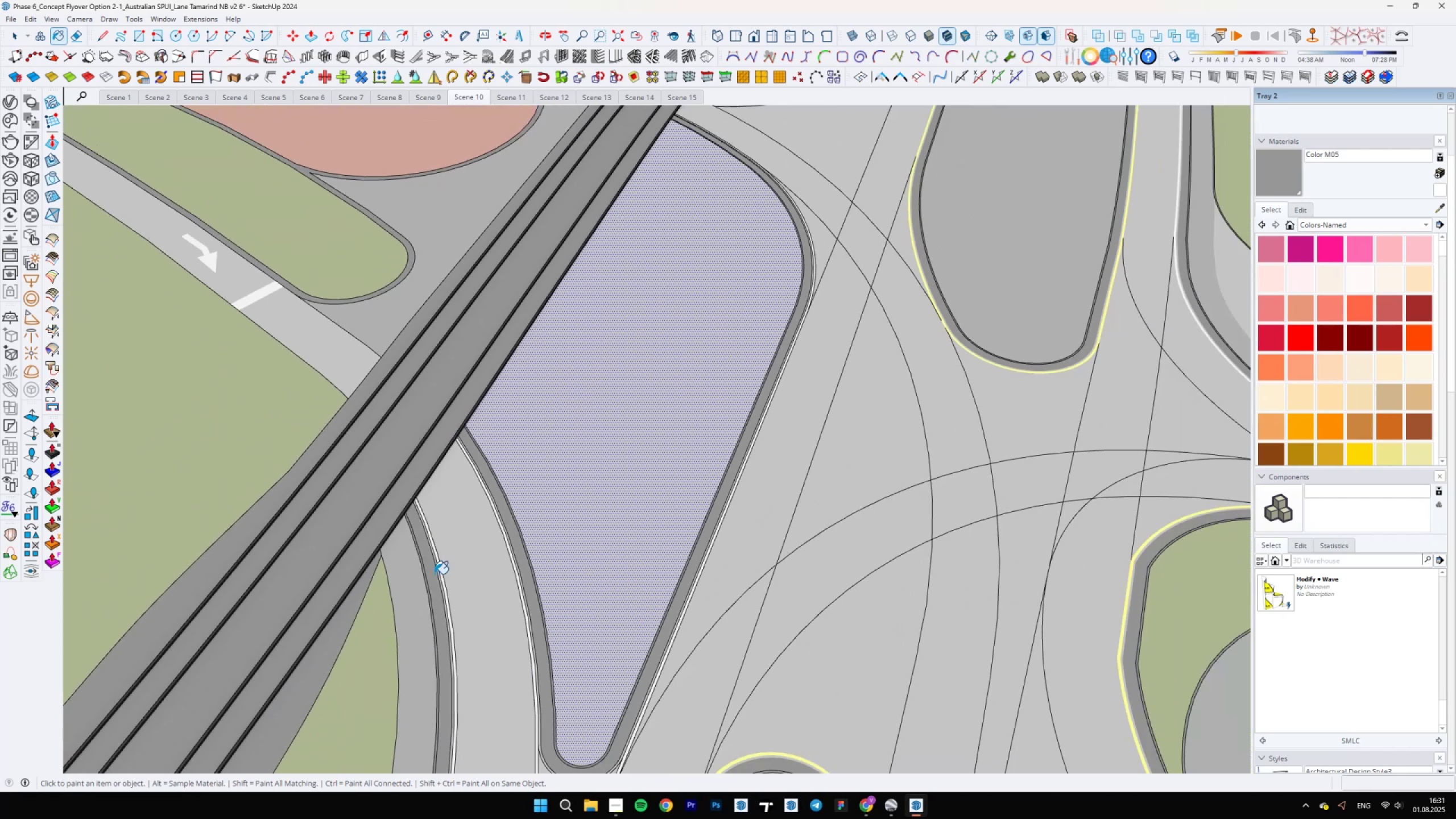 
hold_key(key=AltLeft, duration=0.43)
left_click([411, 589])
 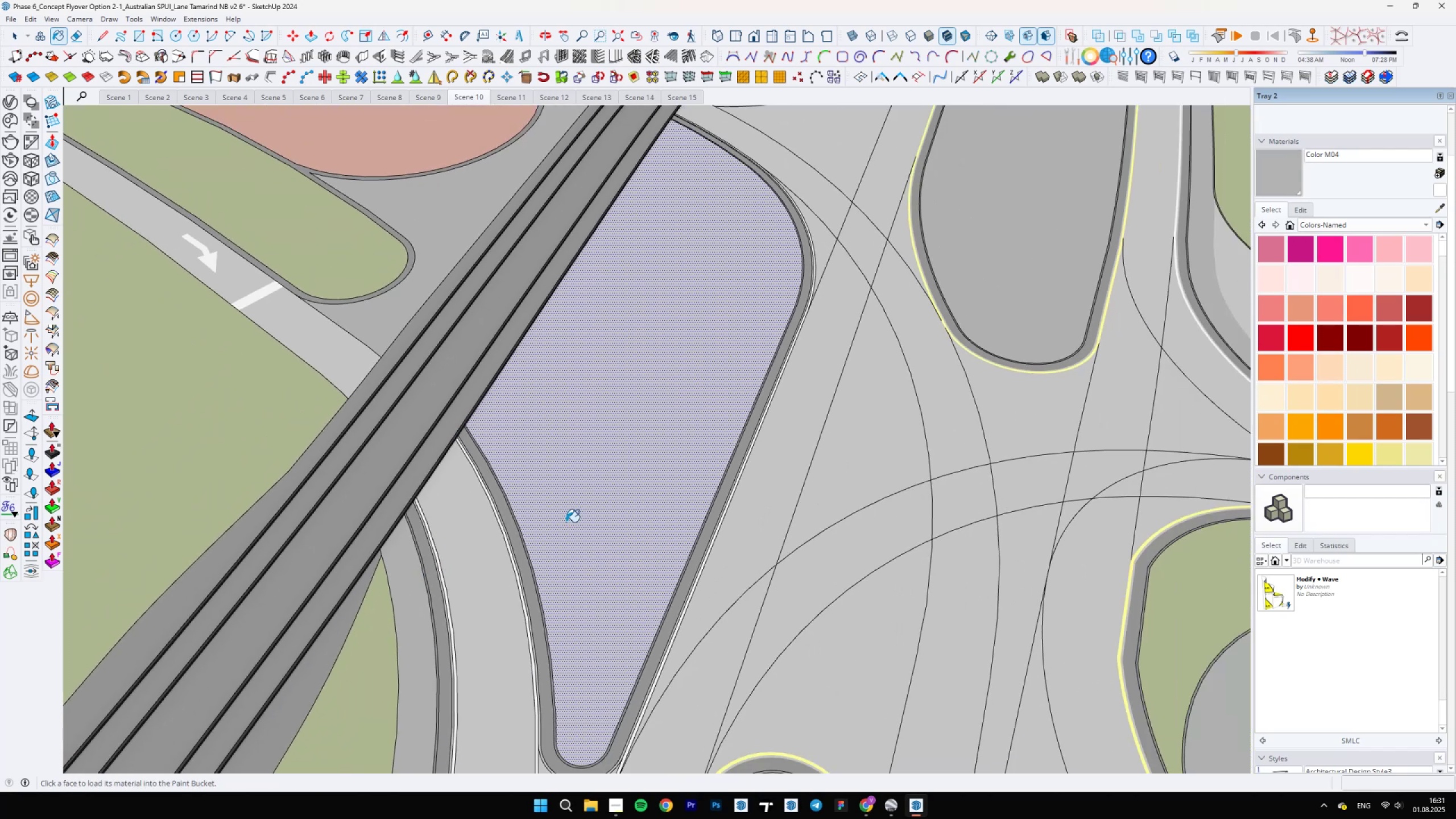 
double_click([580, 510])
 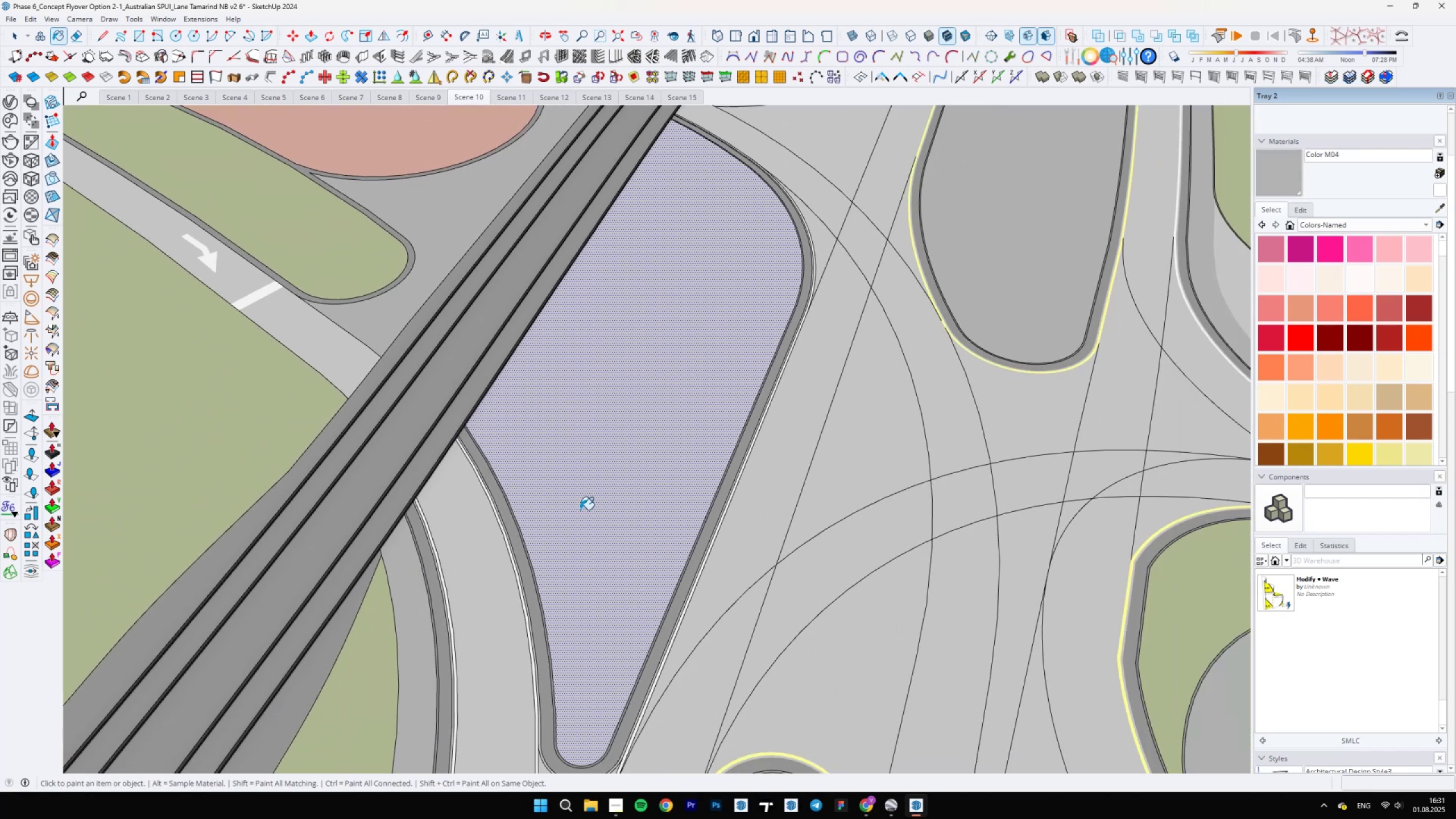 
scroll: coordinate [609, 542], scroll_direction: down, amount: 12.0
 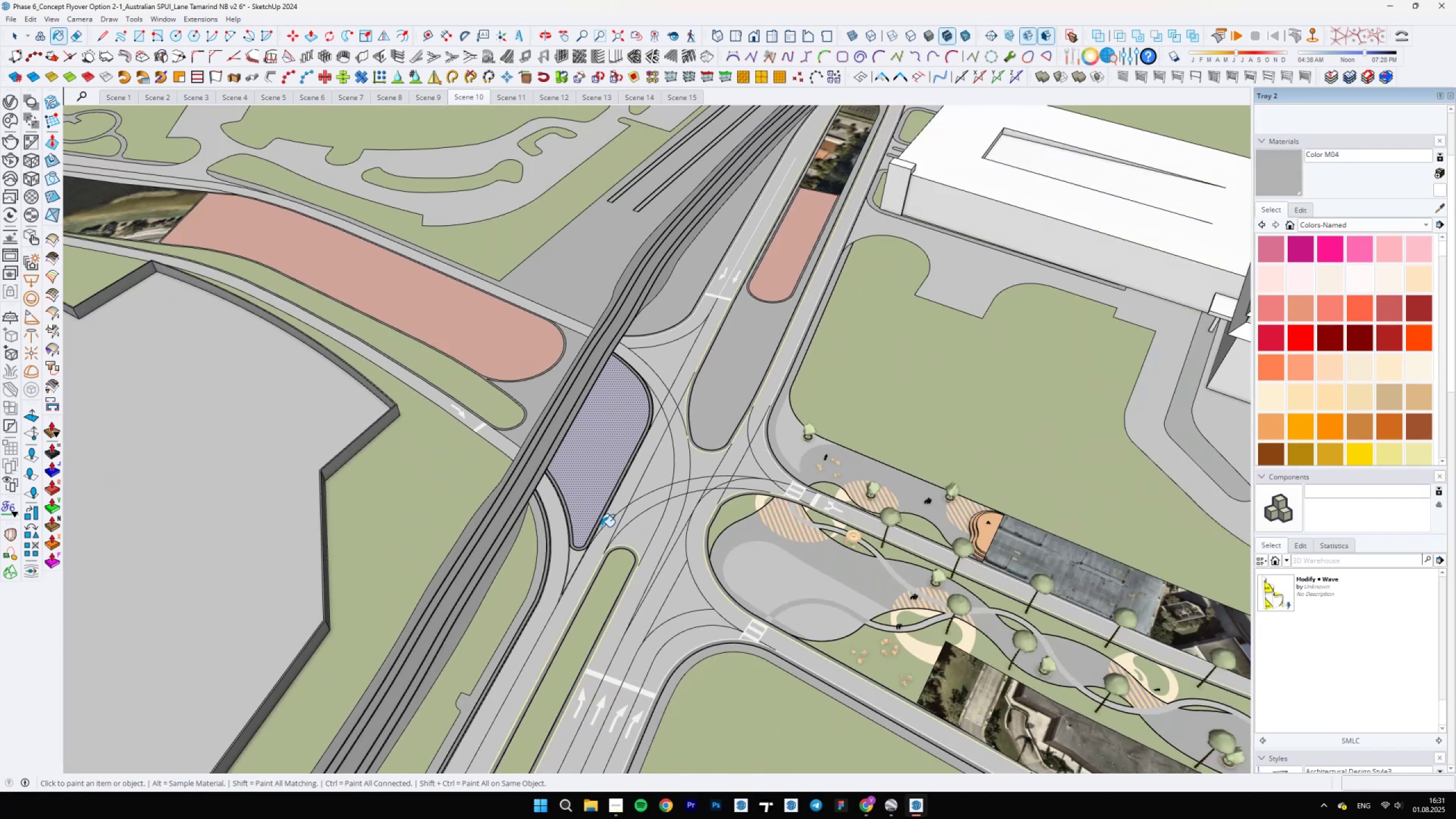 
key(Space)
 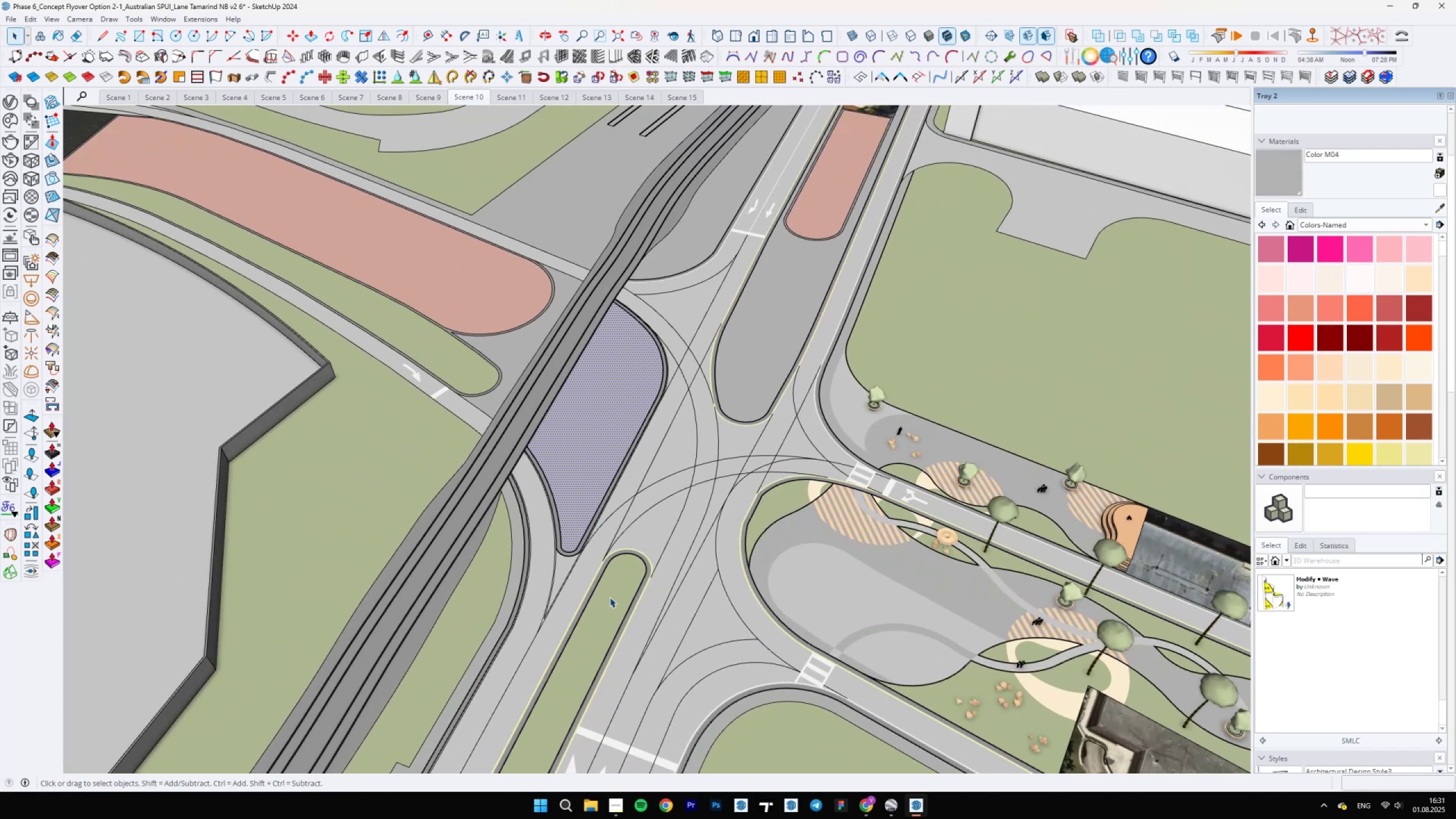 
left_click([609, 598])
 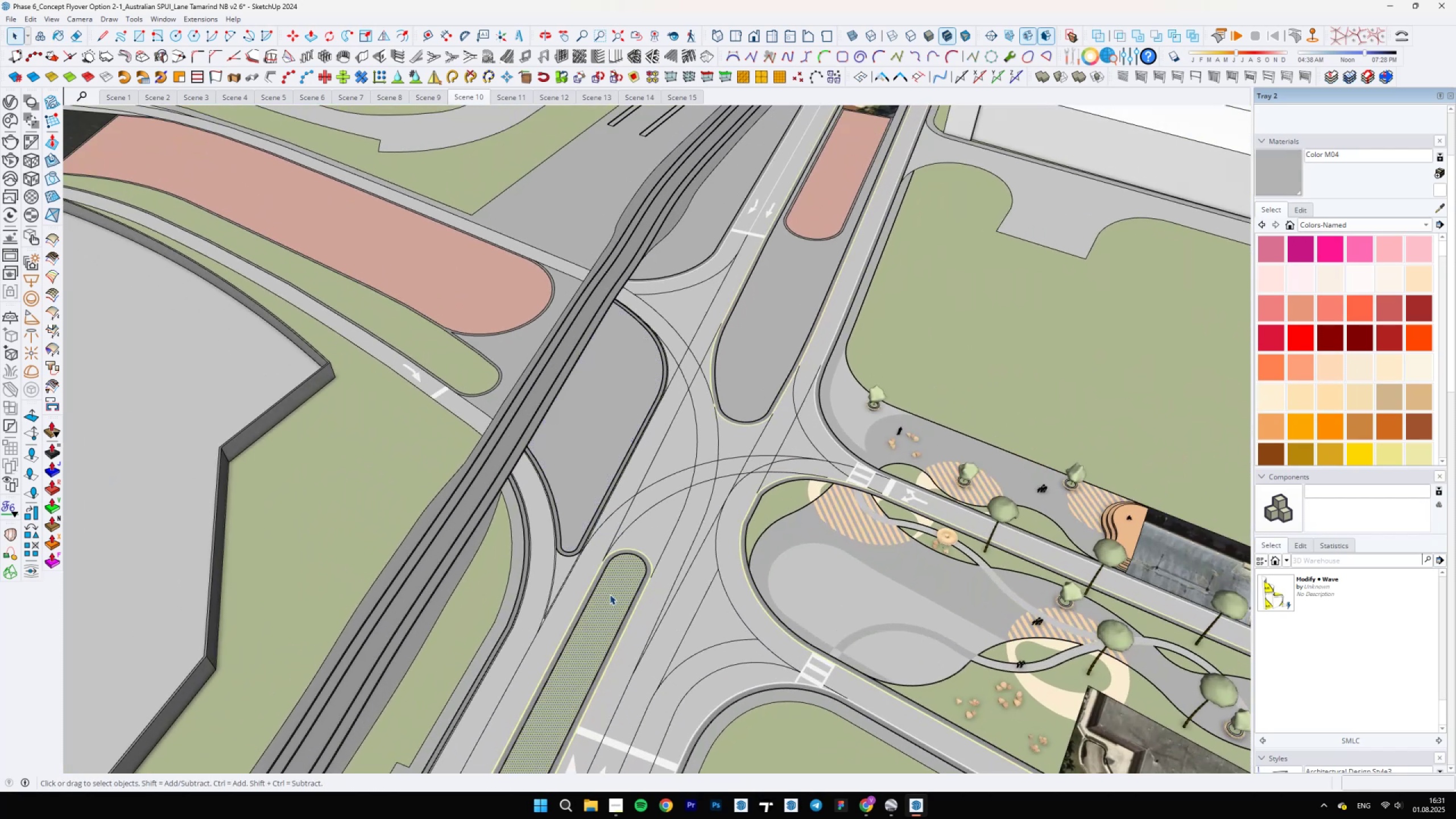 
scroll: coordinate [759, 173], scroll_direction: up, amount: 14.0
 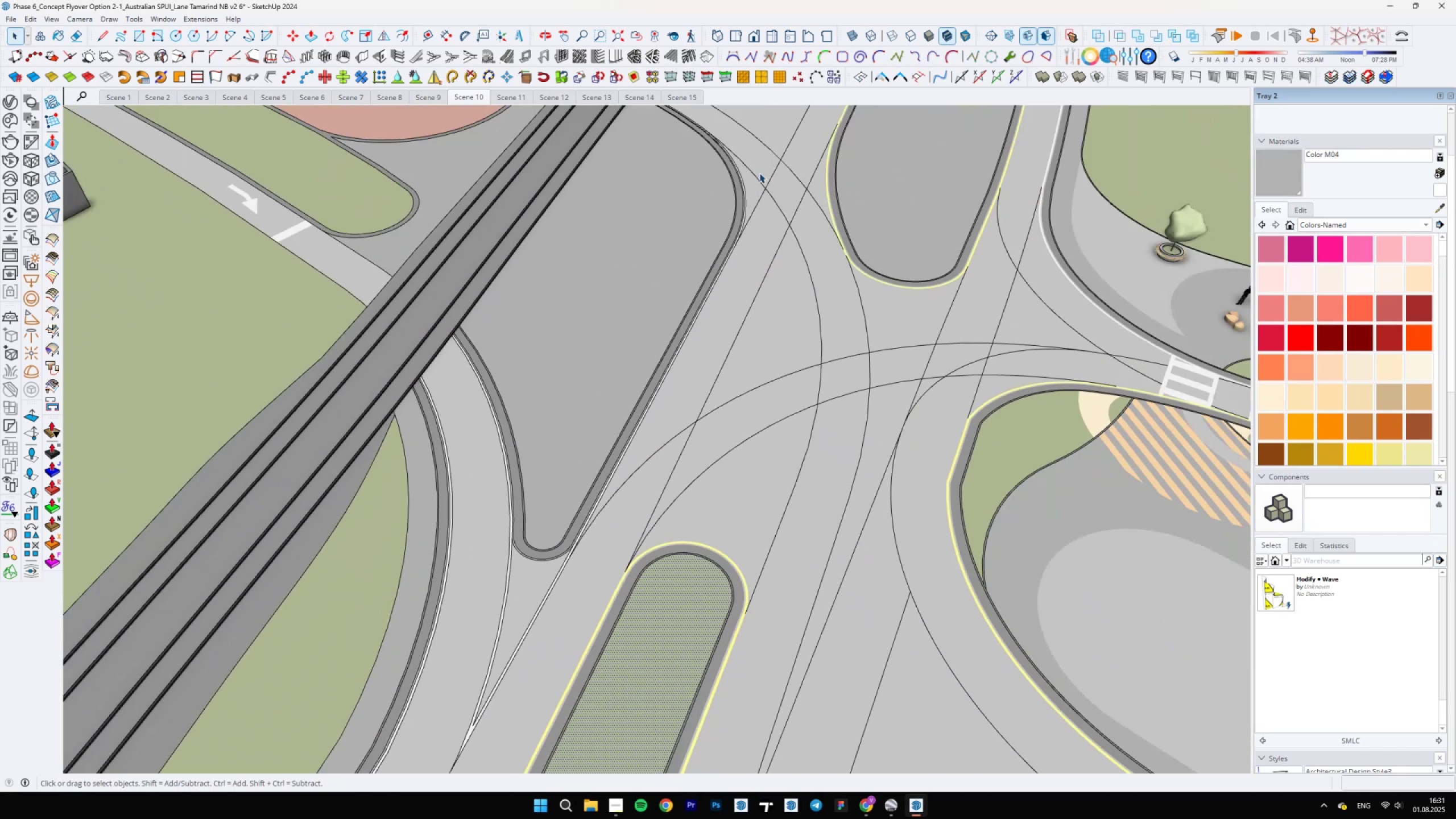 
hold_key(key=ShiftLeft, duration=0.61)
 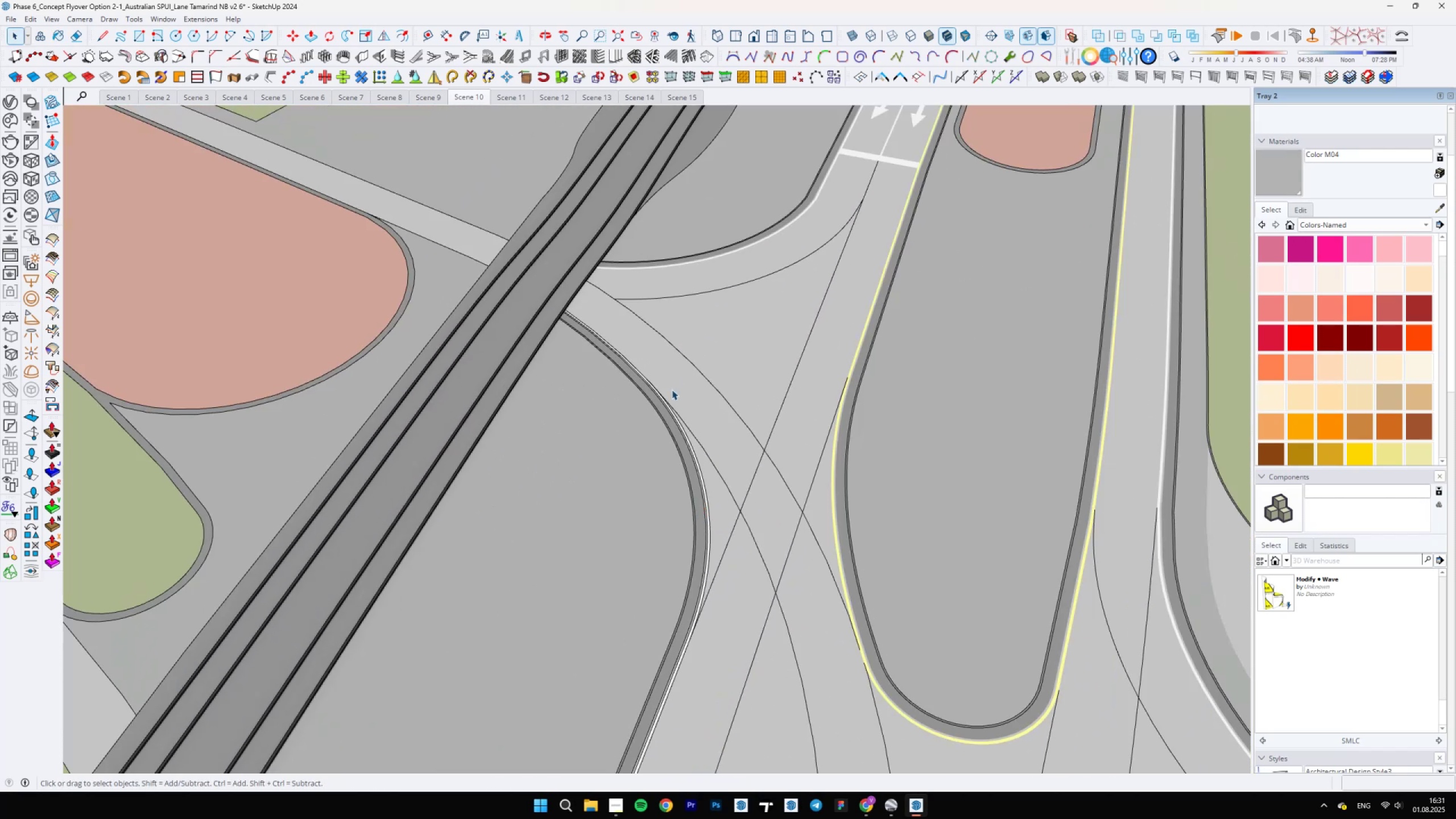 
scroll: coordinate [604, 531], scroll_direction: down, amount: 47.0
 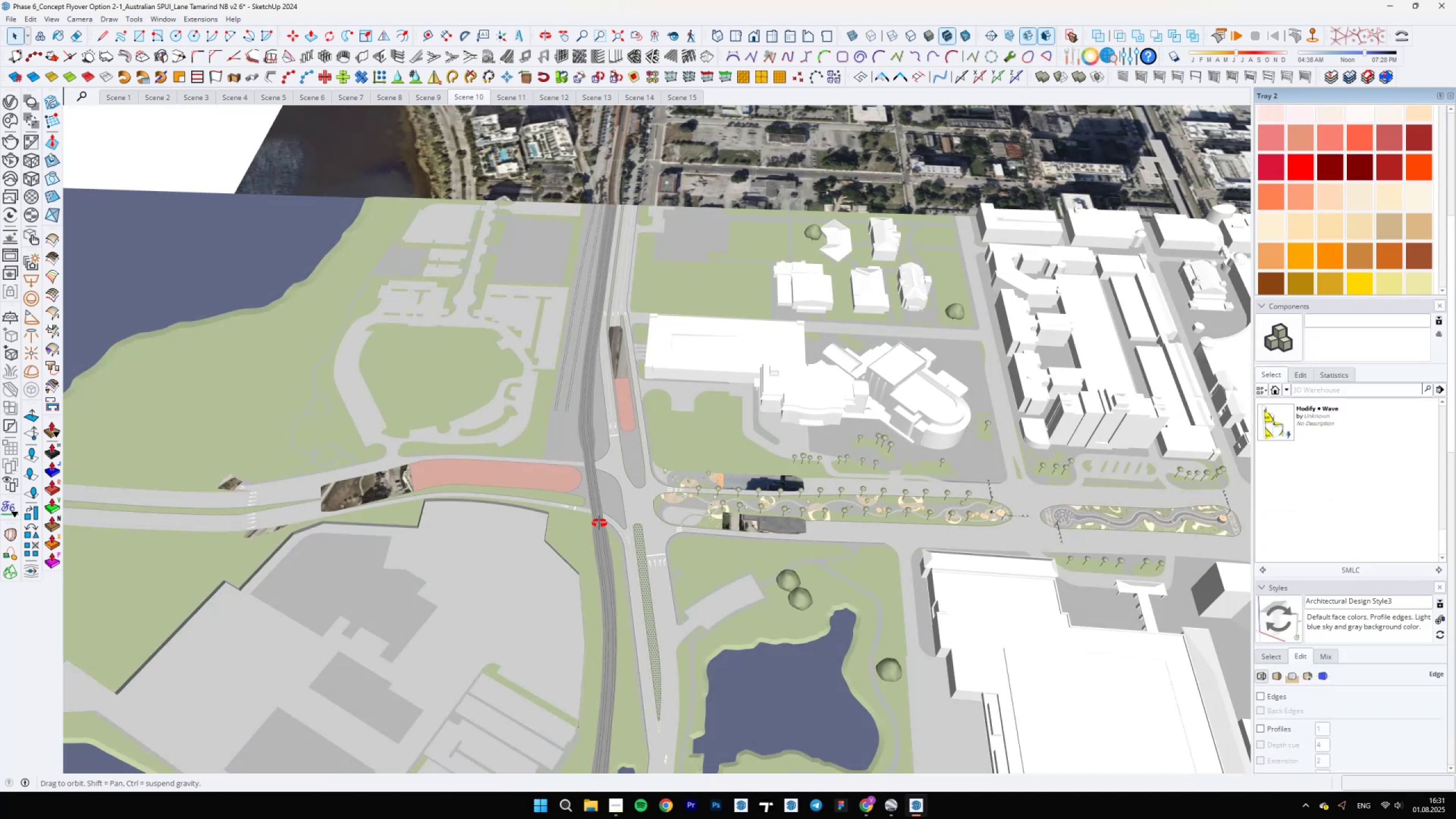 
scroll: coordinate [619, 327], scroll_direction: up, amount: 14.0
 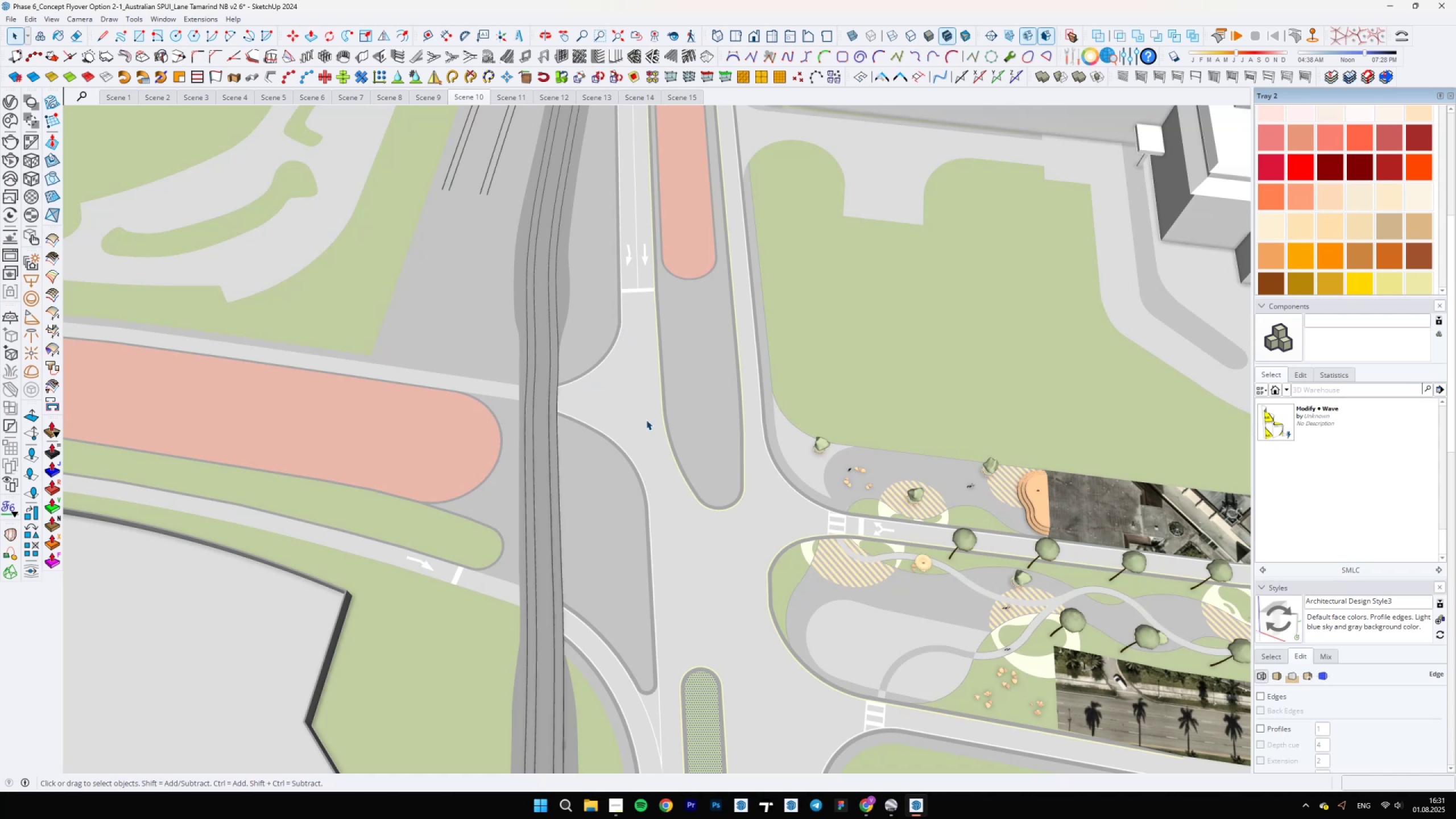 
scroll: coordinate [680, 429], scroll_direction: down, amount: 9.0
 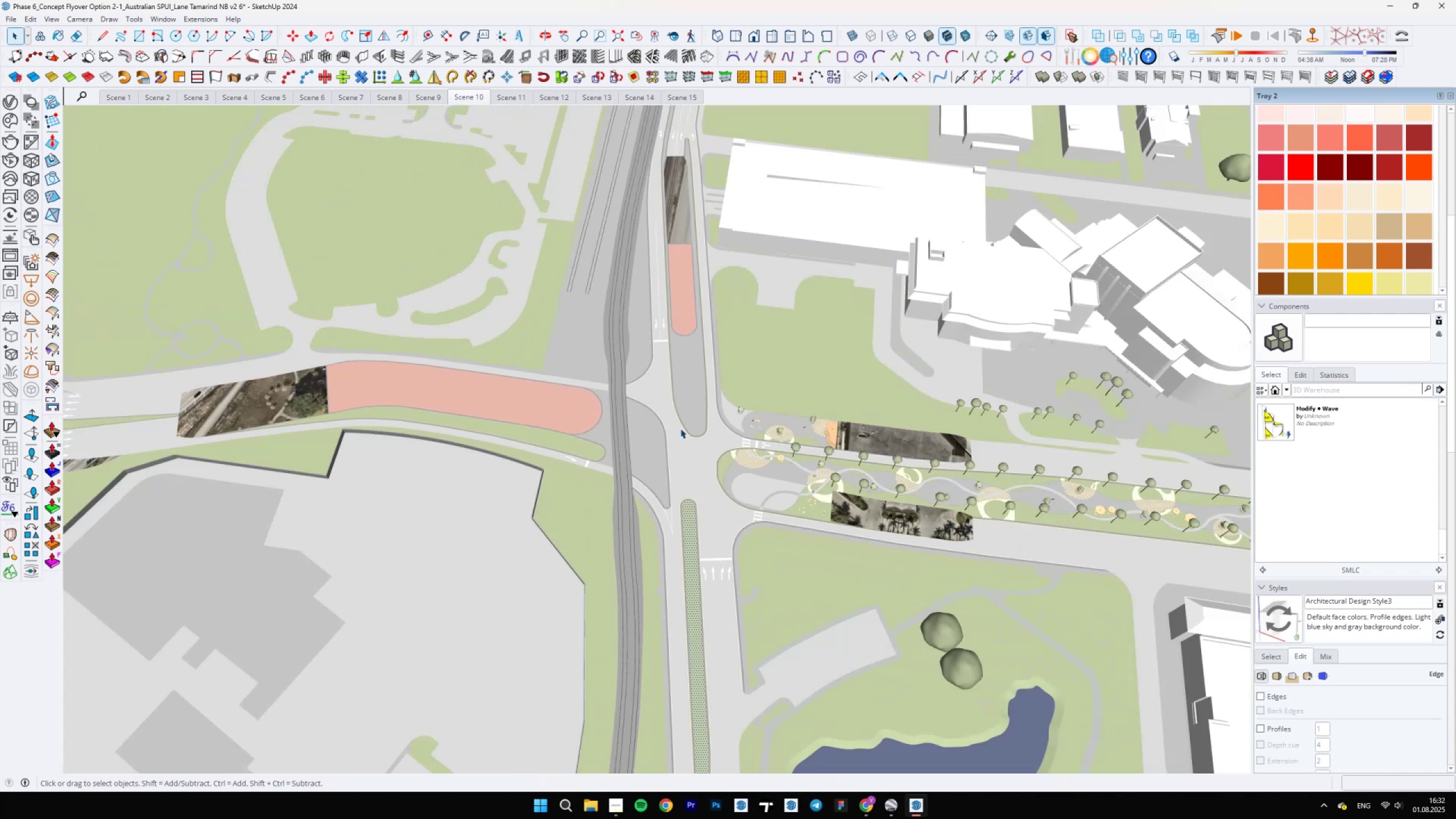 
wait(8.14)
 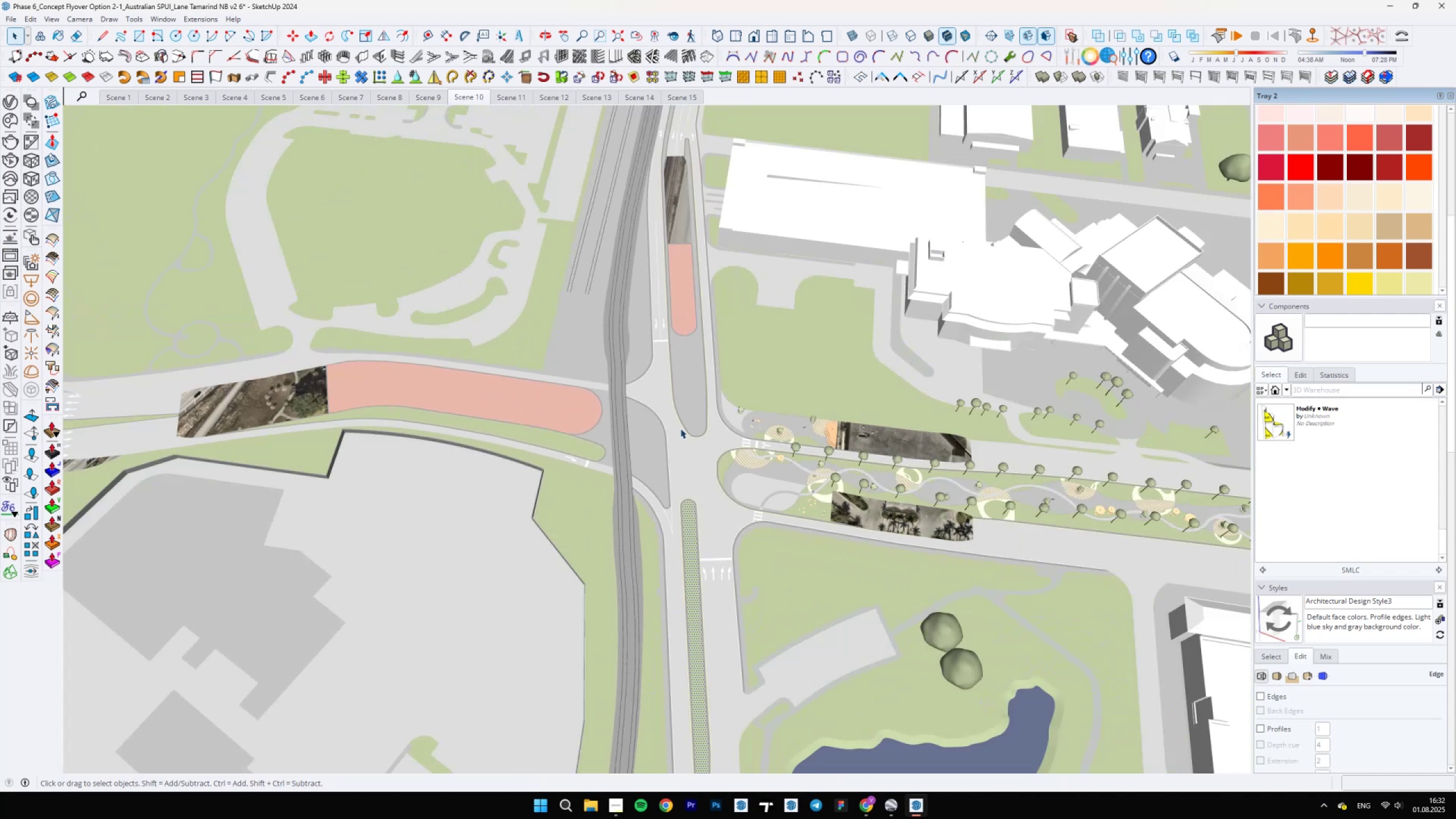 
scroll: coordinate [622, 478], scroll_direction: up, amount: 7.0
 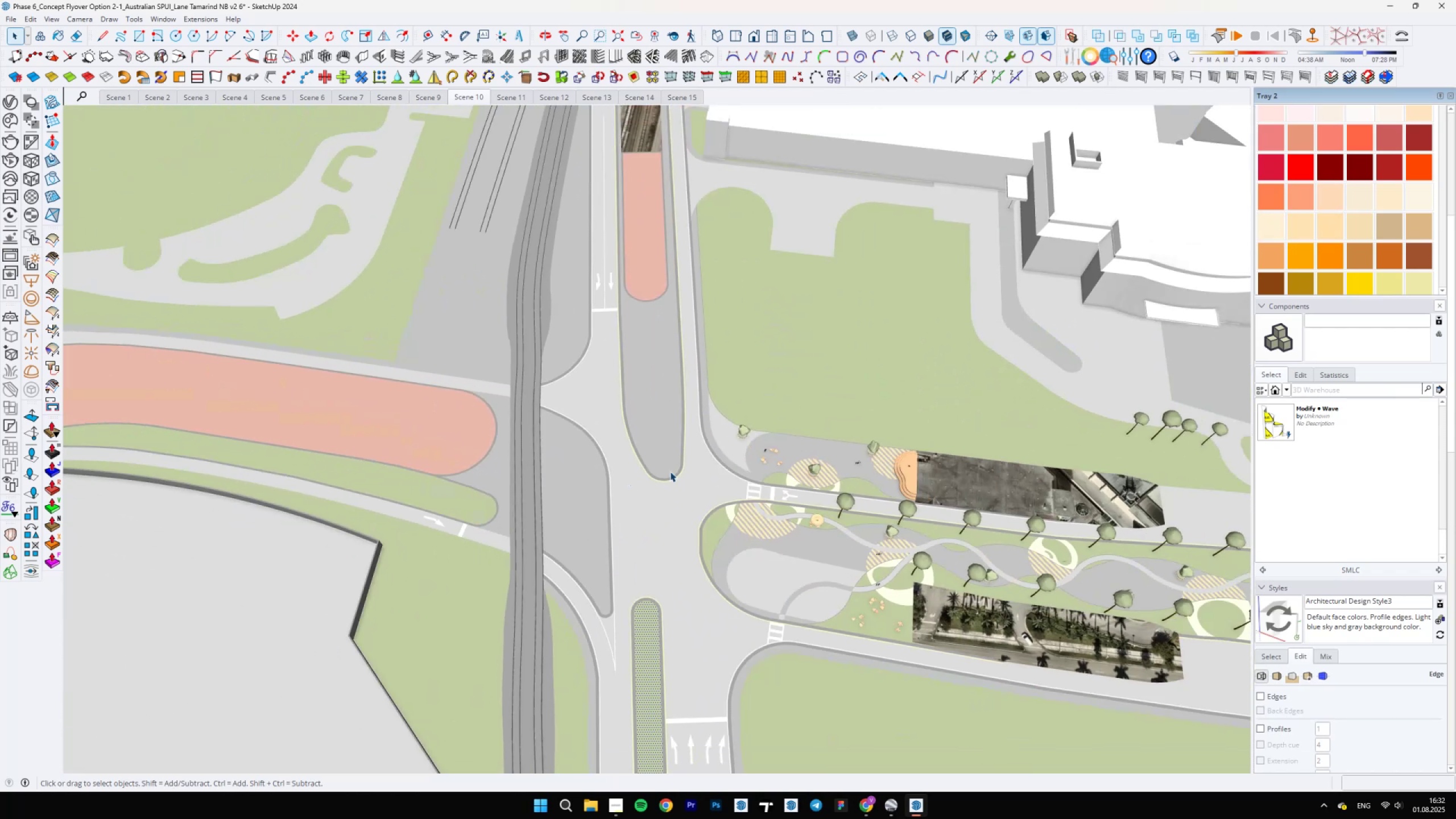 
scroll: coordinate [693, 511], scroll_direction: down, amount: 6.0
 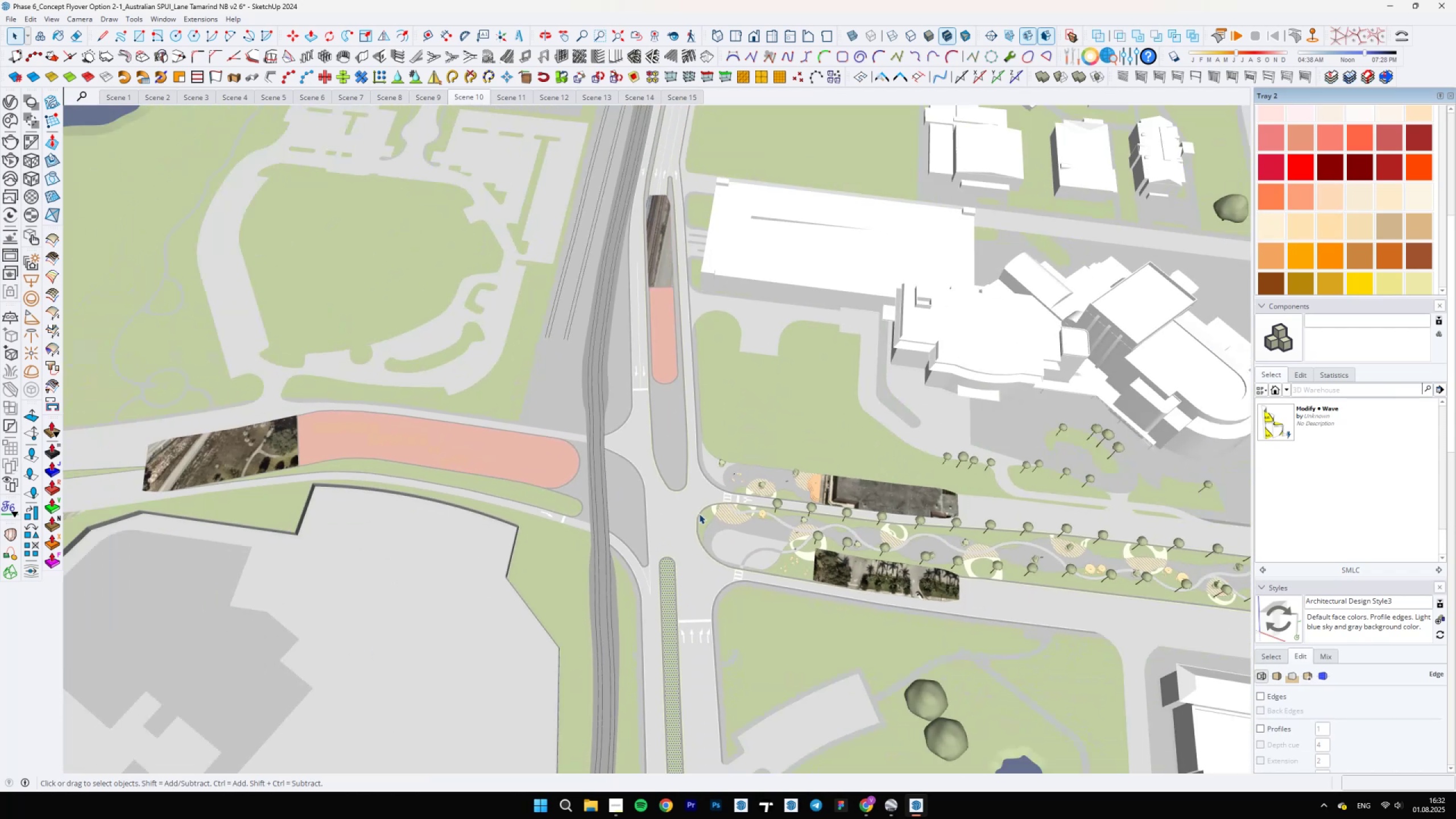 
scroll: coordinate [788, 371], scroll_direction: up, amount: 4.0
 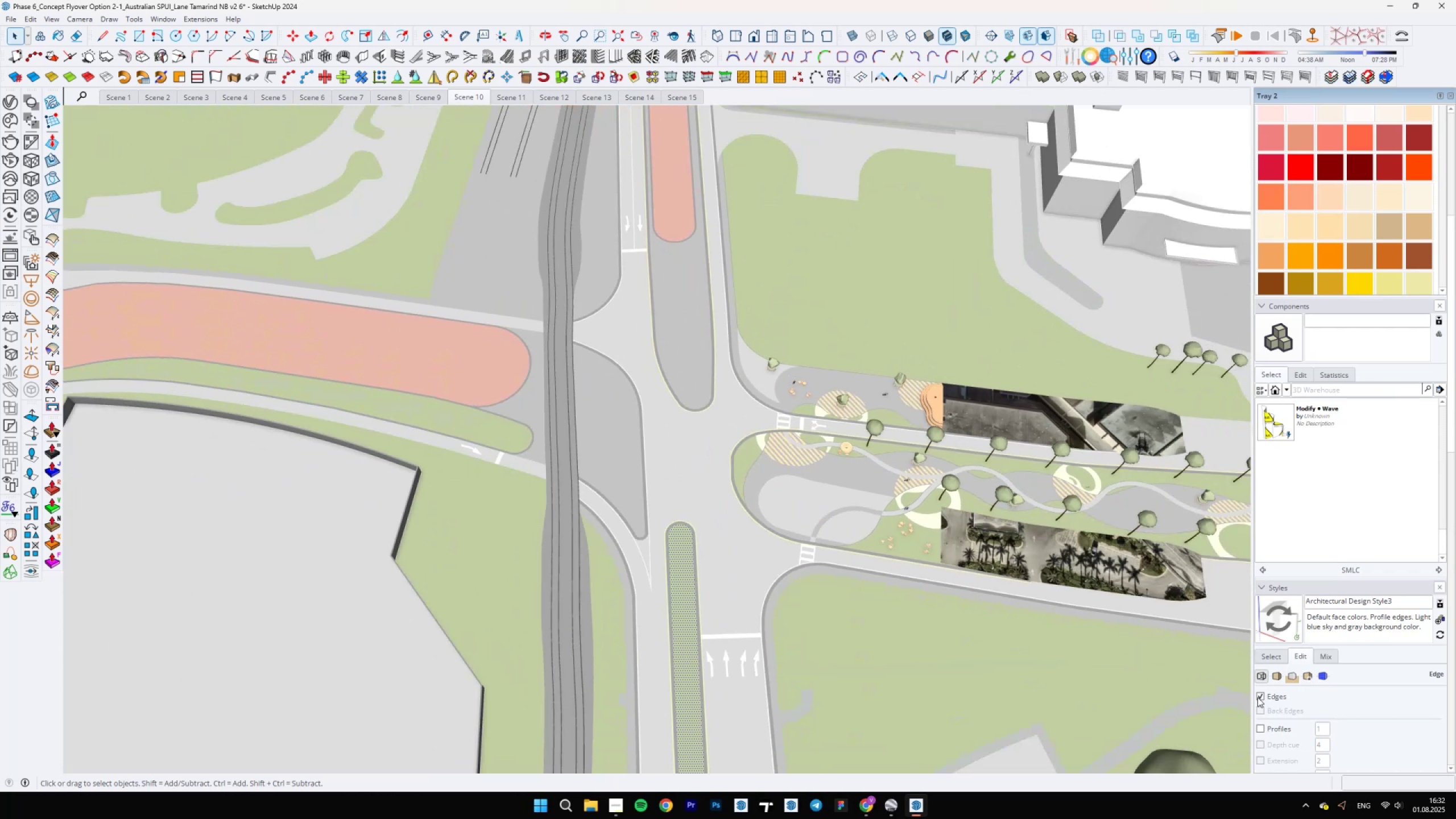 
left_click([1258, 697])
 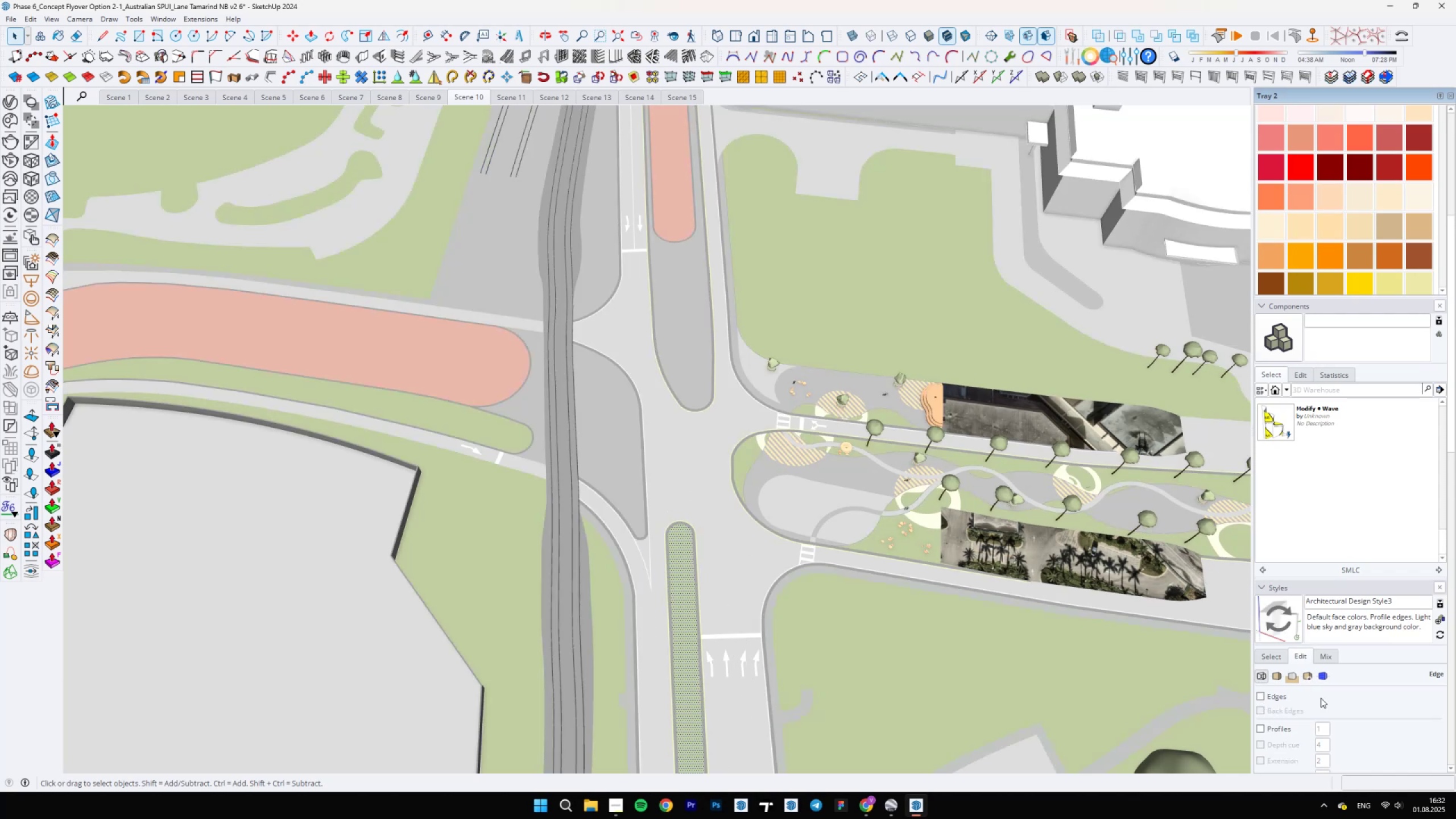 
left_click([1284, 699])
 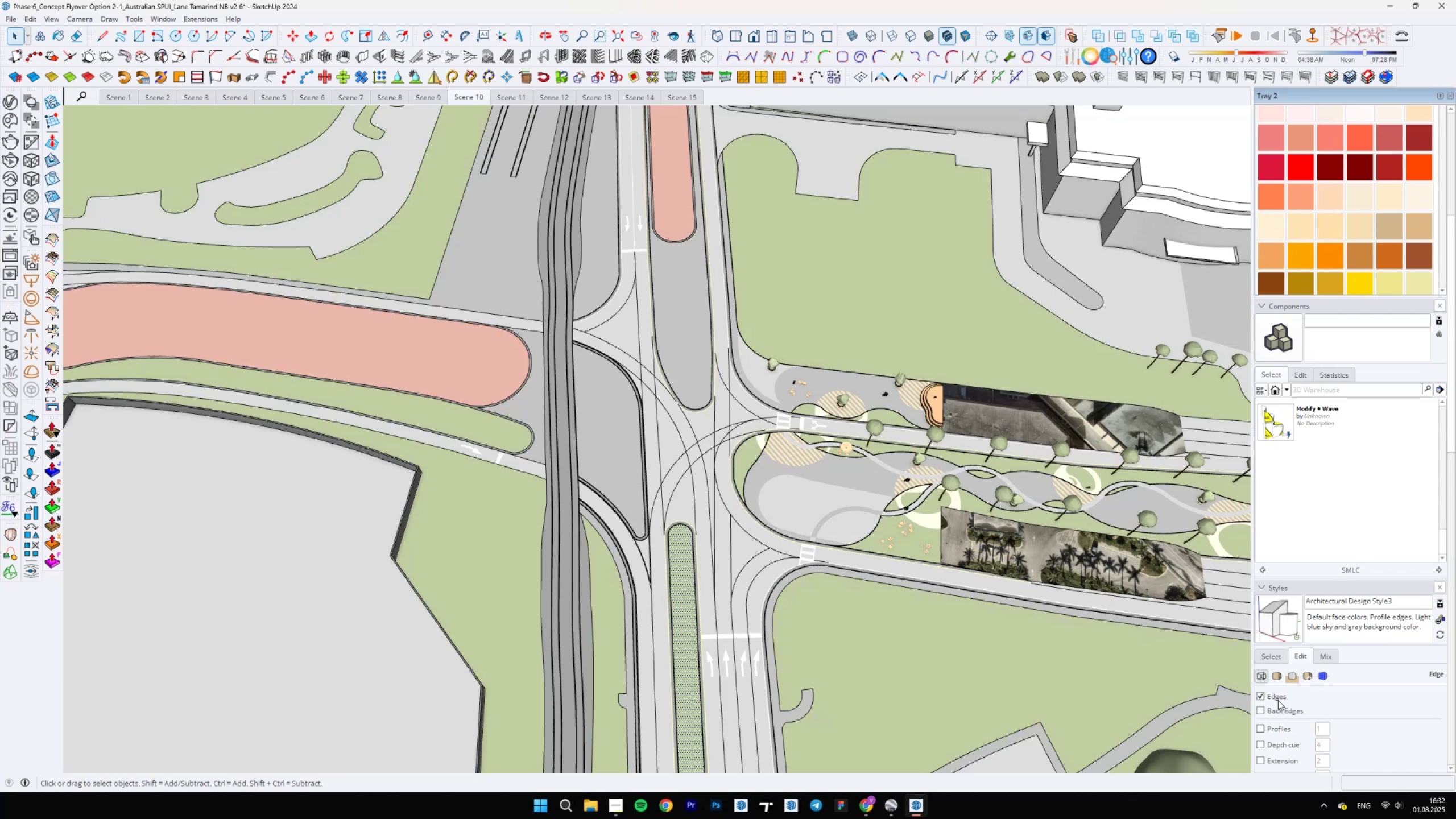 
left_click([1278, 700])
 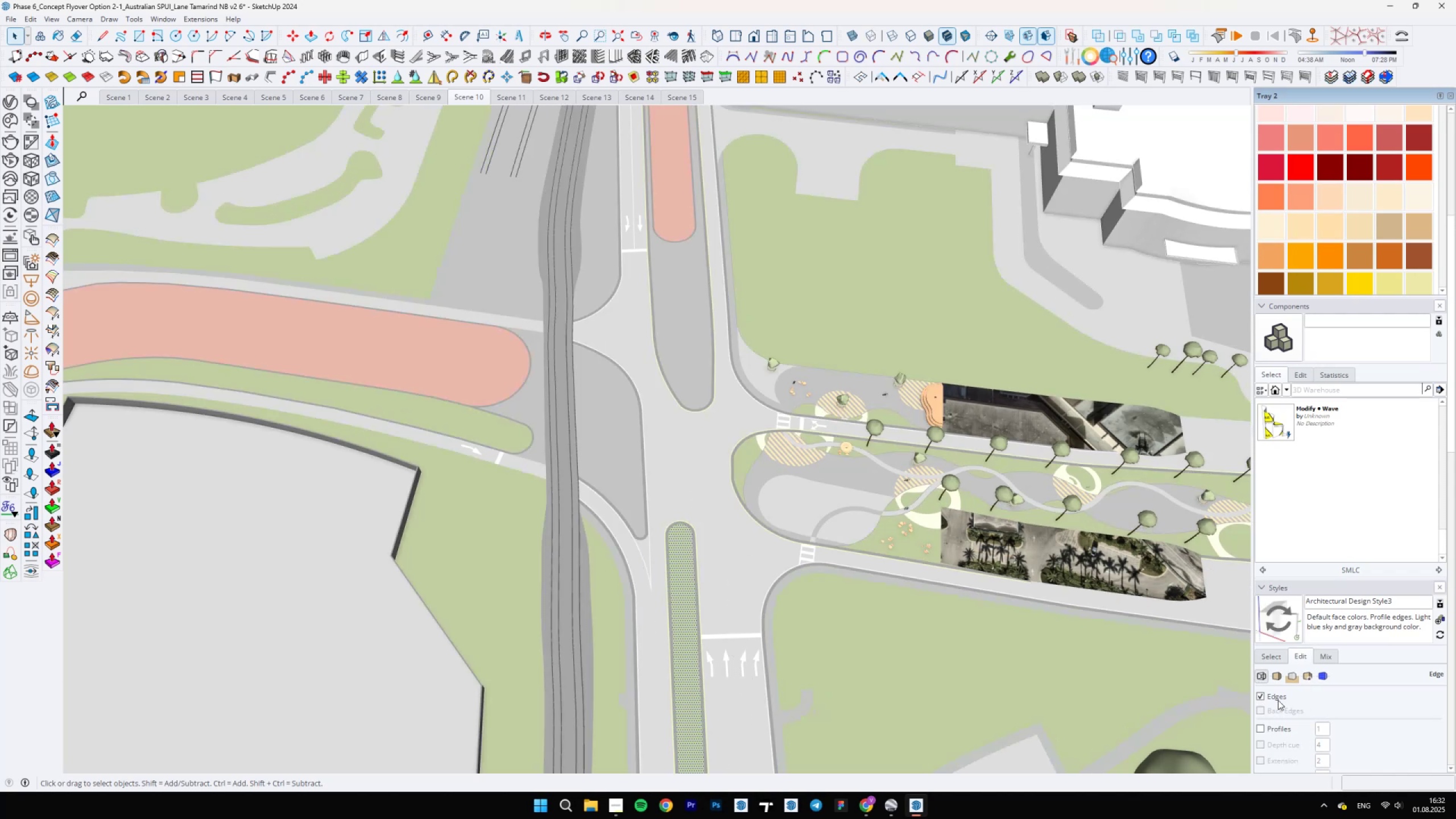 
double_click([1278, 700])
 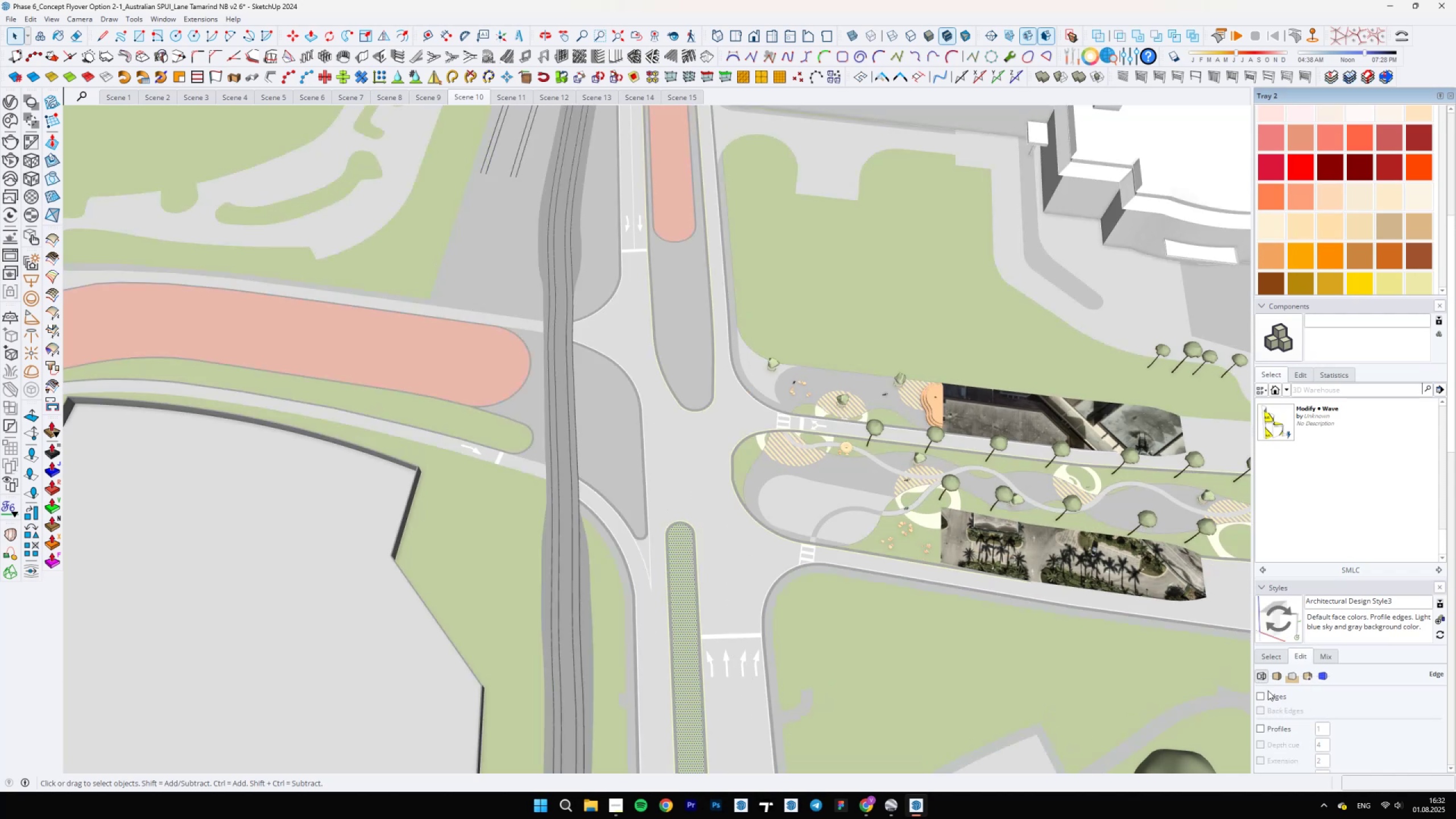 
scroll: coordinate [602, 468], scroll_direction: down, amount: 6.0
 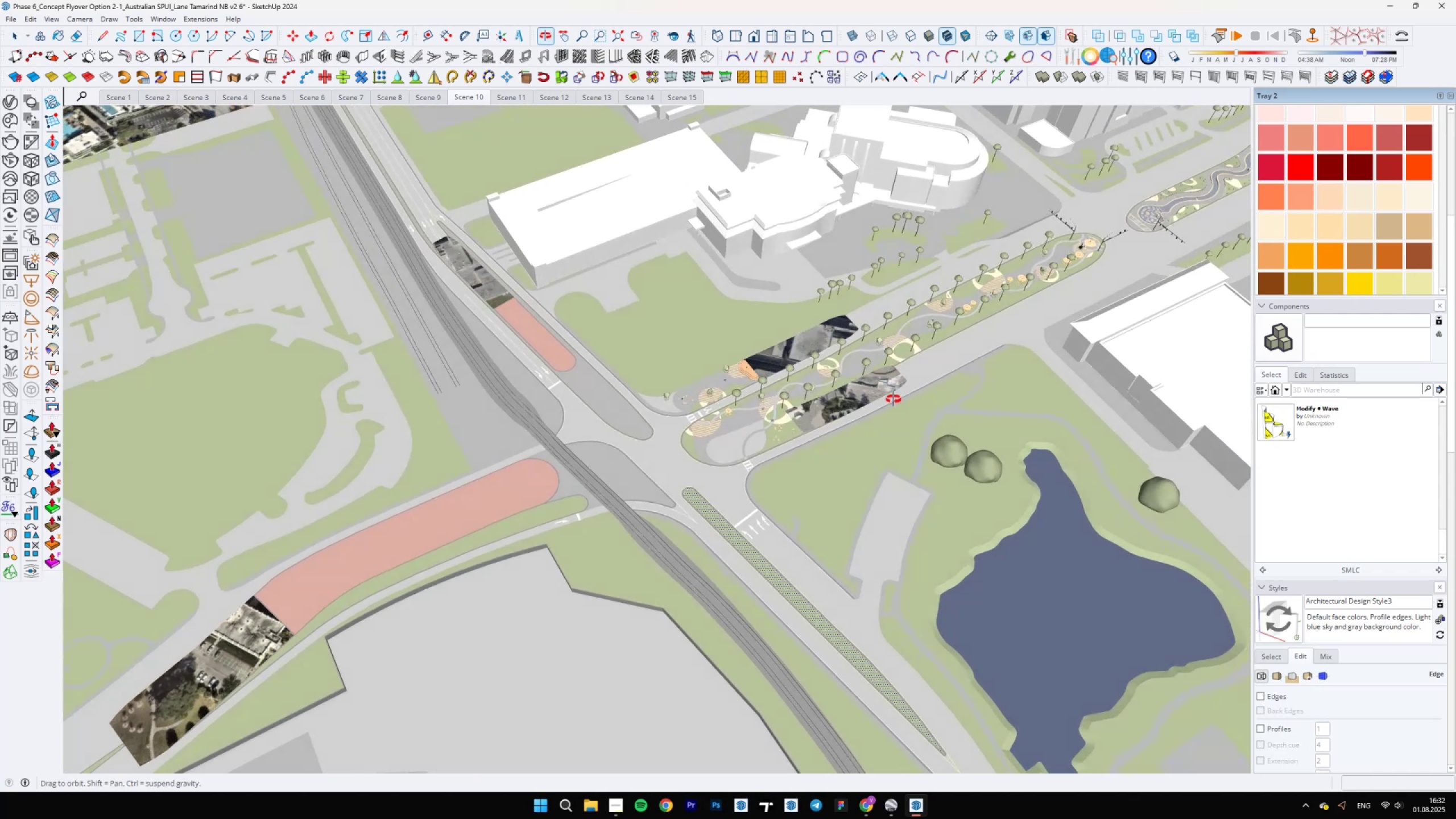 
scroll: coordinate [691, 503], scroll_direction: up, amount: 5.0
 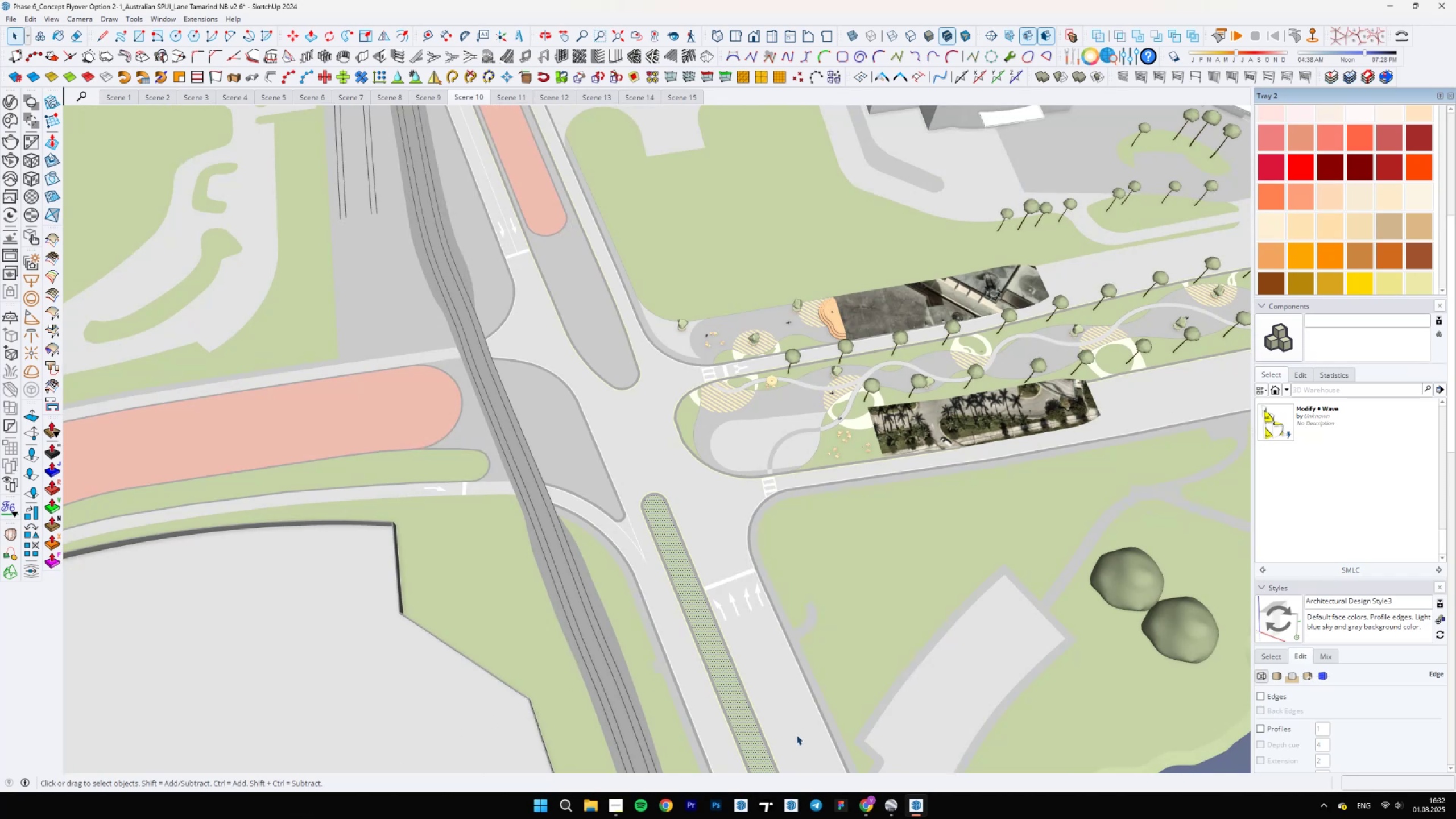 
left_click([1283, 693])
 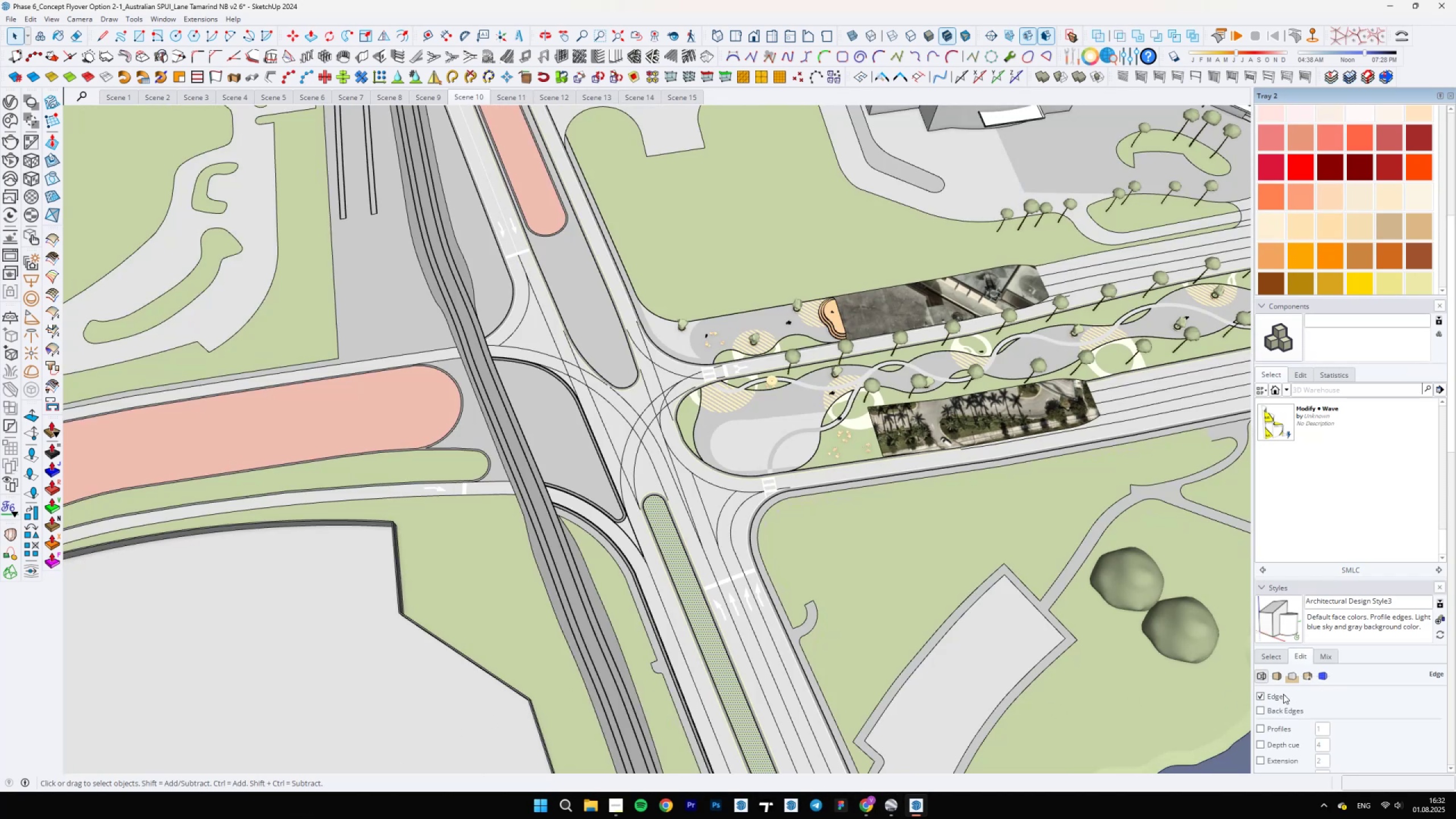 
left_click([1283, 694])
 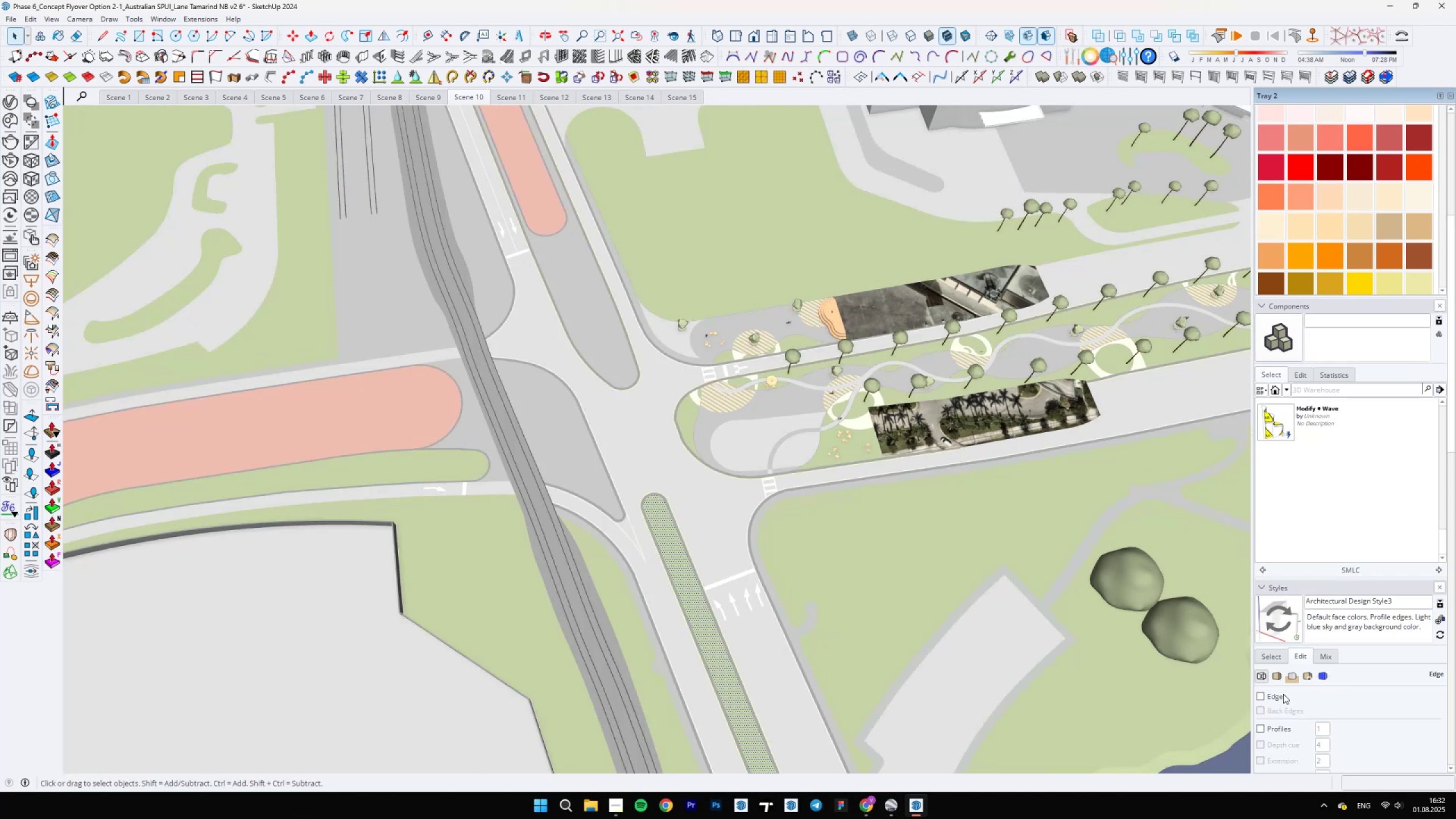 
left_click([1283, 694])
 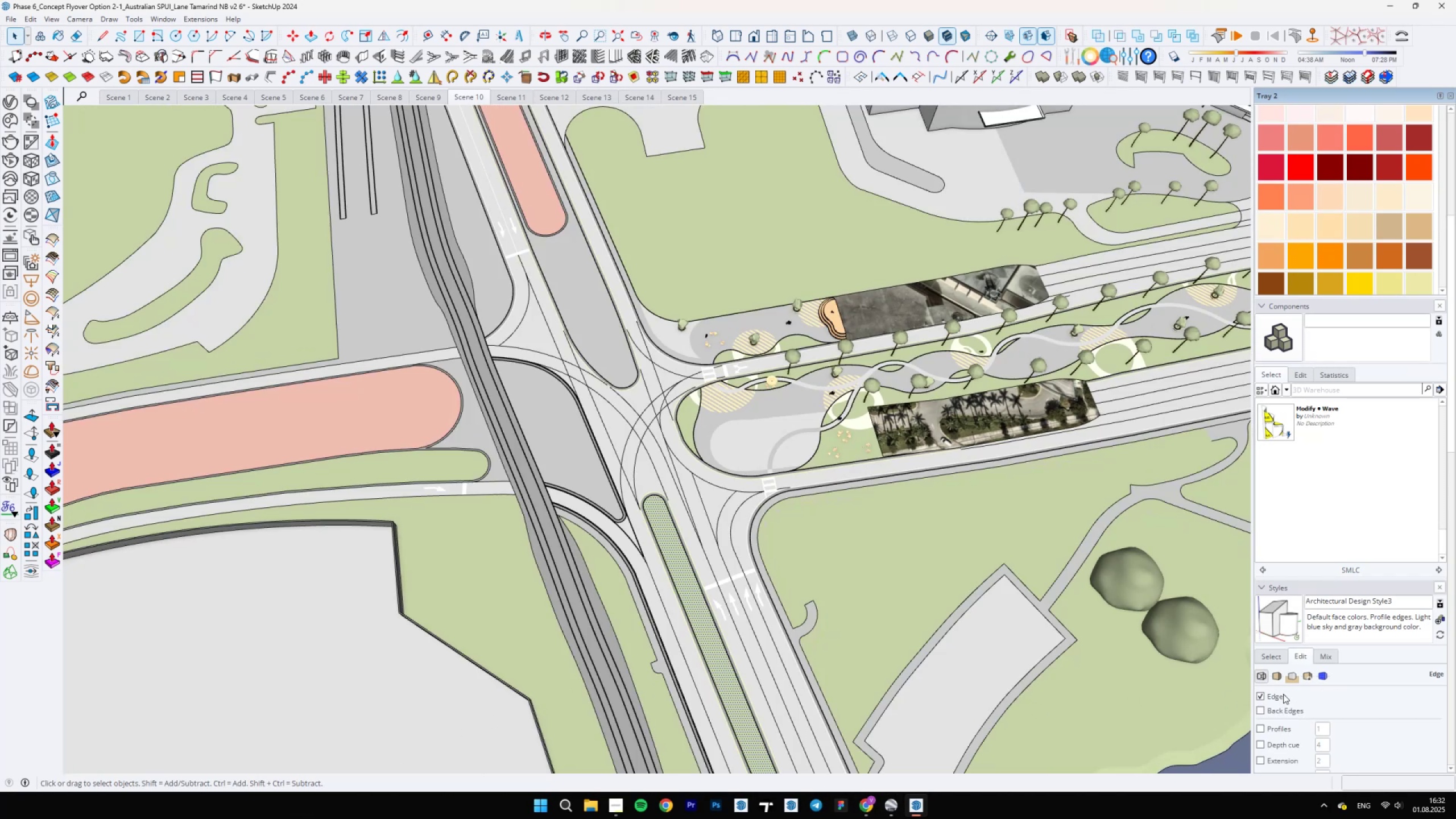 
left_click([1283, 694])
 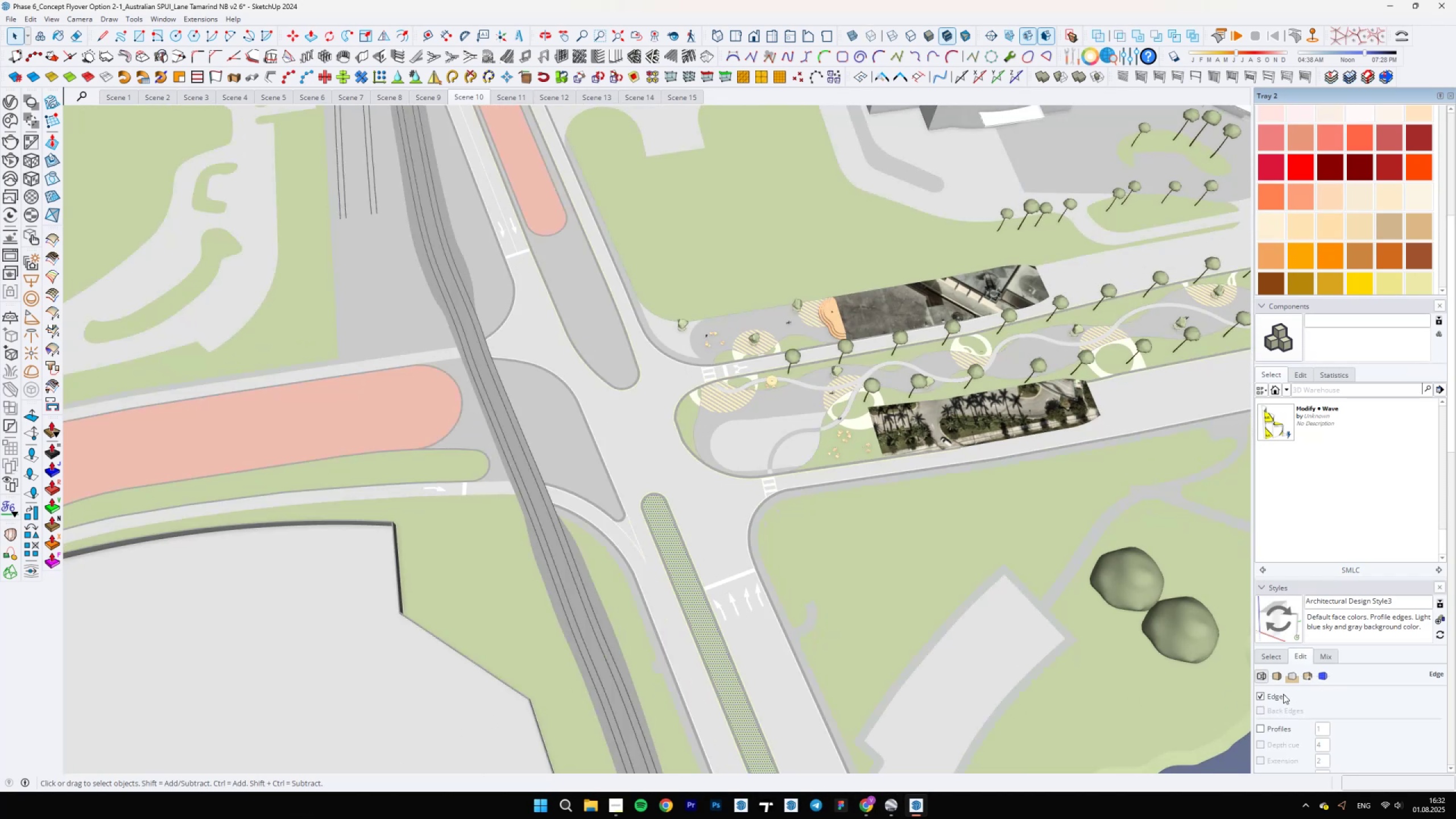 
double_click([1283, 694])
 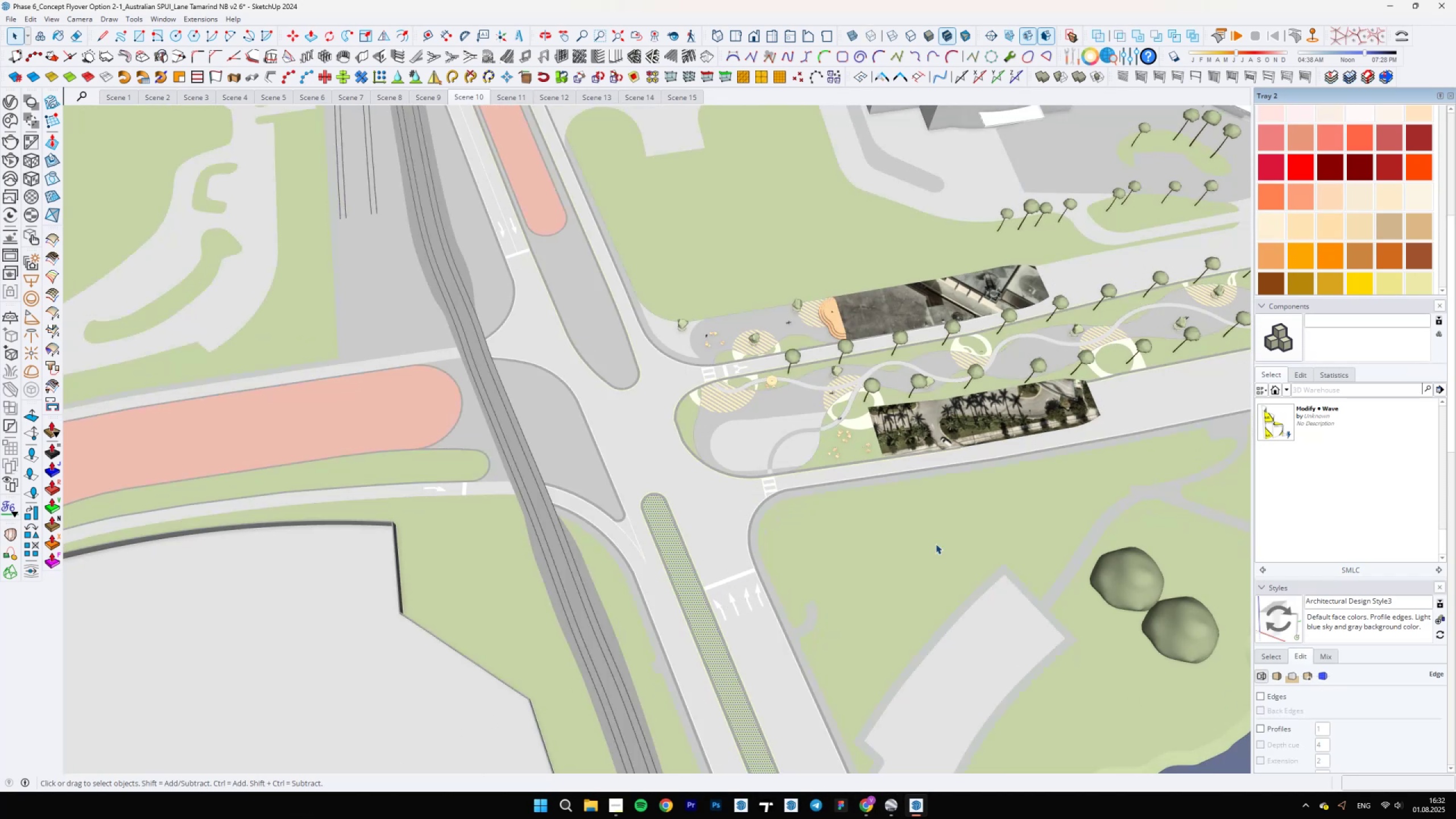 
scroll: coordinate [786, 499], scroll_direction: down, amount: 4.0
 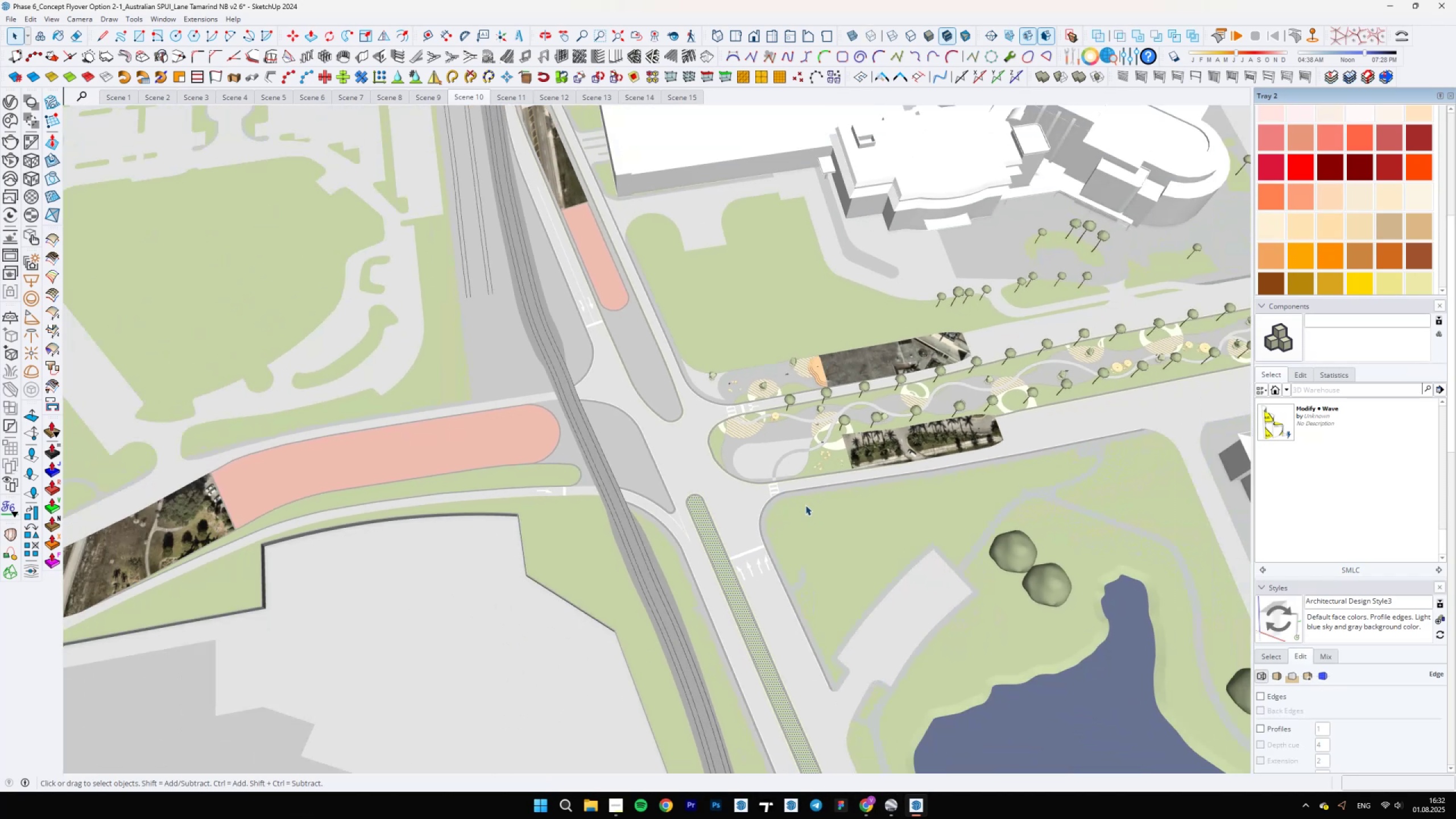 
scroll: coordinate [606, 359], scroll_direction: up, amount: 15.0
 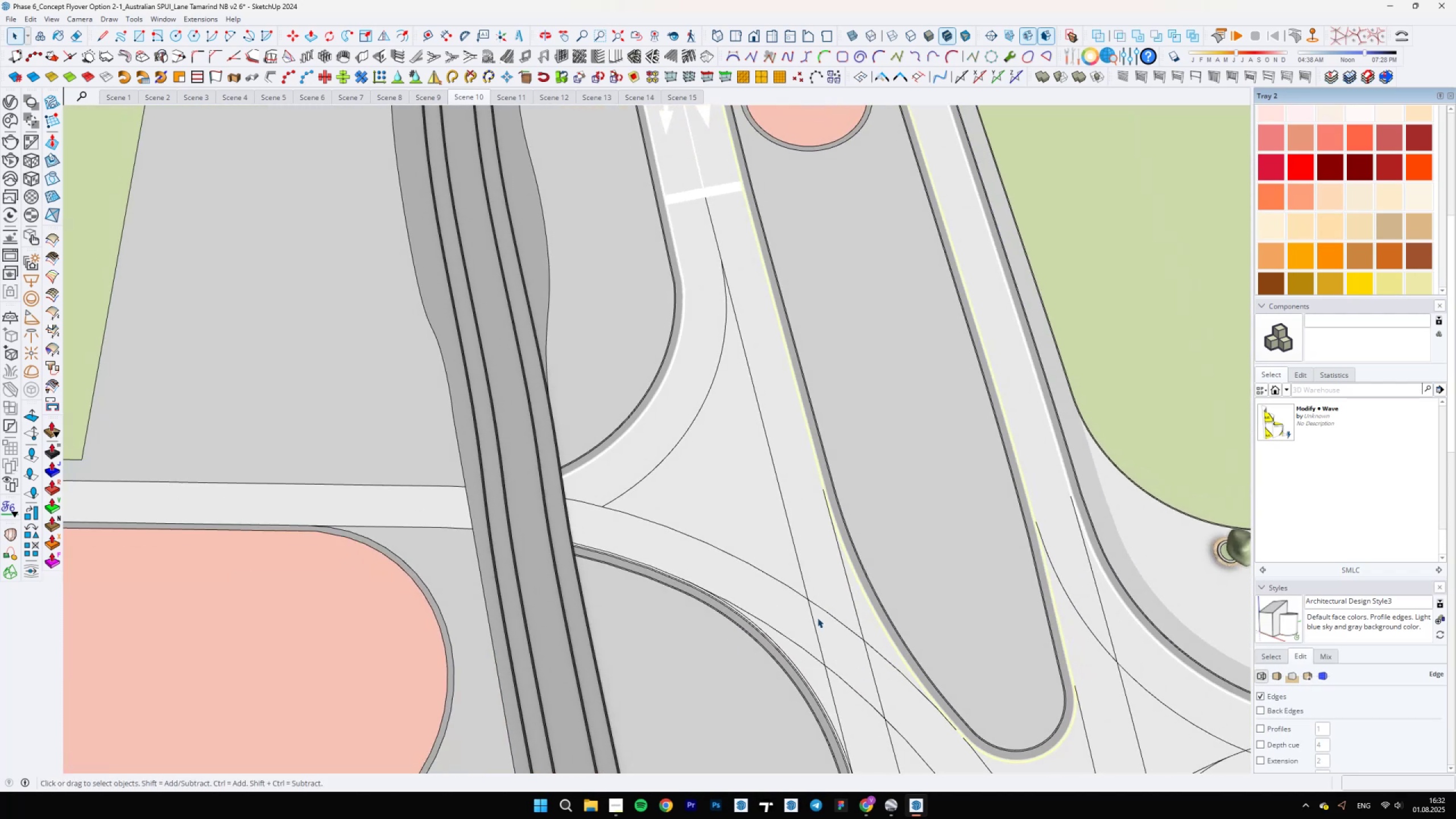 
wait(6.86)
 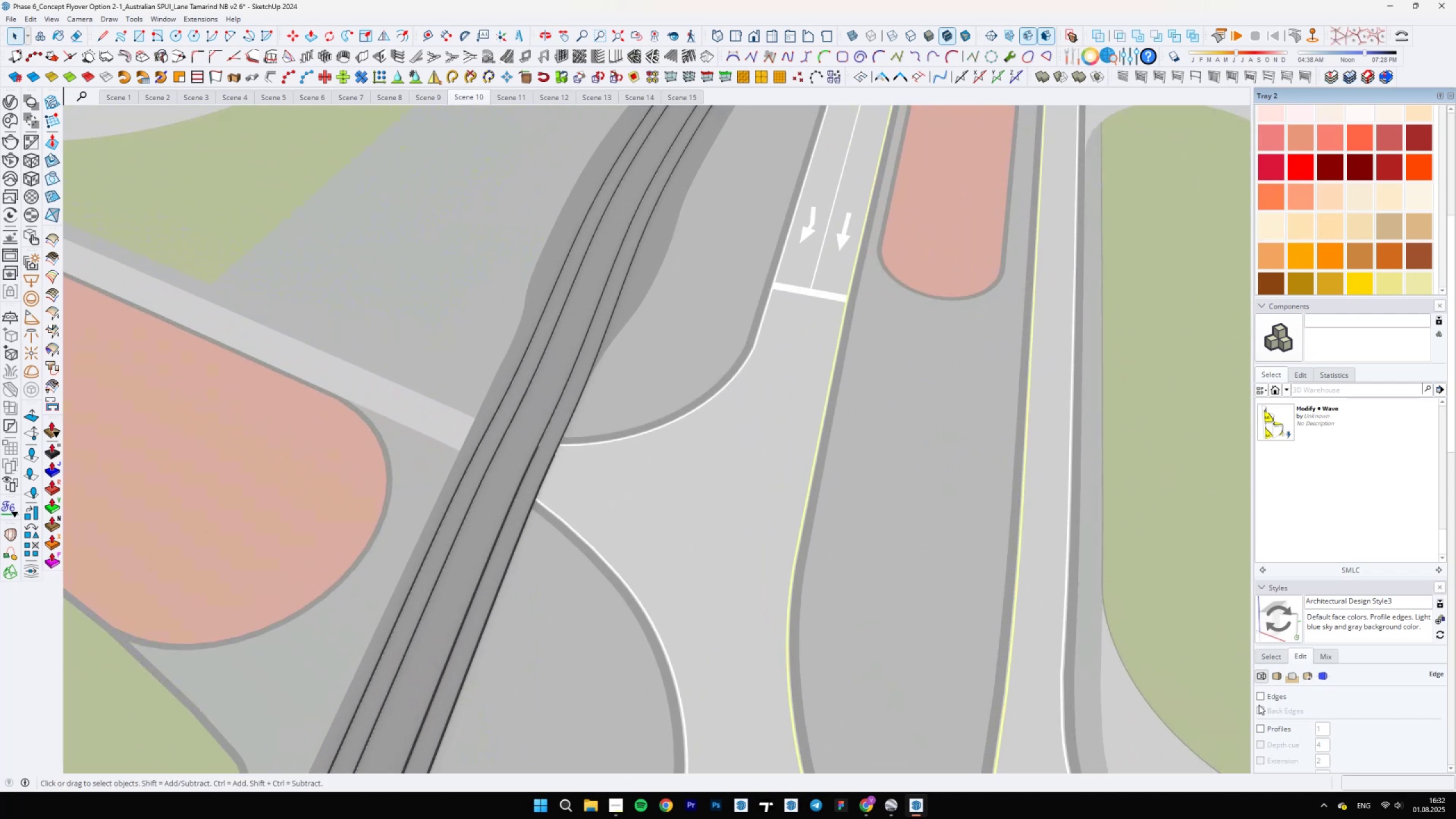 
scroll: coordinate [748, 511], scroll_direction: up, amount: 1.0
 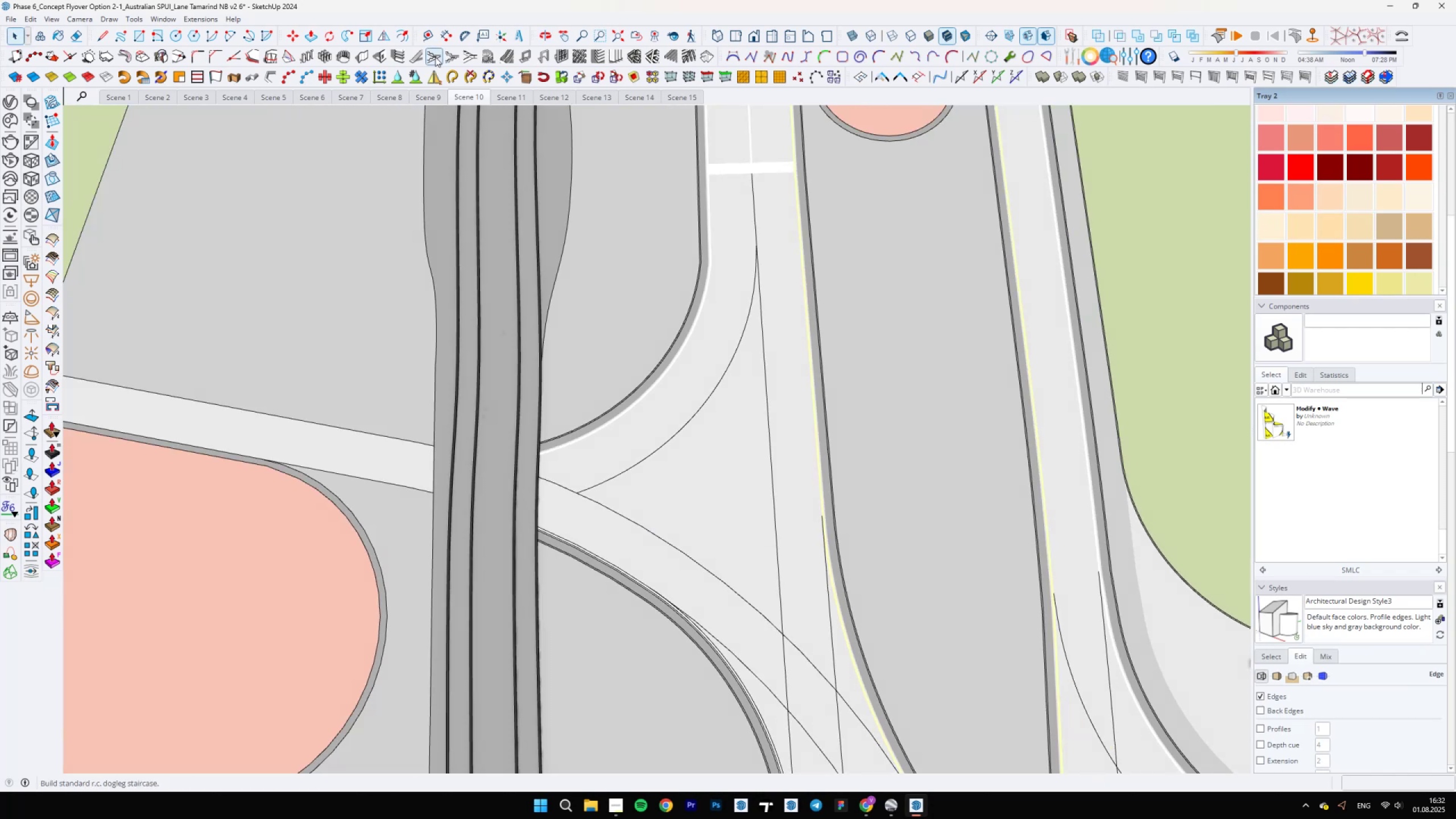 
left_click([396, 36])
 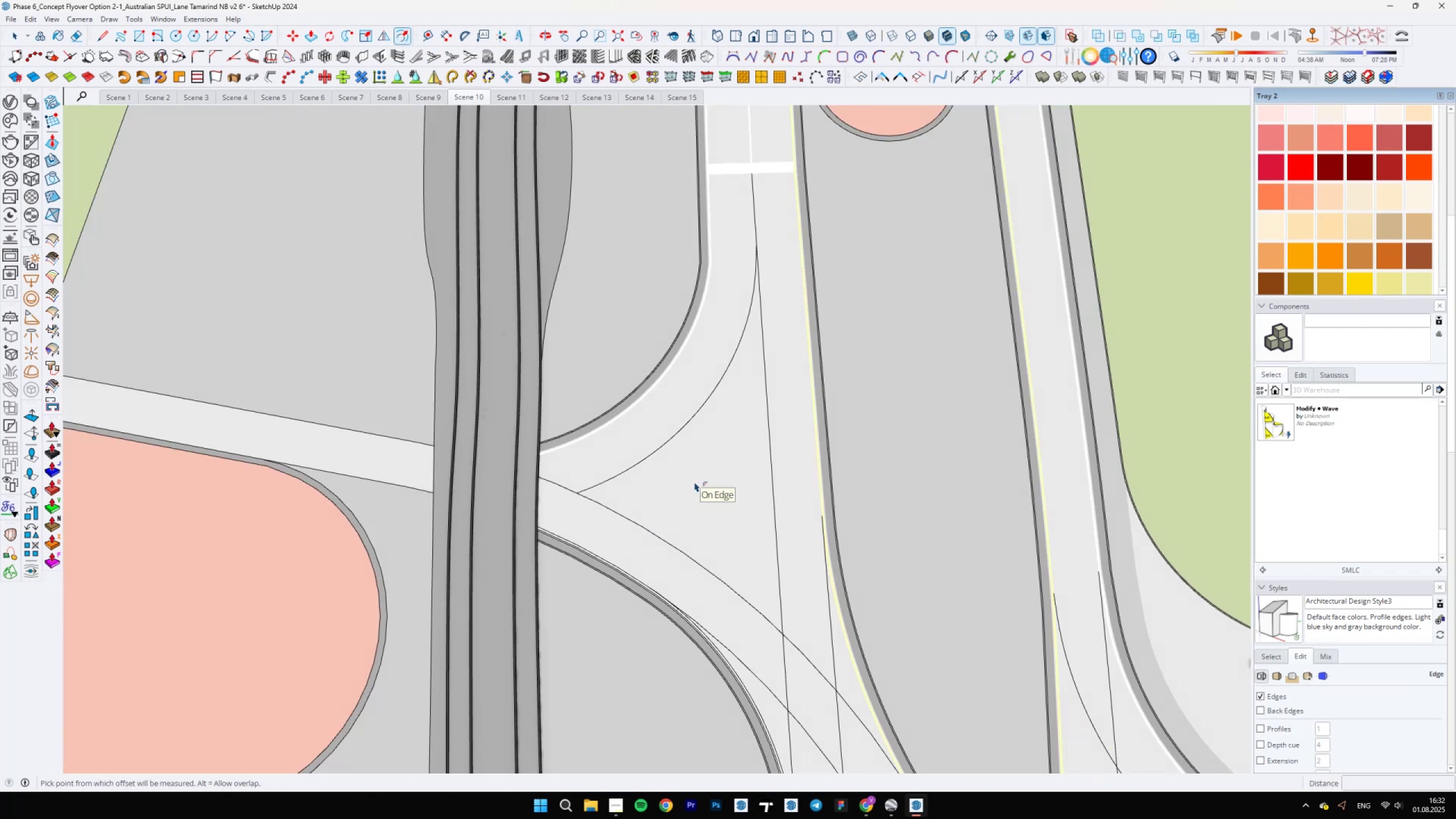 
key(Space)
 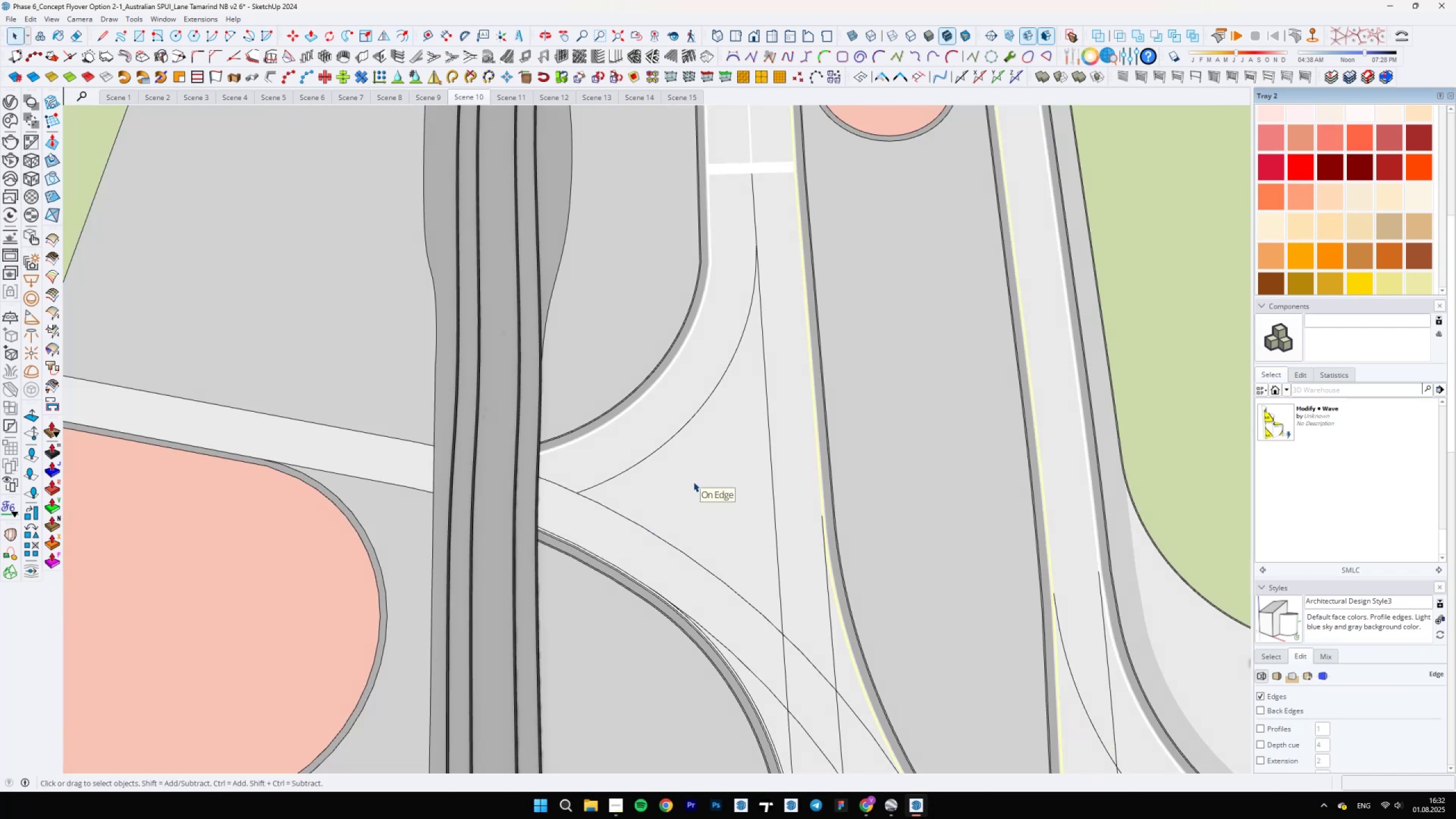 
left_click([693, 482])
 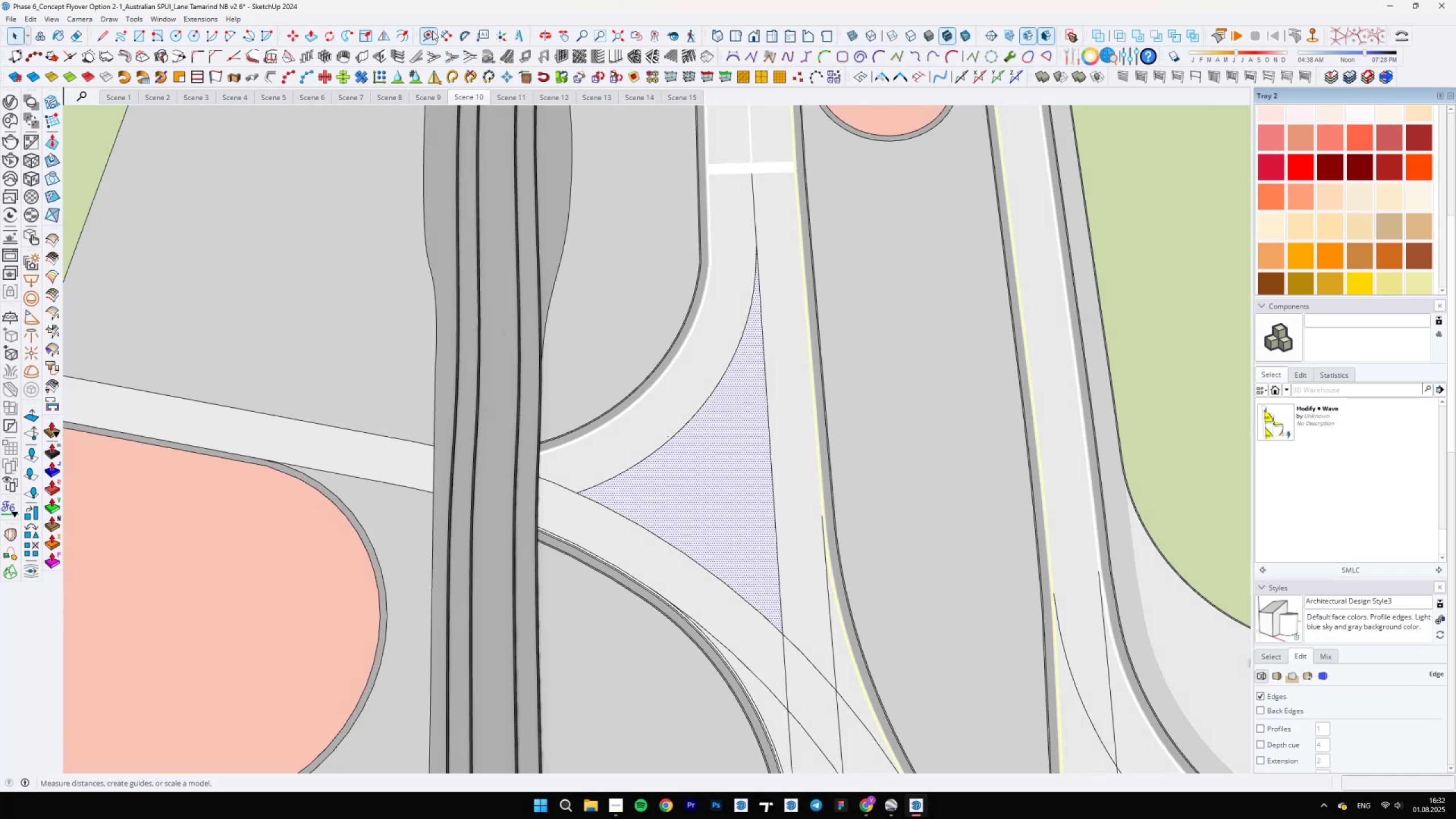 
left_click([403, 34])
 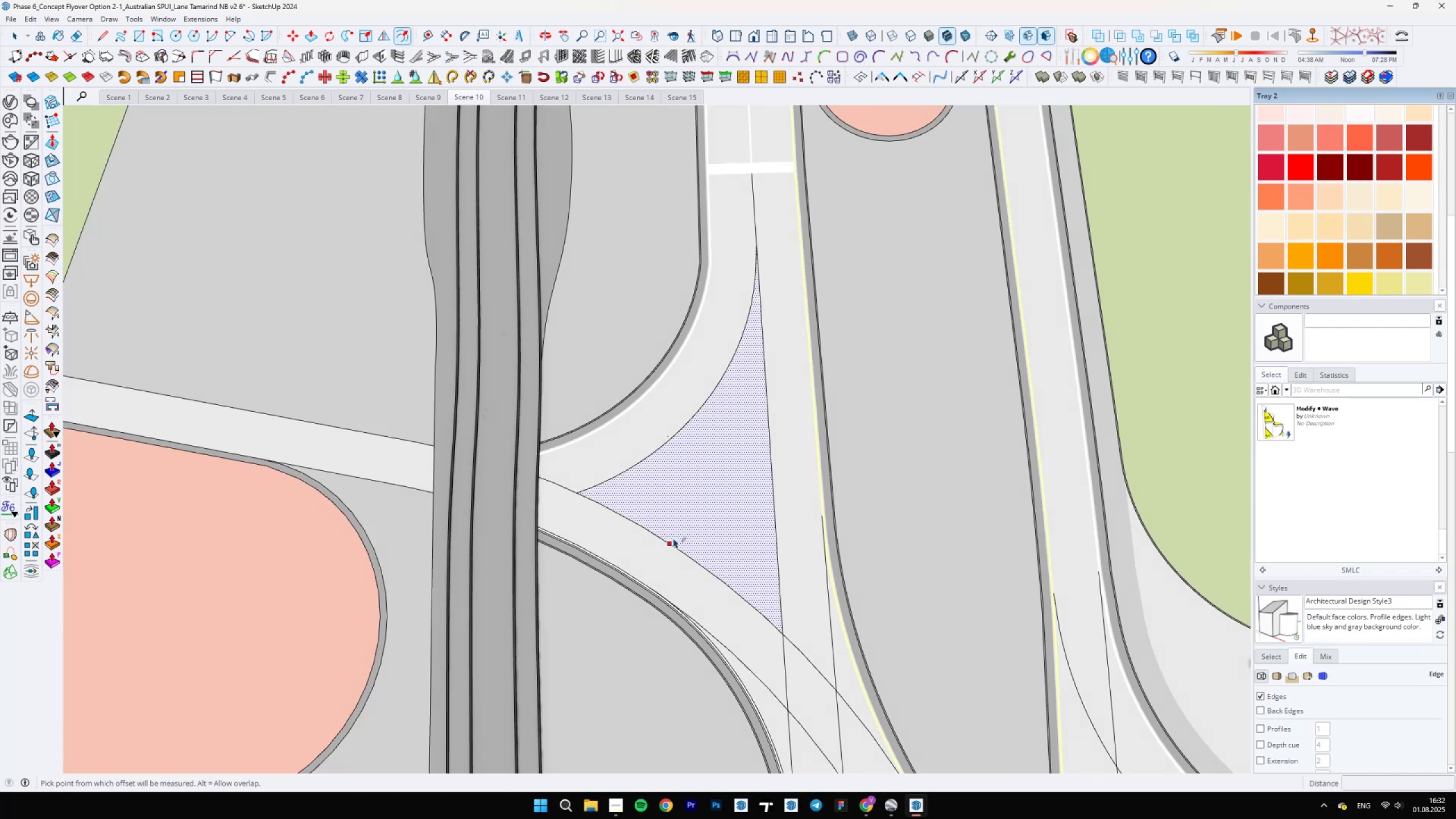 
left_click([673, 538])
 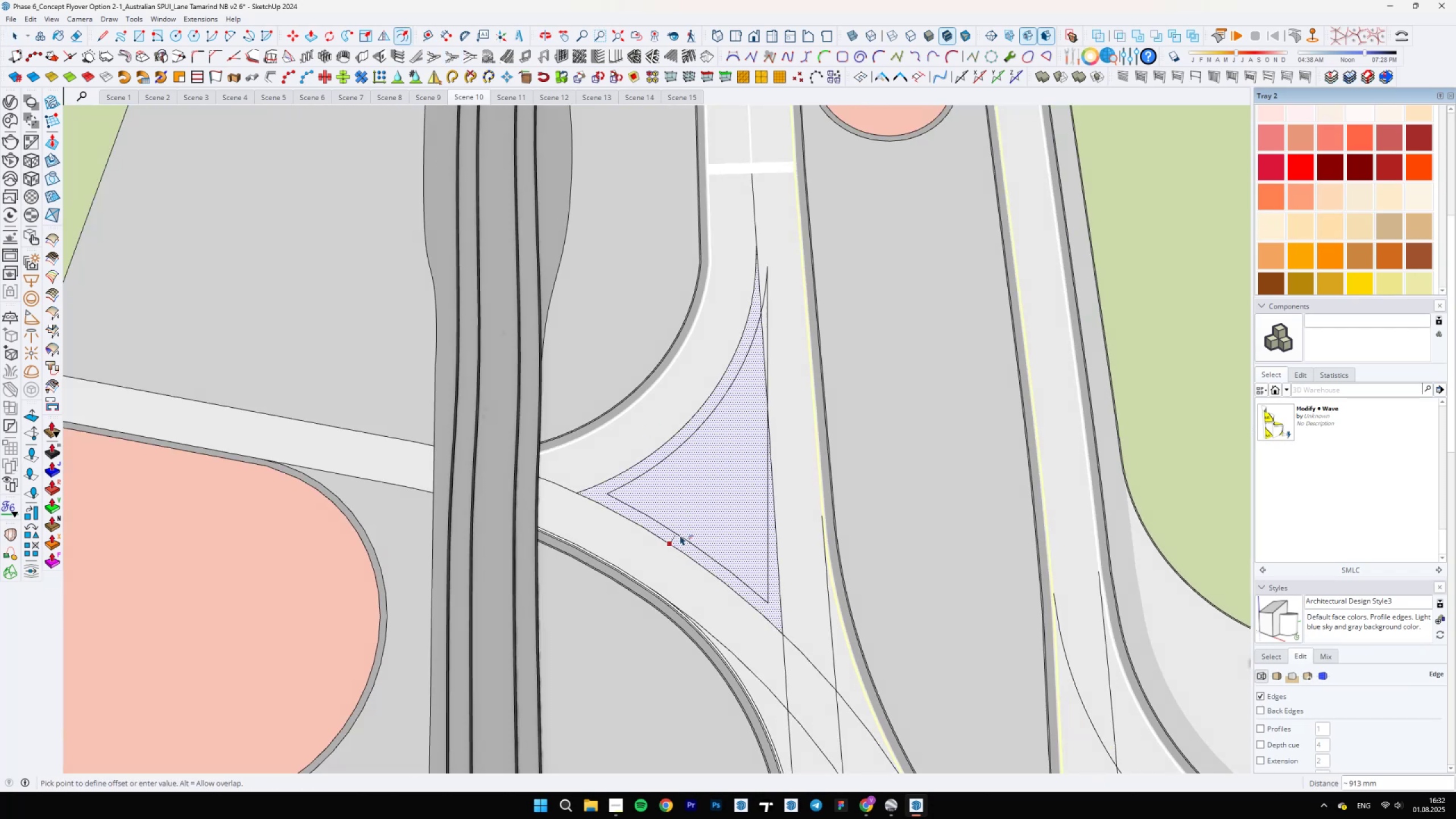 
type(15 )
 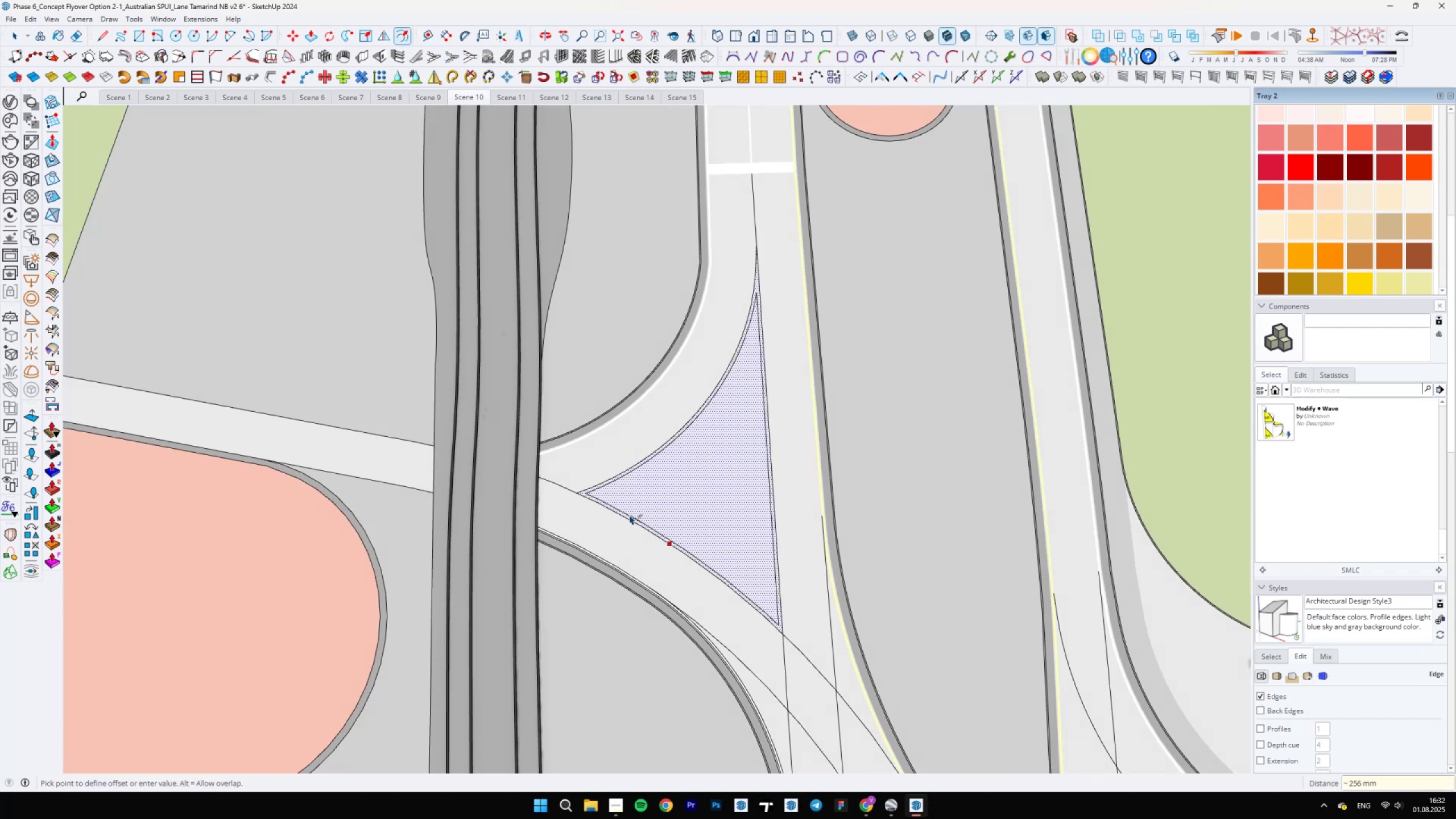 
type(150)
 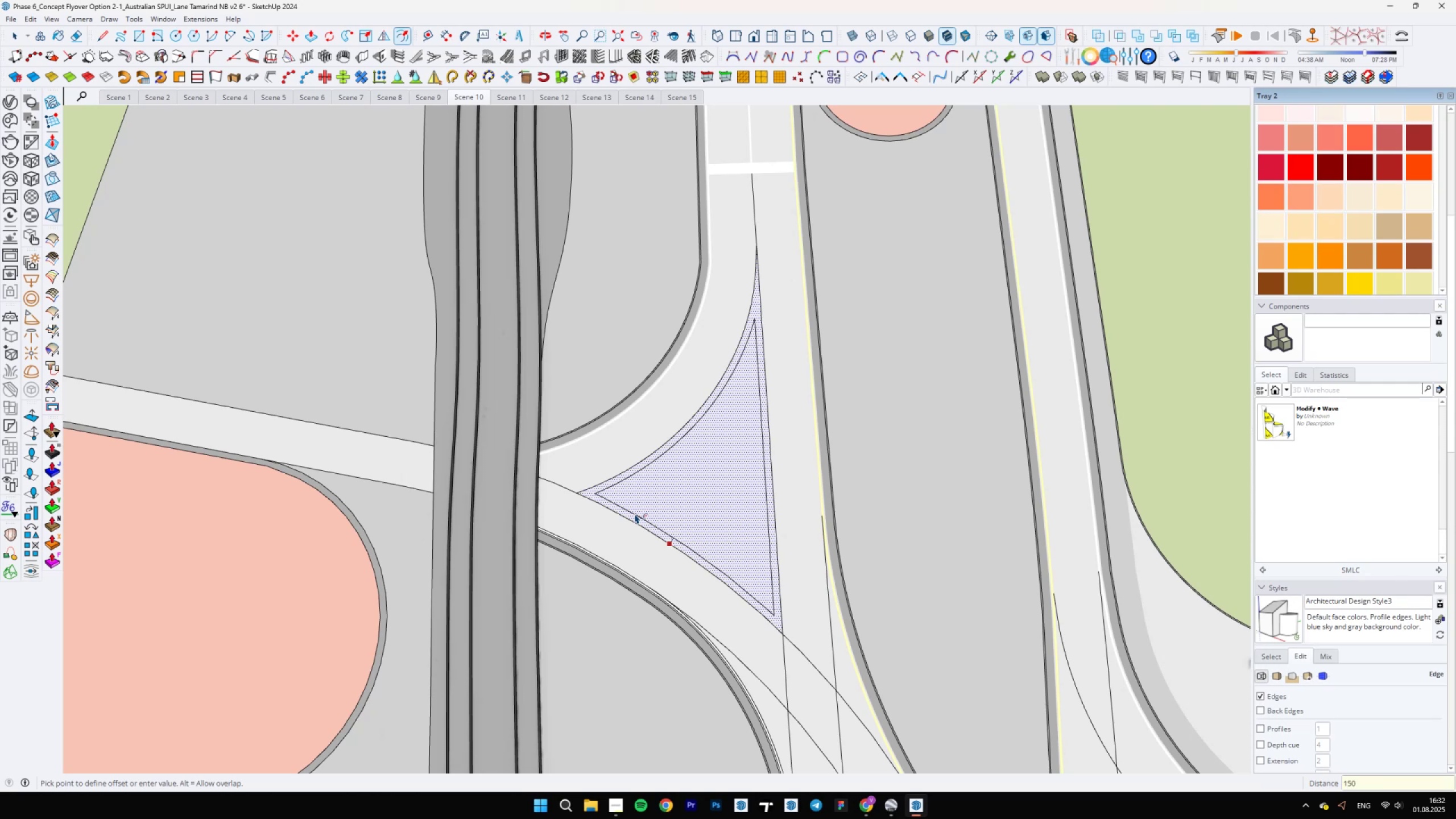 
key(Enter)
 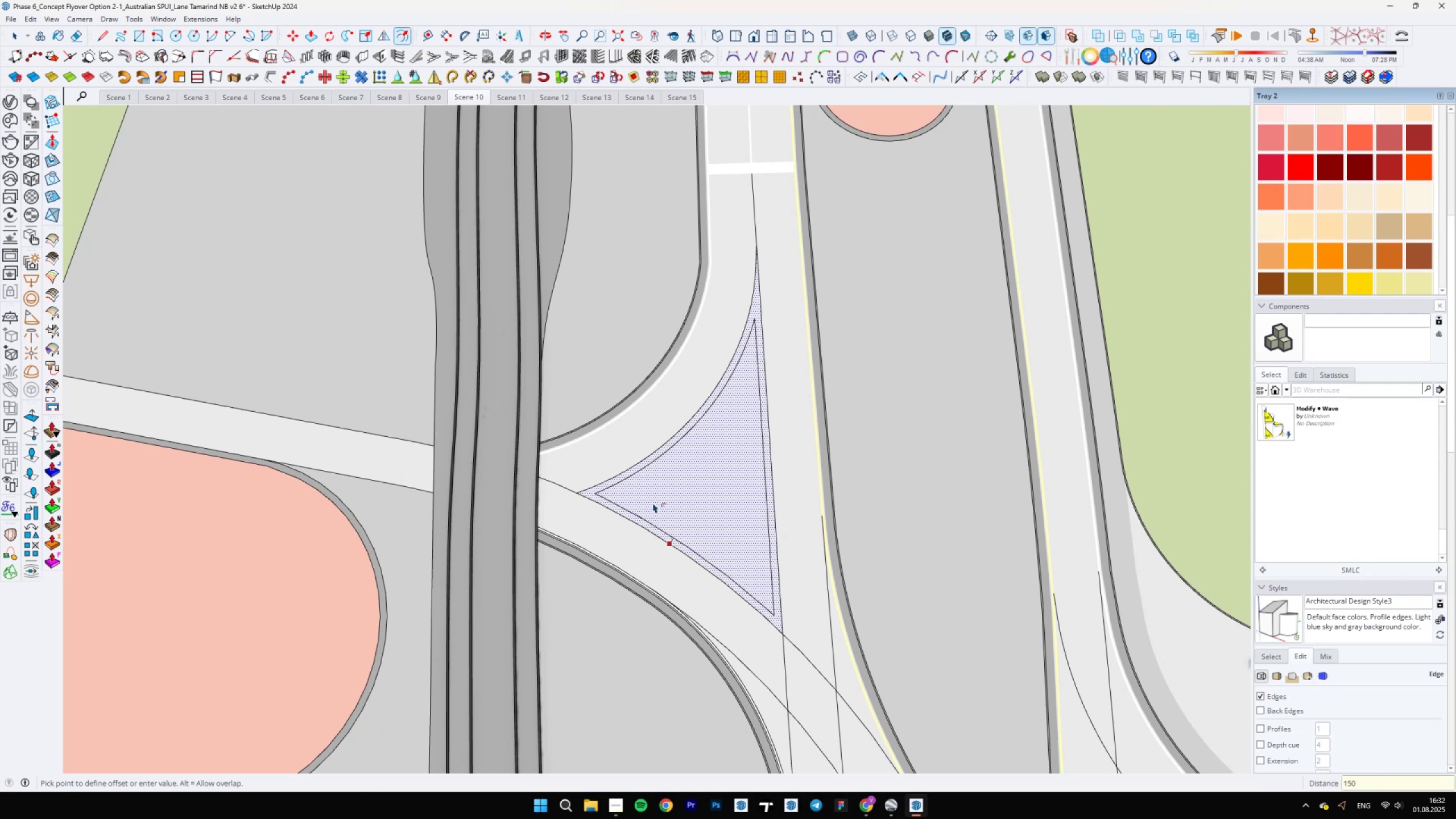 
scroll: coordinate [653, 502], scroll_direction: up, amount: 4.0
 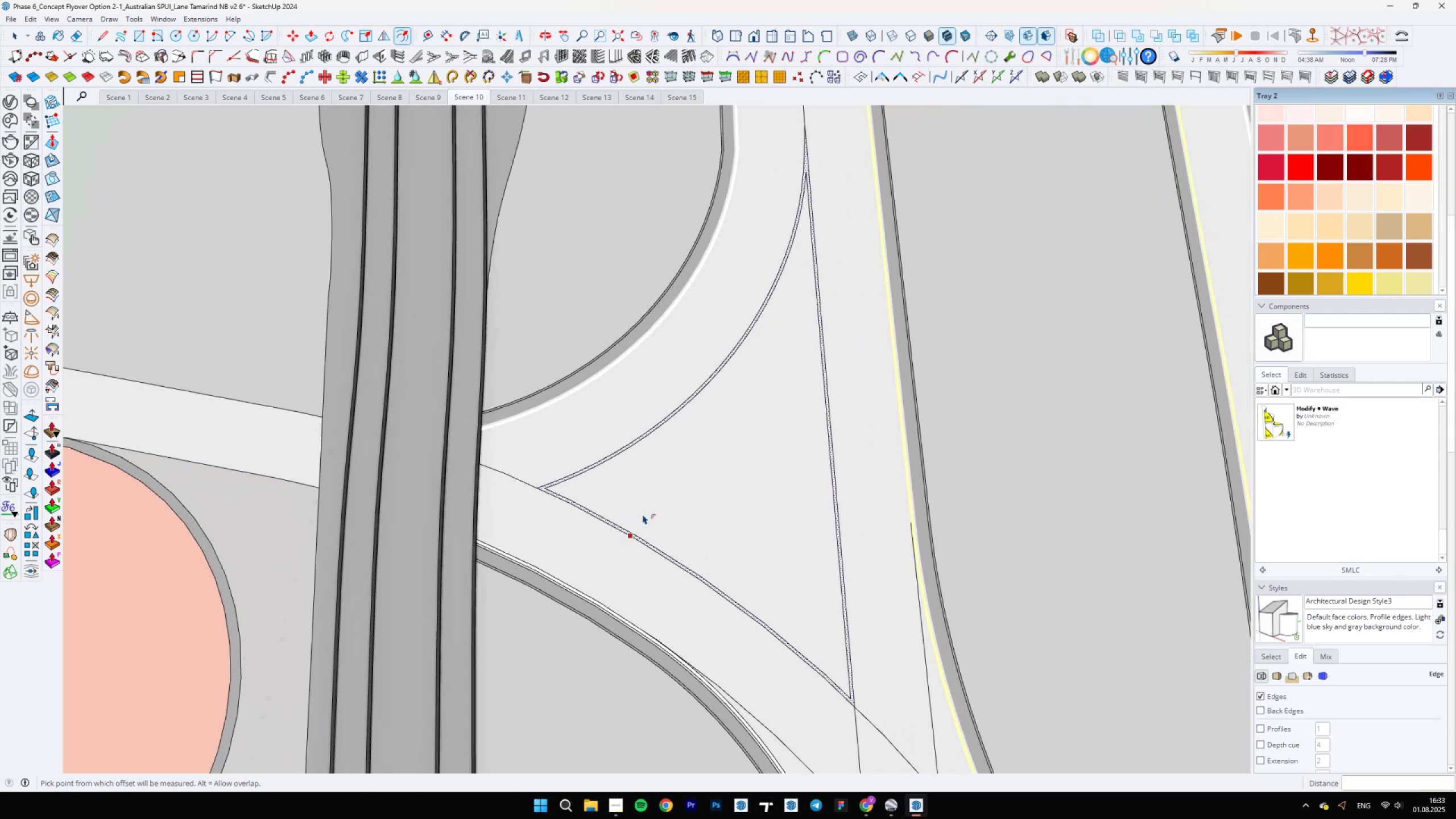 
left_click([643, 514])
 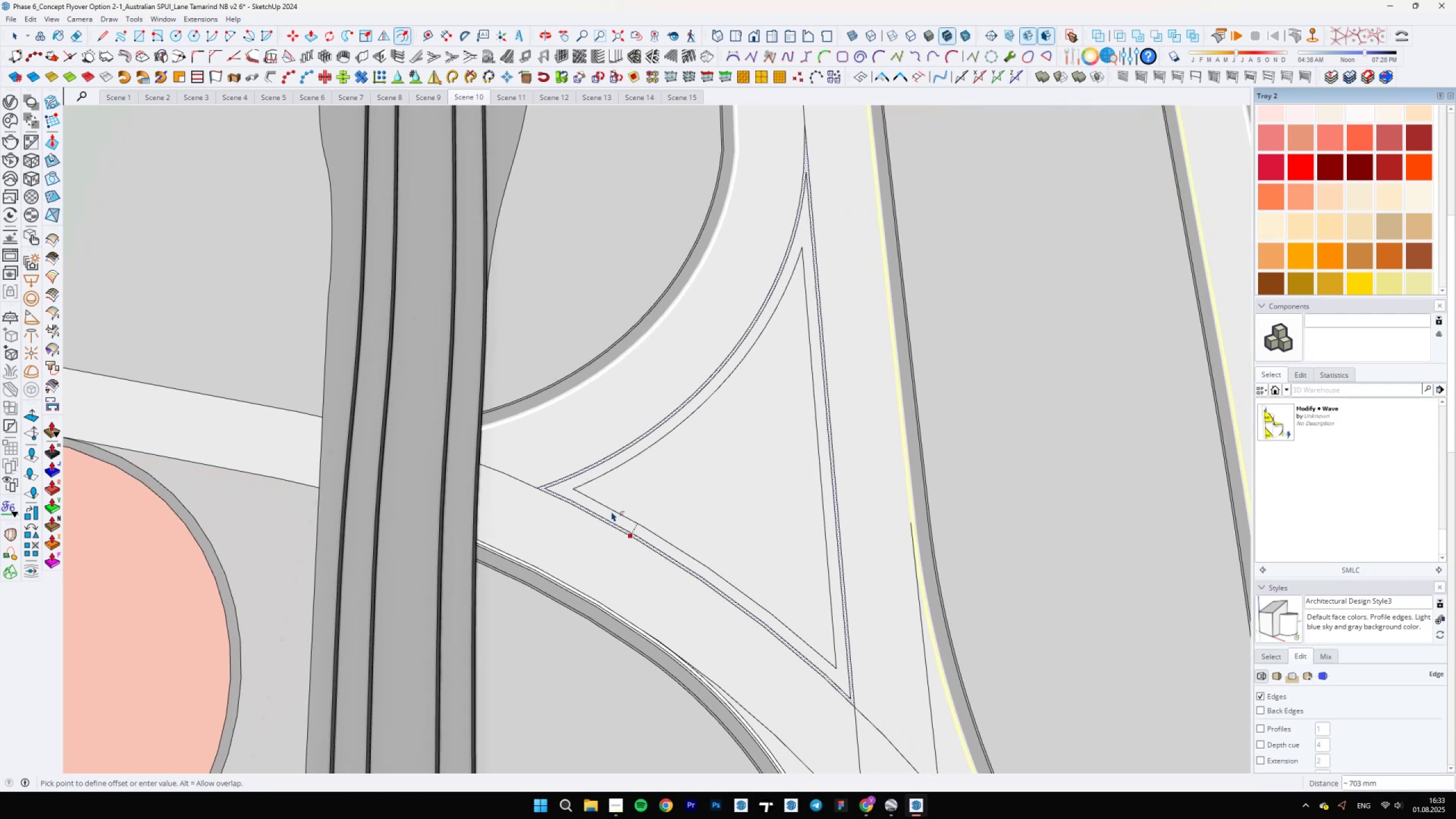 
key(Space)
 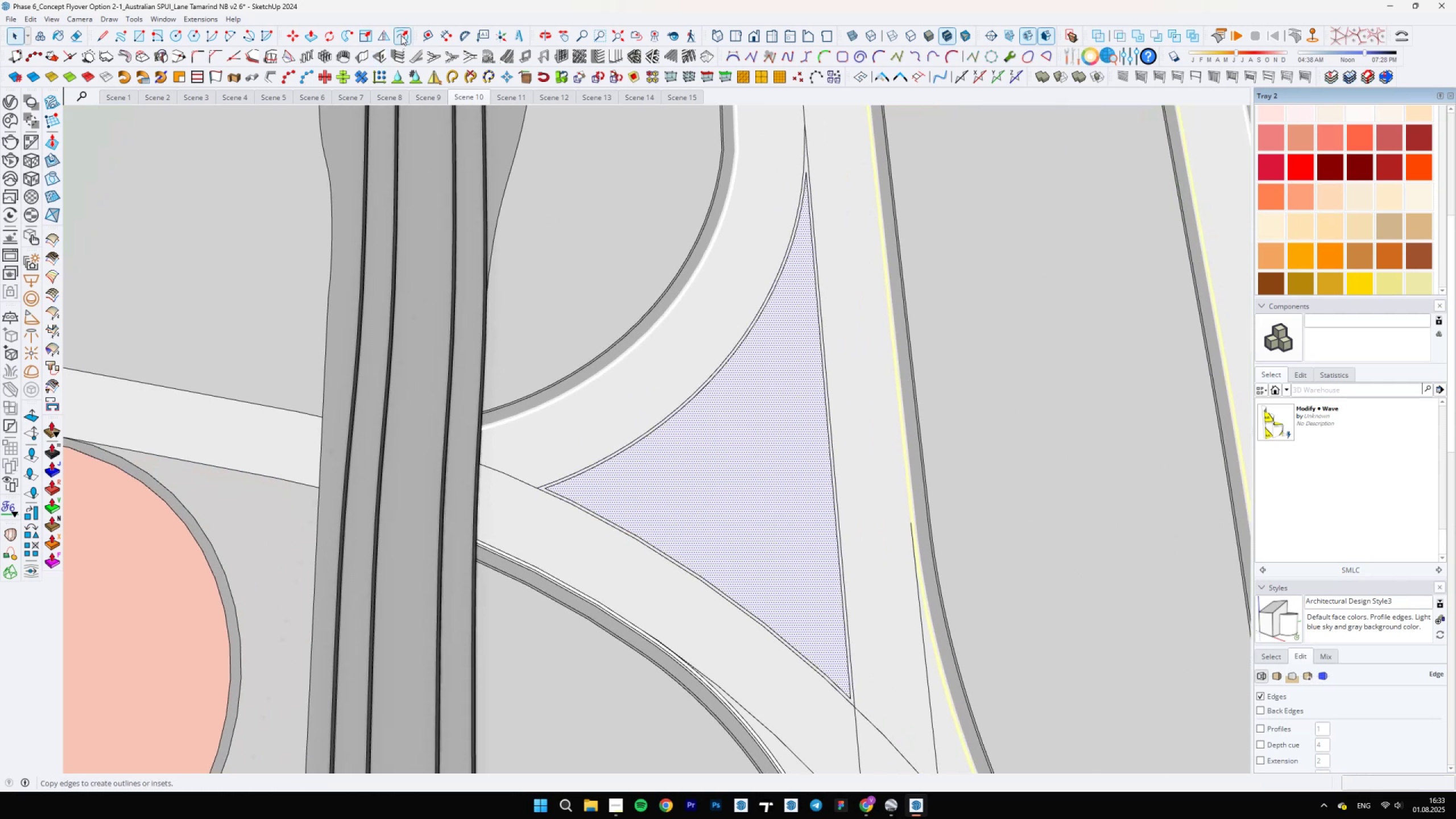 
key(Space)
 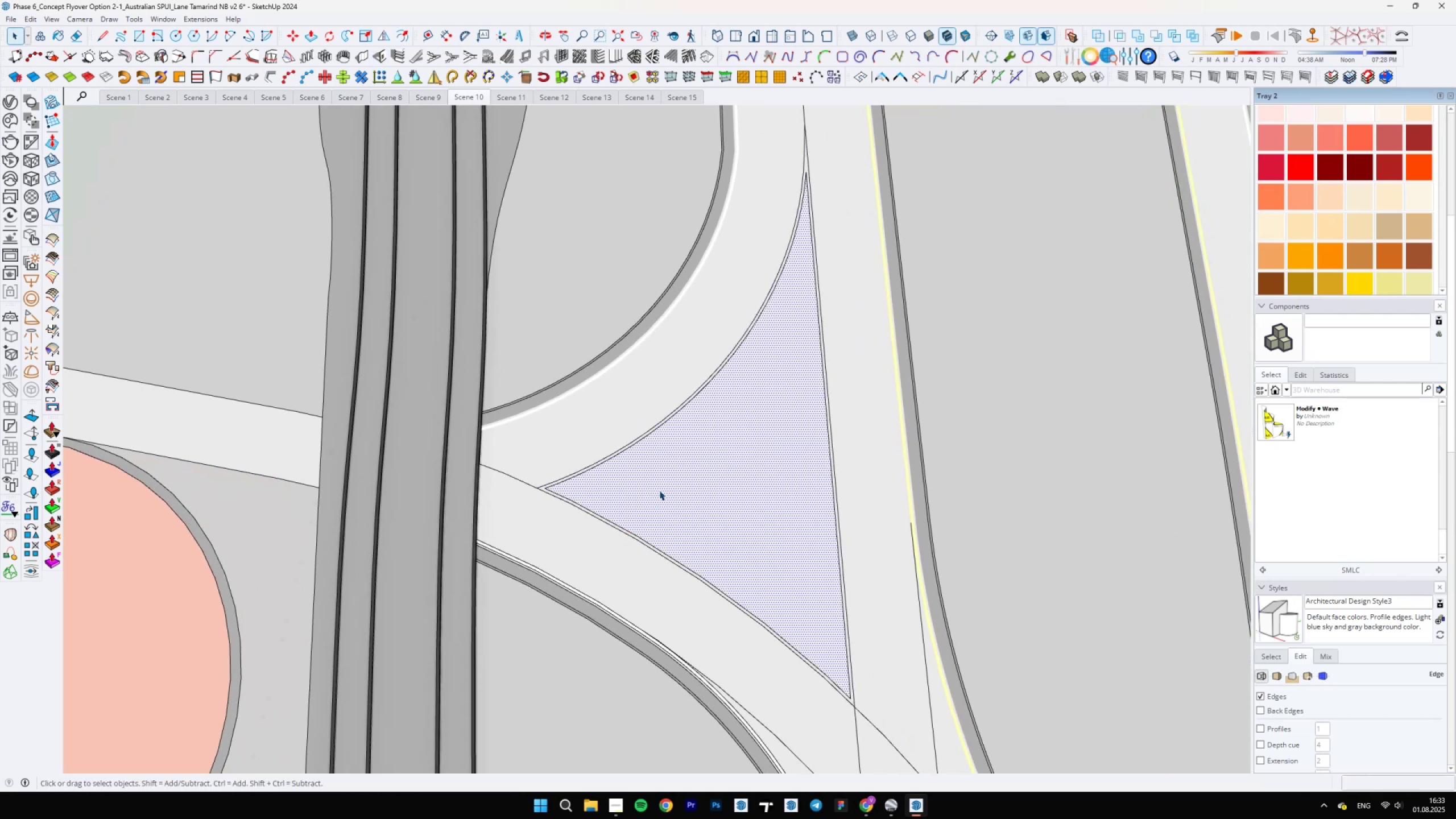 
left_click([659, 490])
 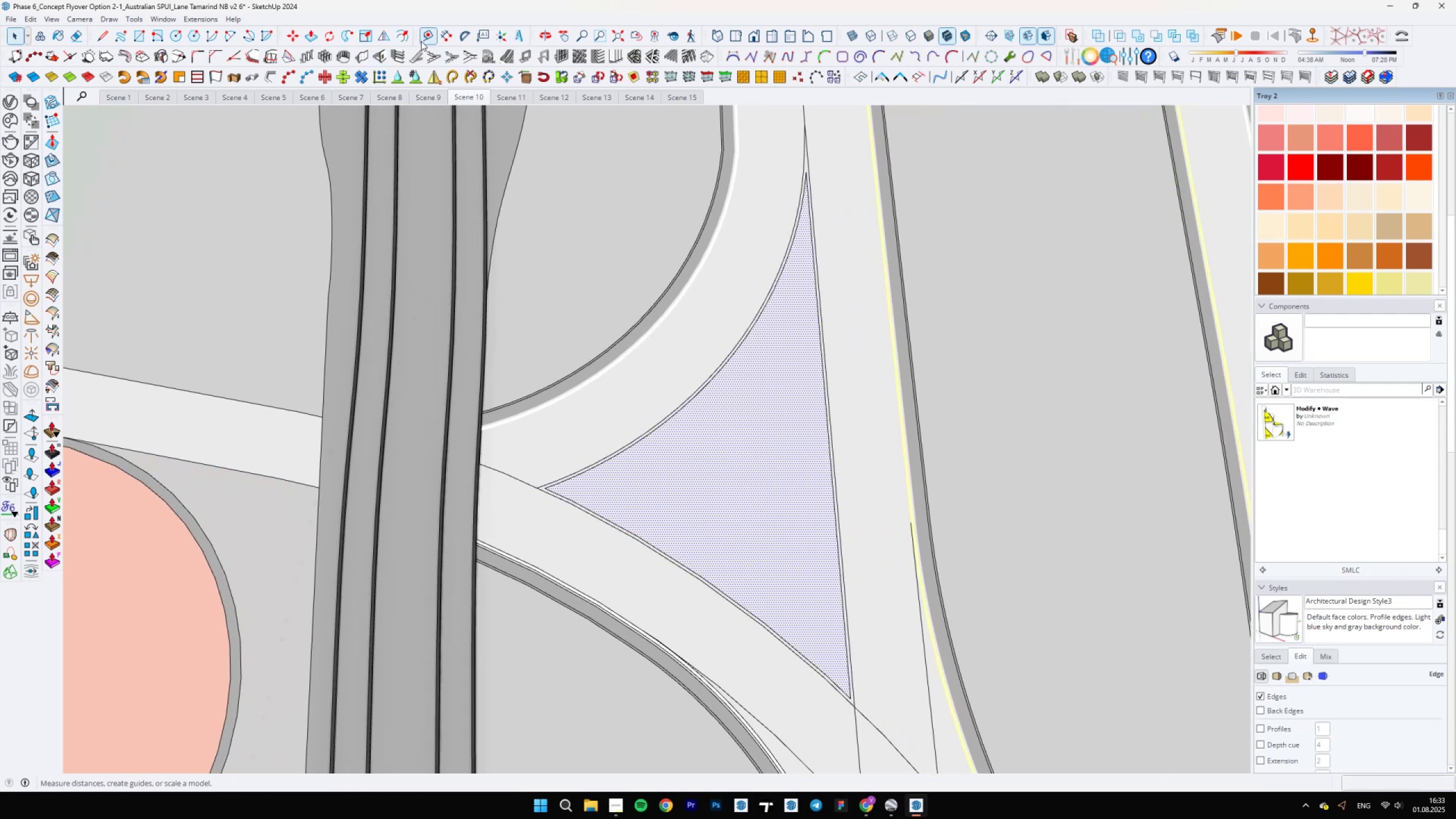 
left_click([410, 38])
 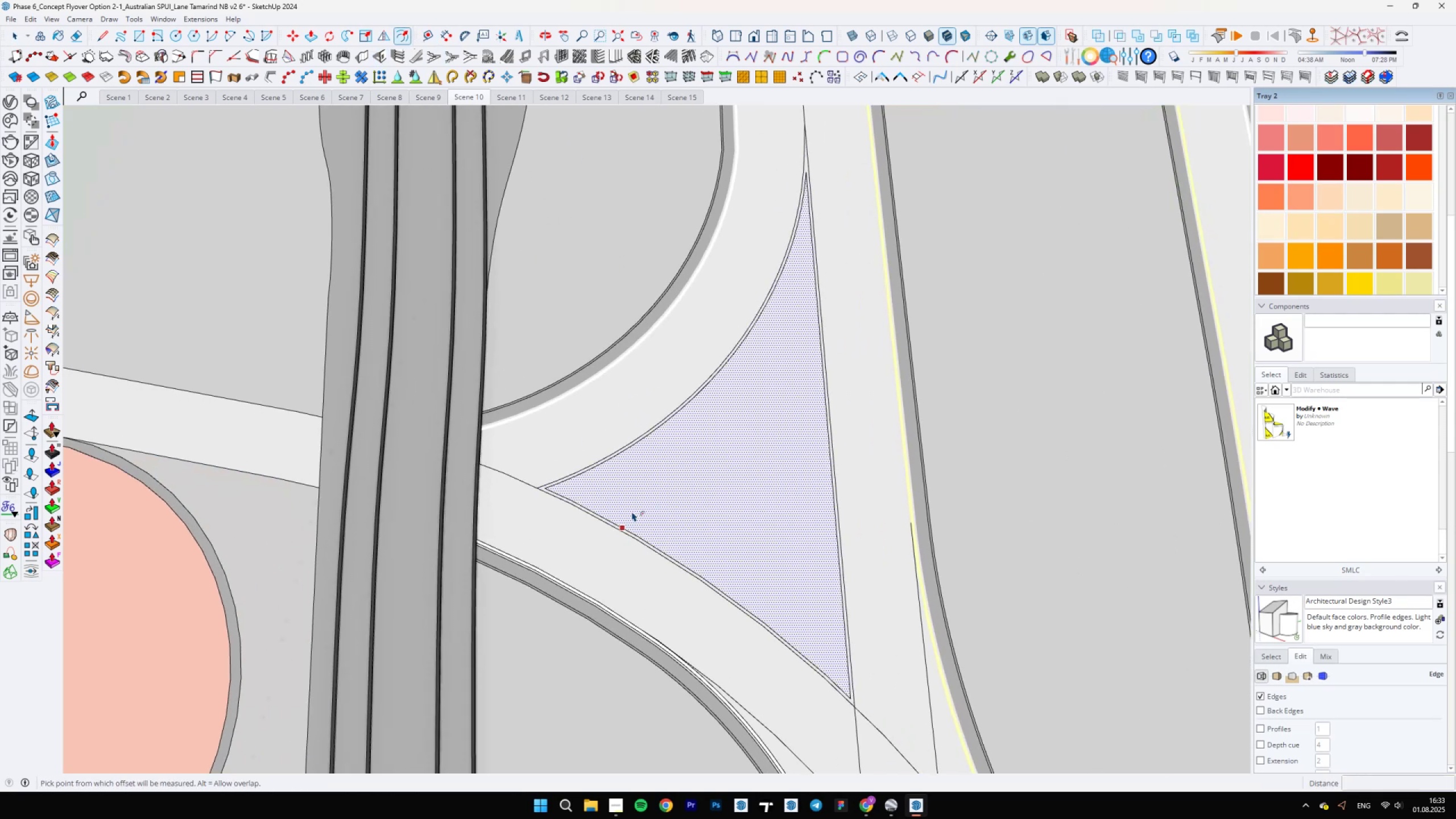 
key(Space)
 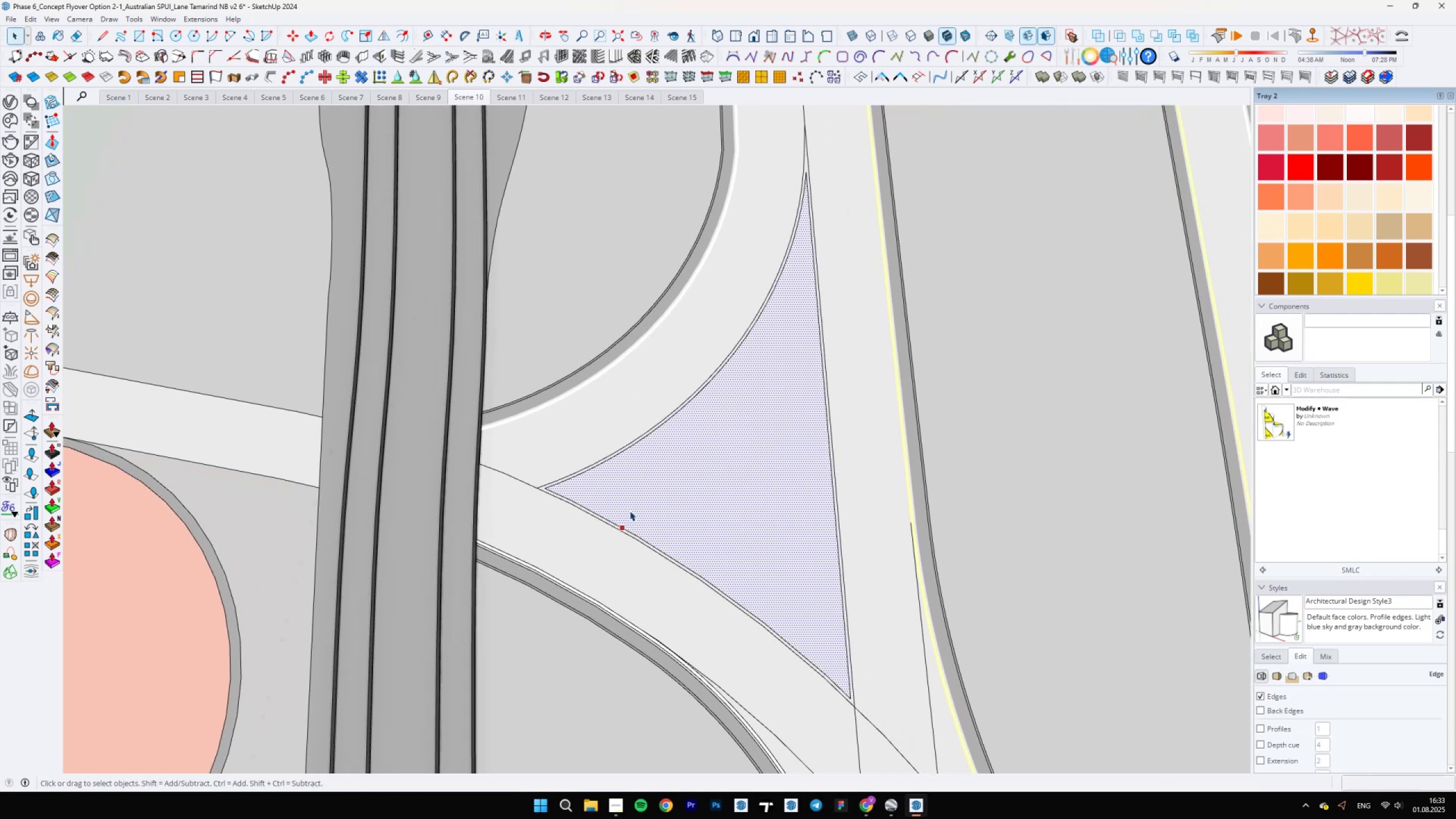 
key(B)
 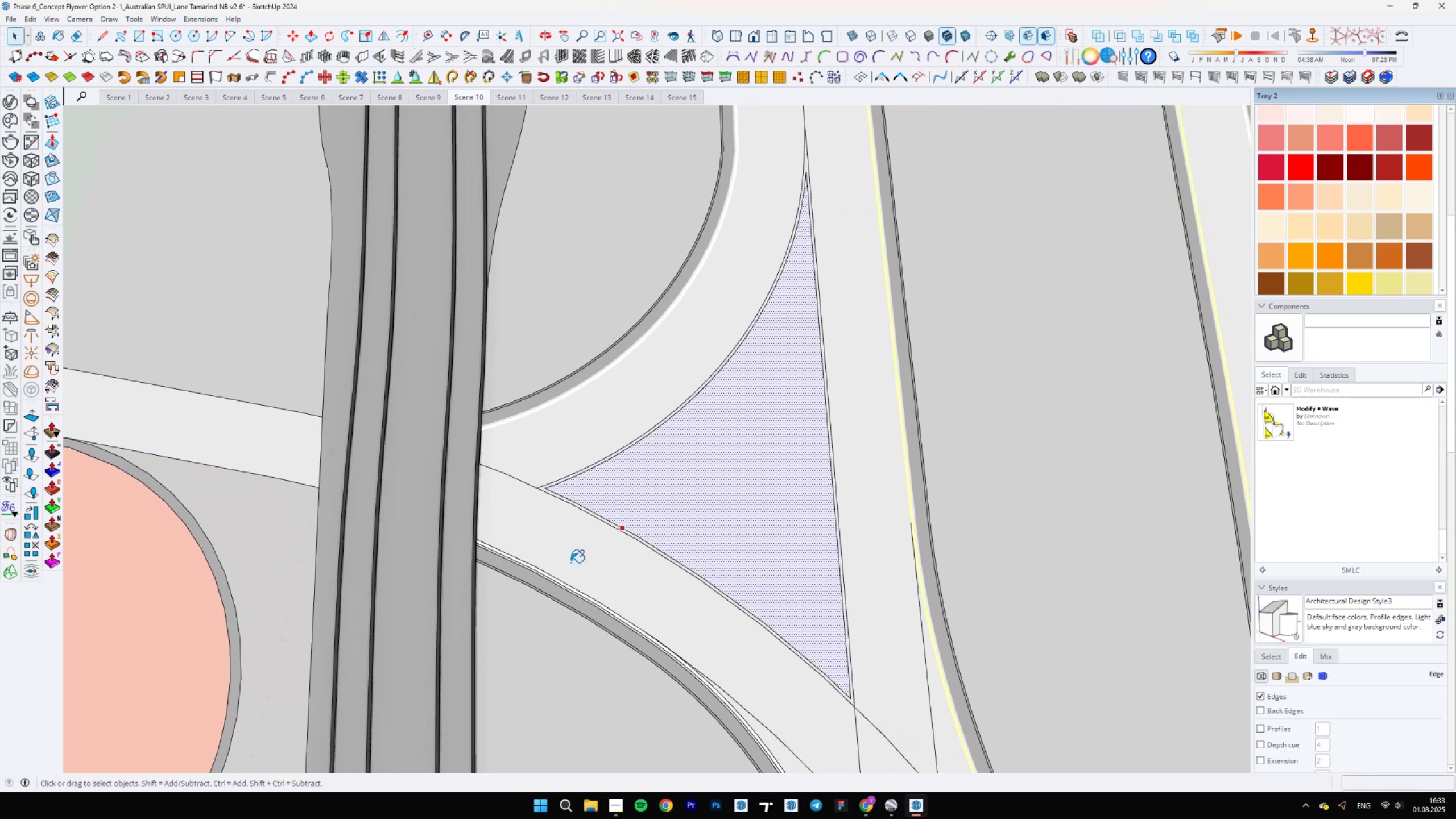 
scroll: coordinate [593, 601], scroll_direction: up, amount: 8.0
 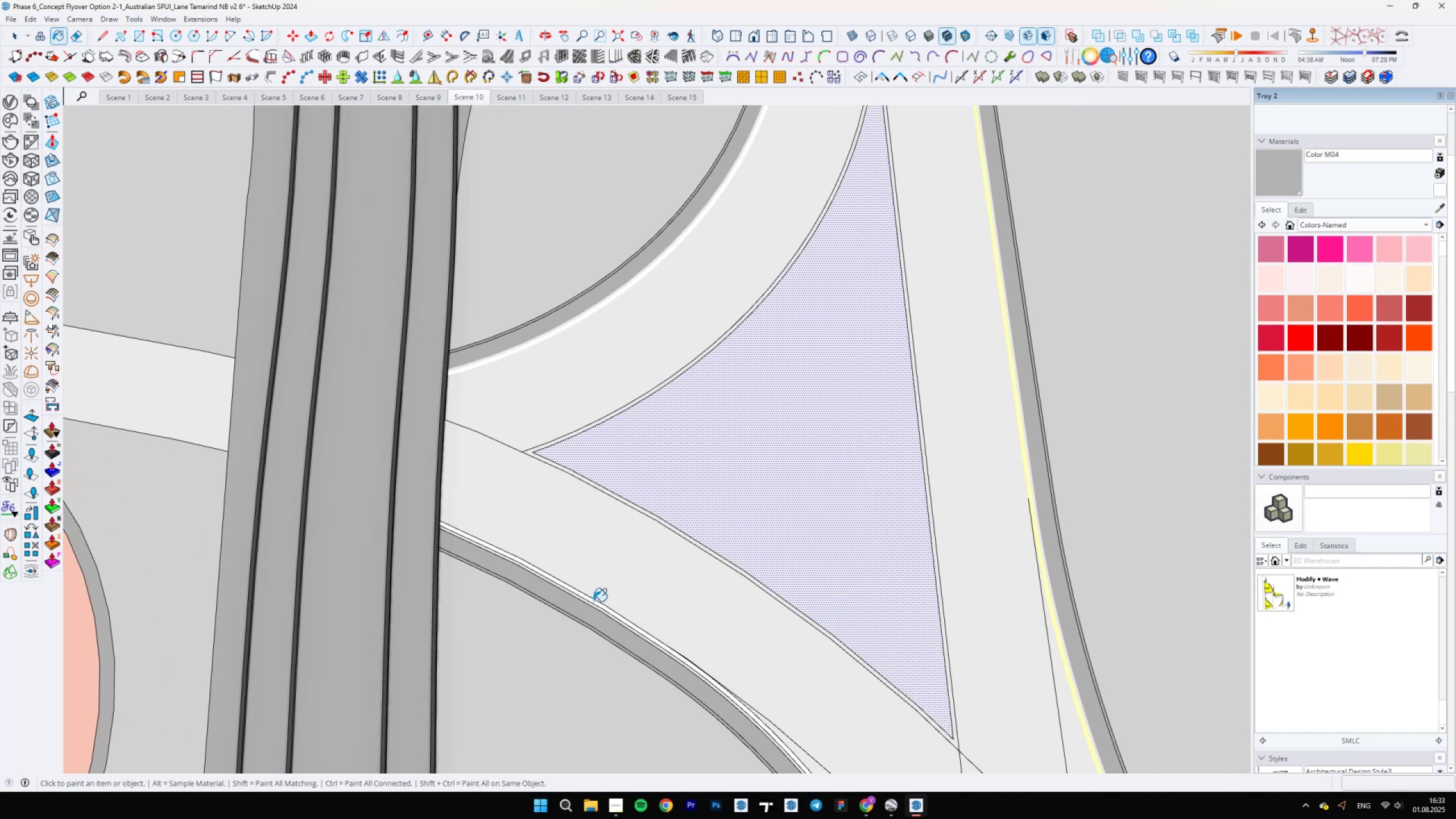 
hold_key(key=AltLeft, duration=0.67)
left_click([594, 601])
 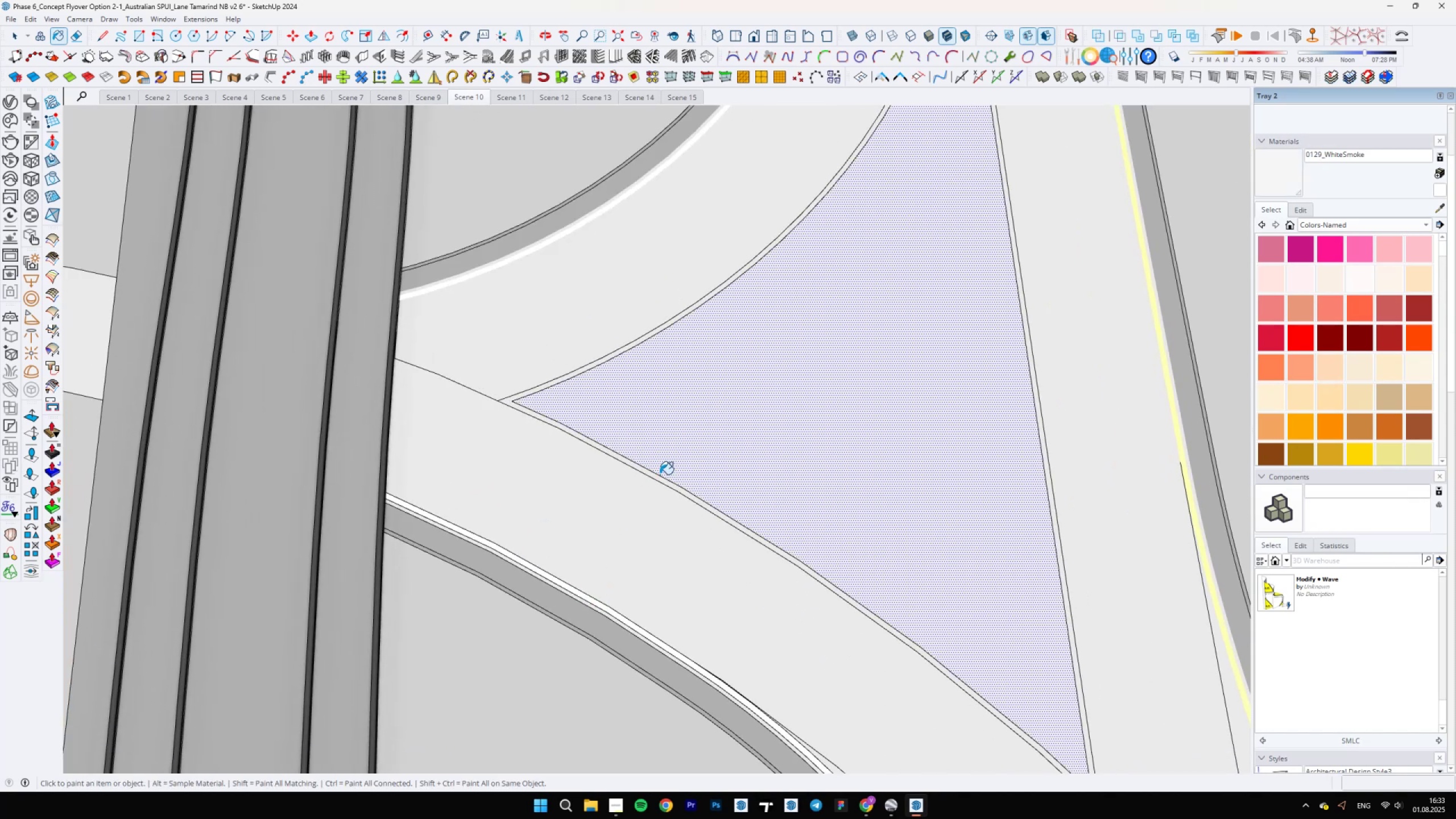 
left_click([659, 475])
 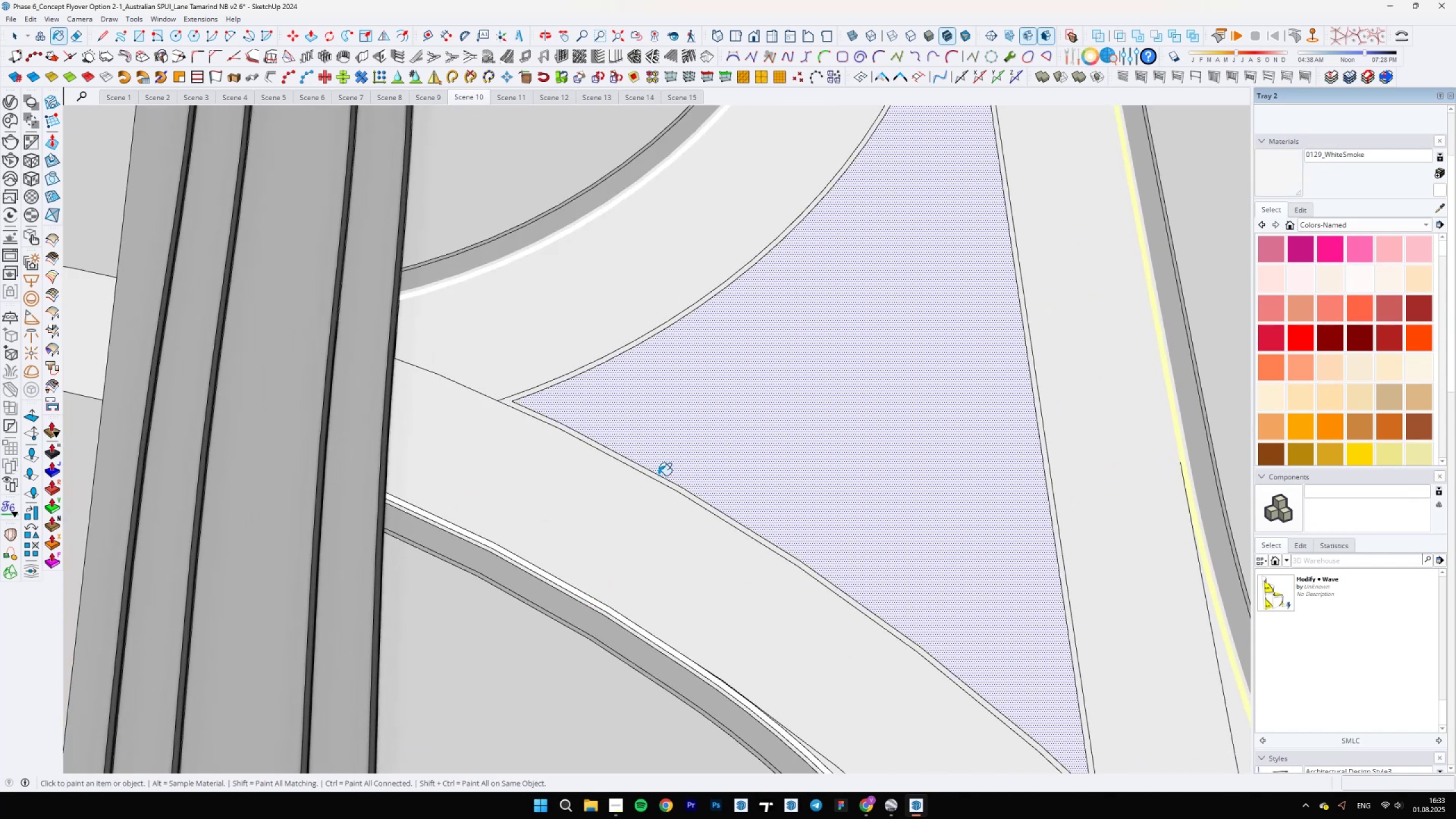 
left_click([657, 475])
 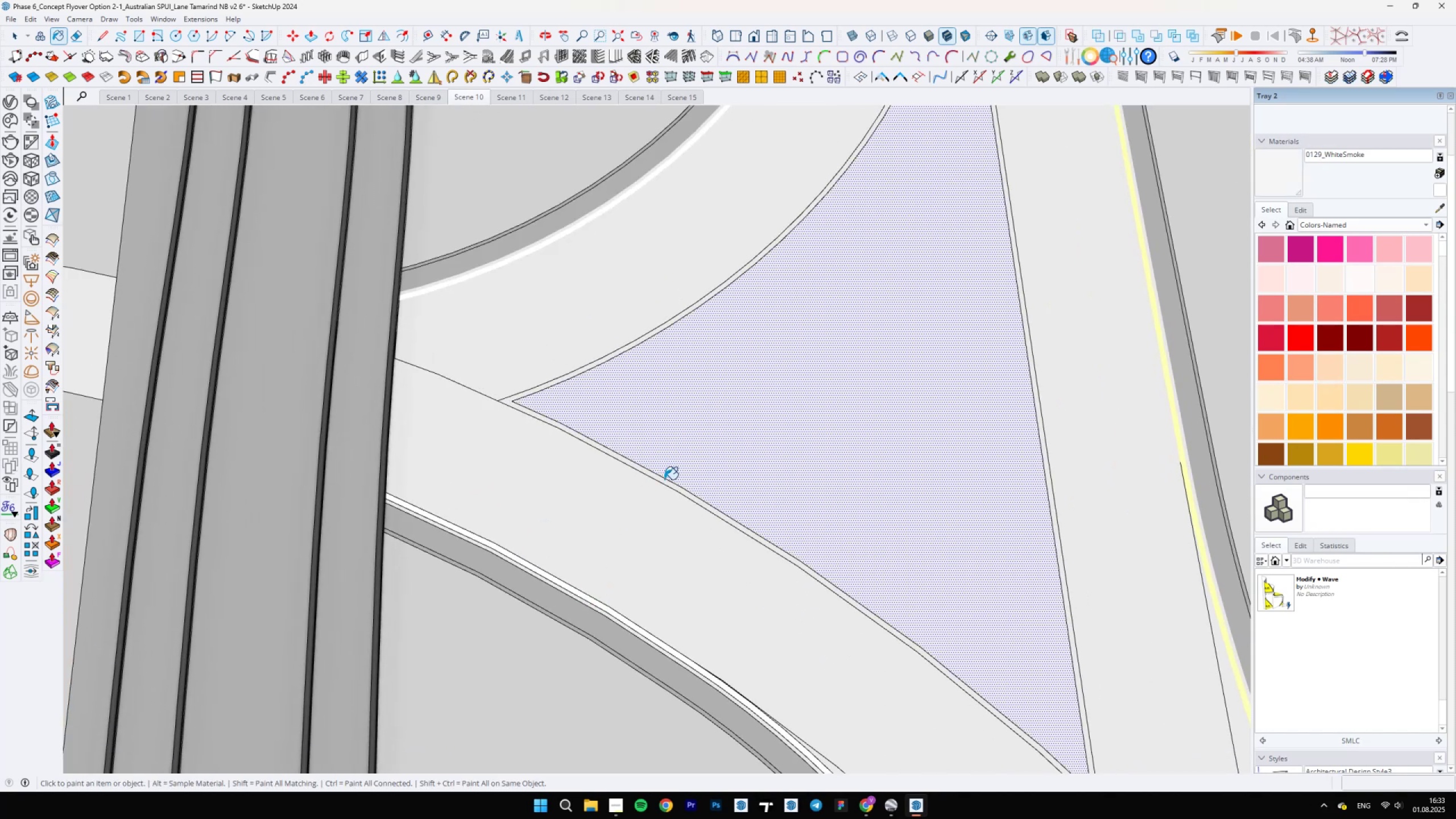 
left_click([661, 482])
 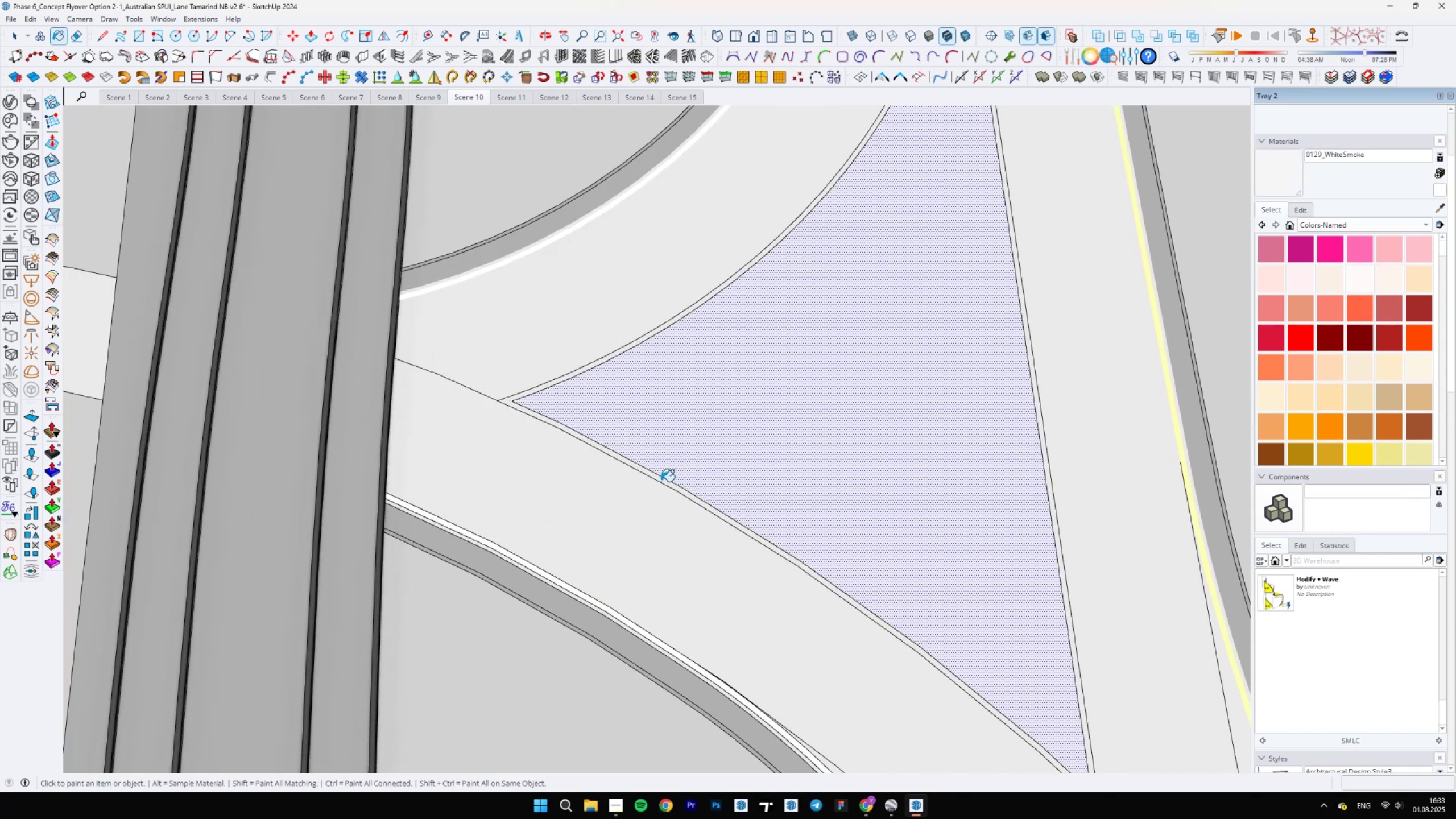 
left_click([661, 482])
 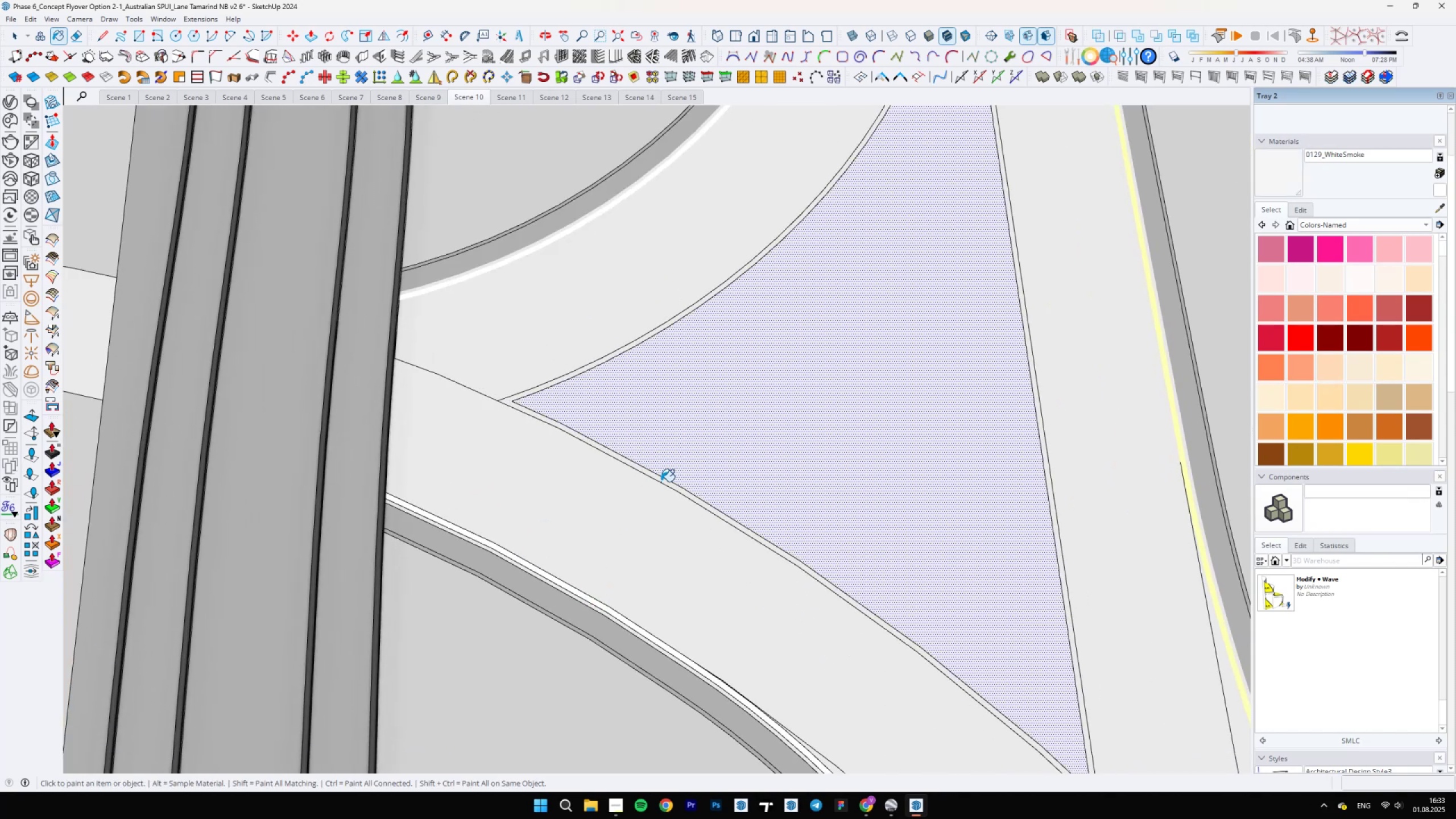 
key(Space)
 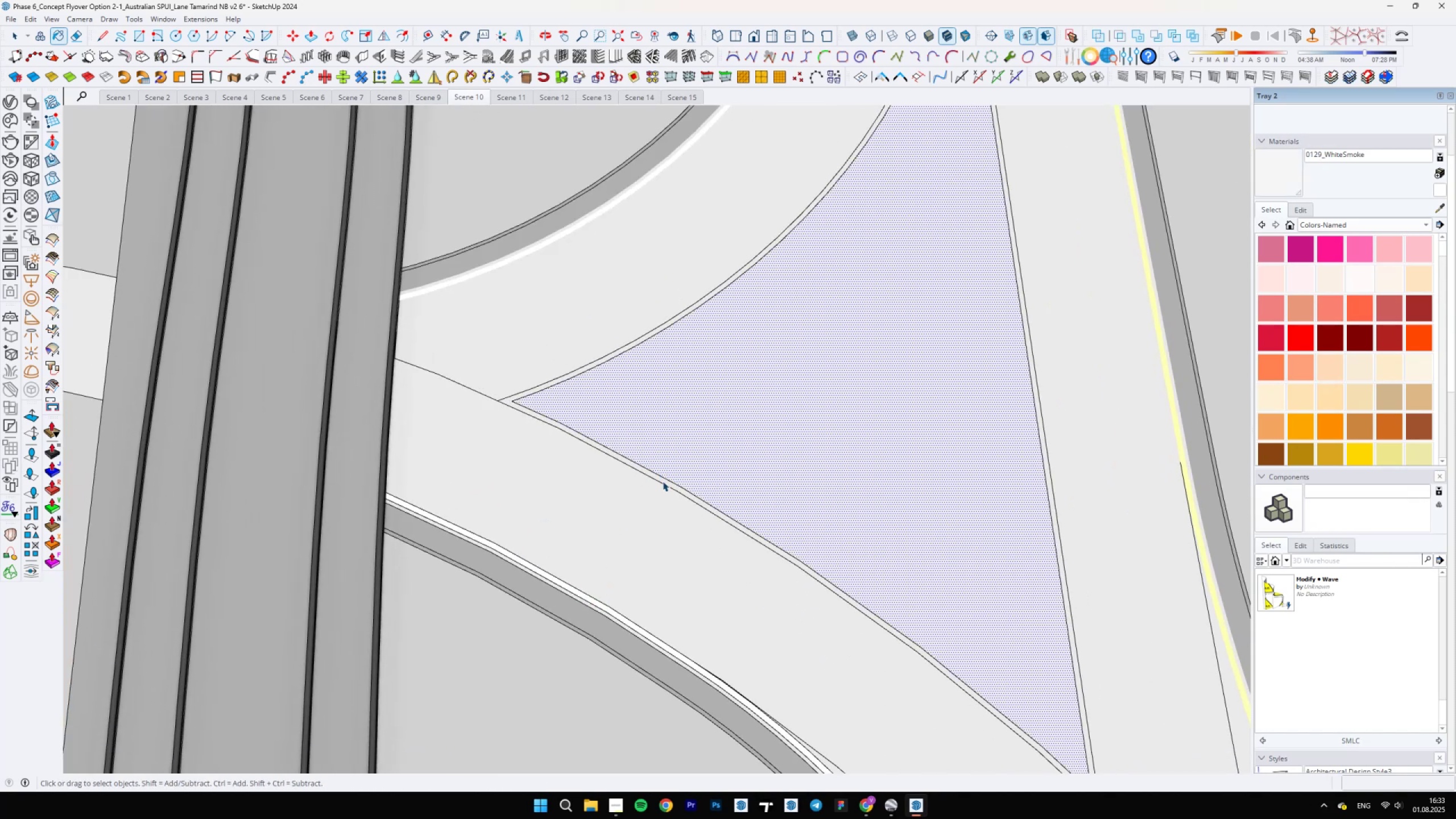 
double_click([663, 481])
 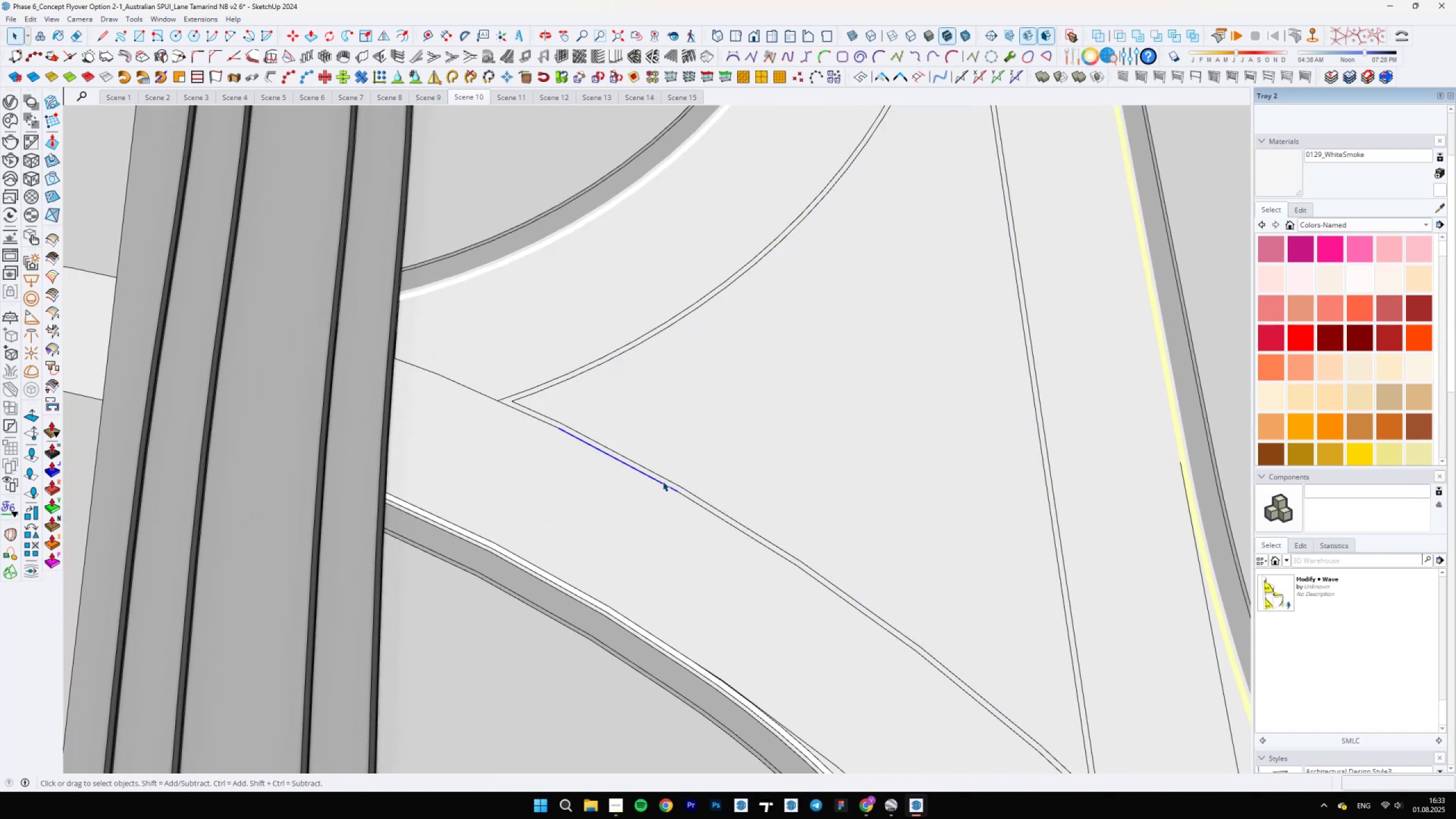 
scroll: coordinate [664, 481], scroll_direction: up, amount: 3.0
 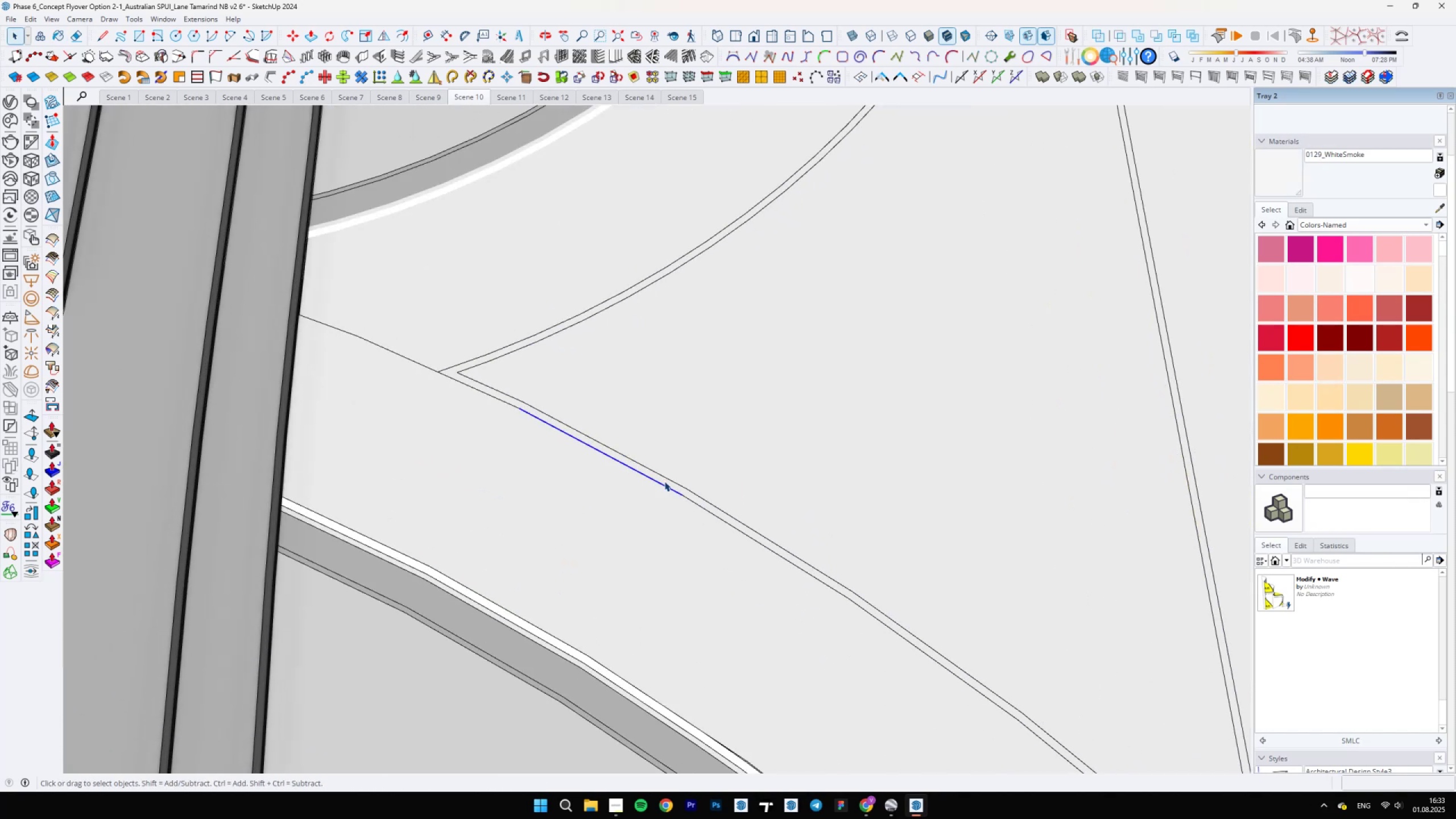 
left_click([664, 481])
 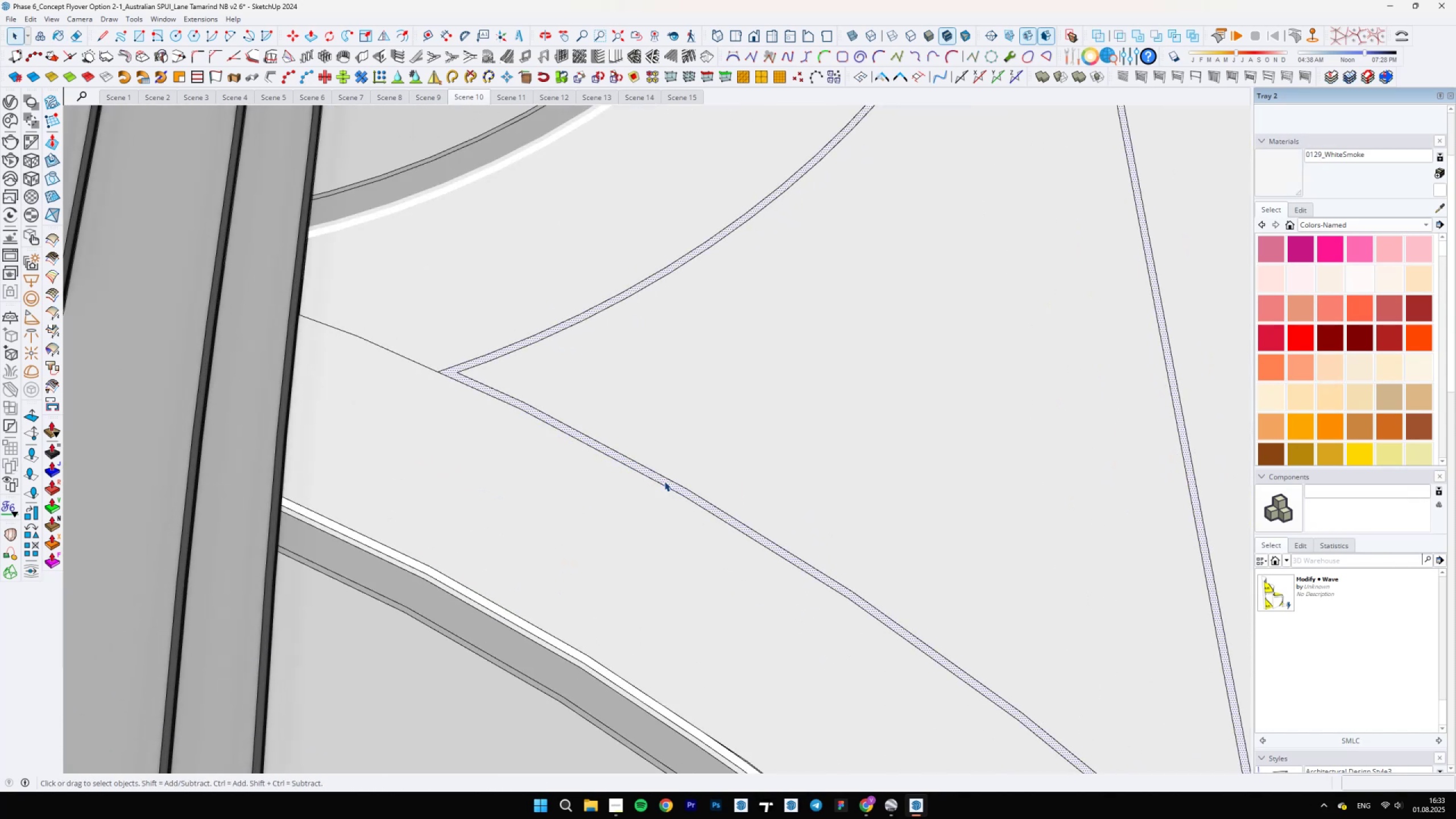 
key(B)
 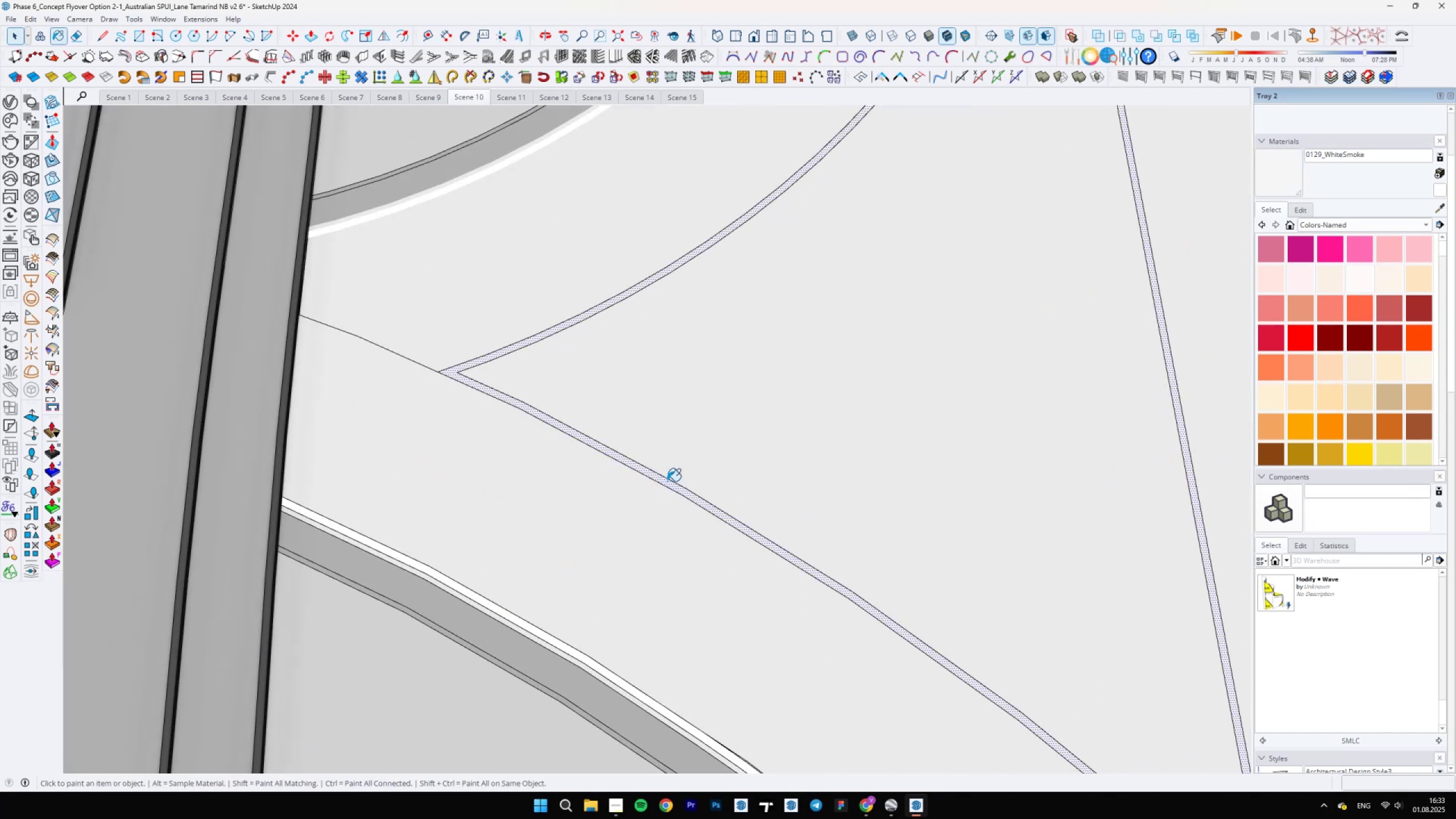 
left_click([667, 481])
 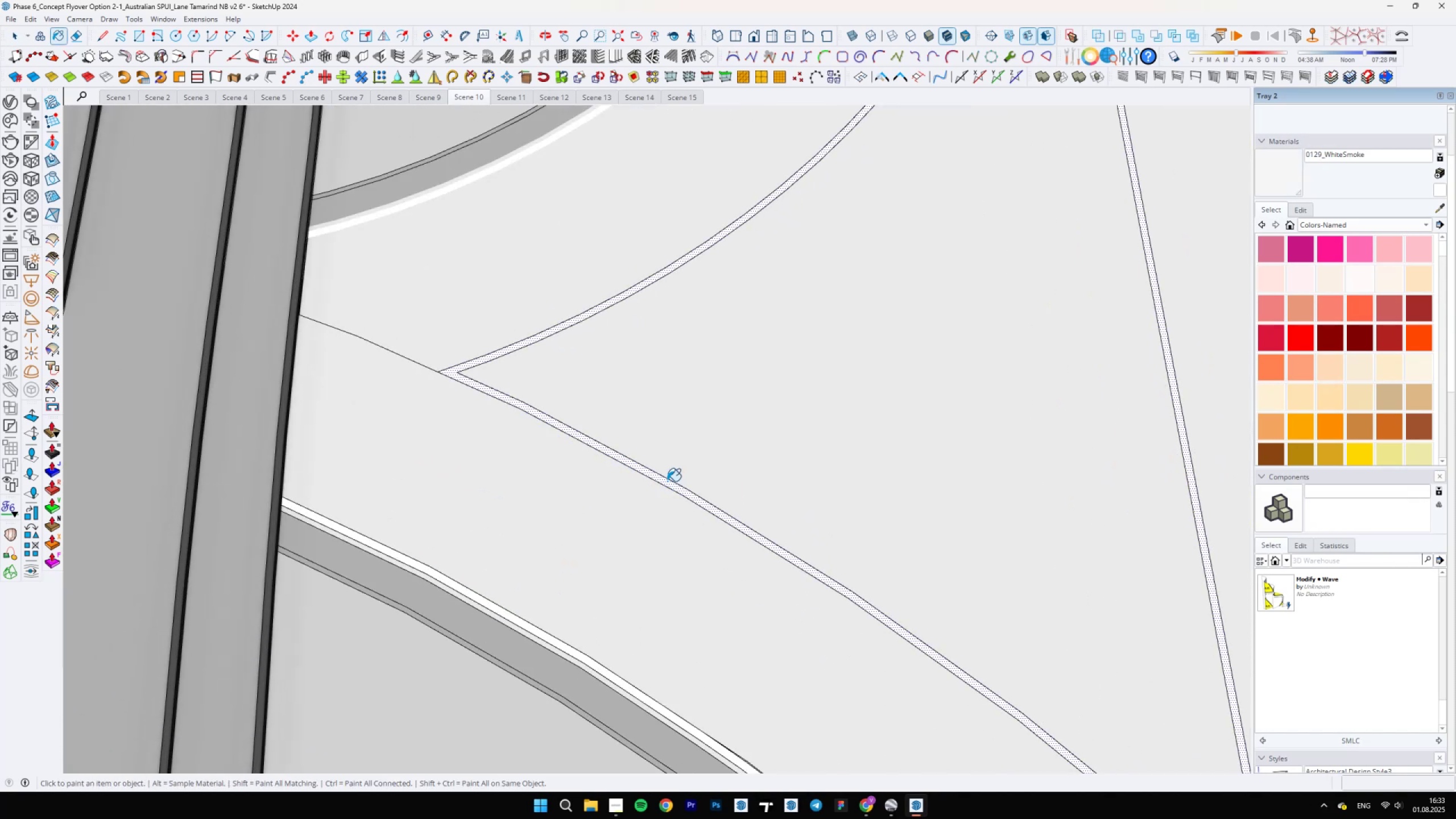 
key(Space)
 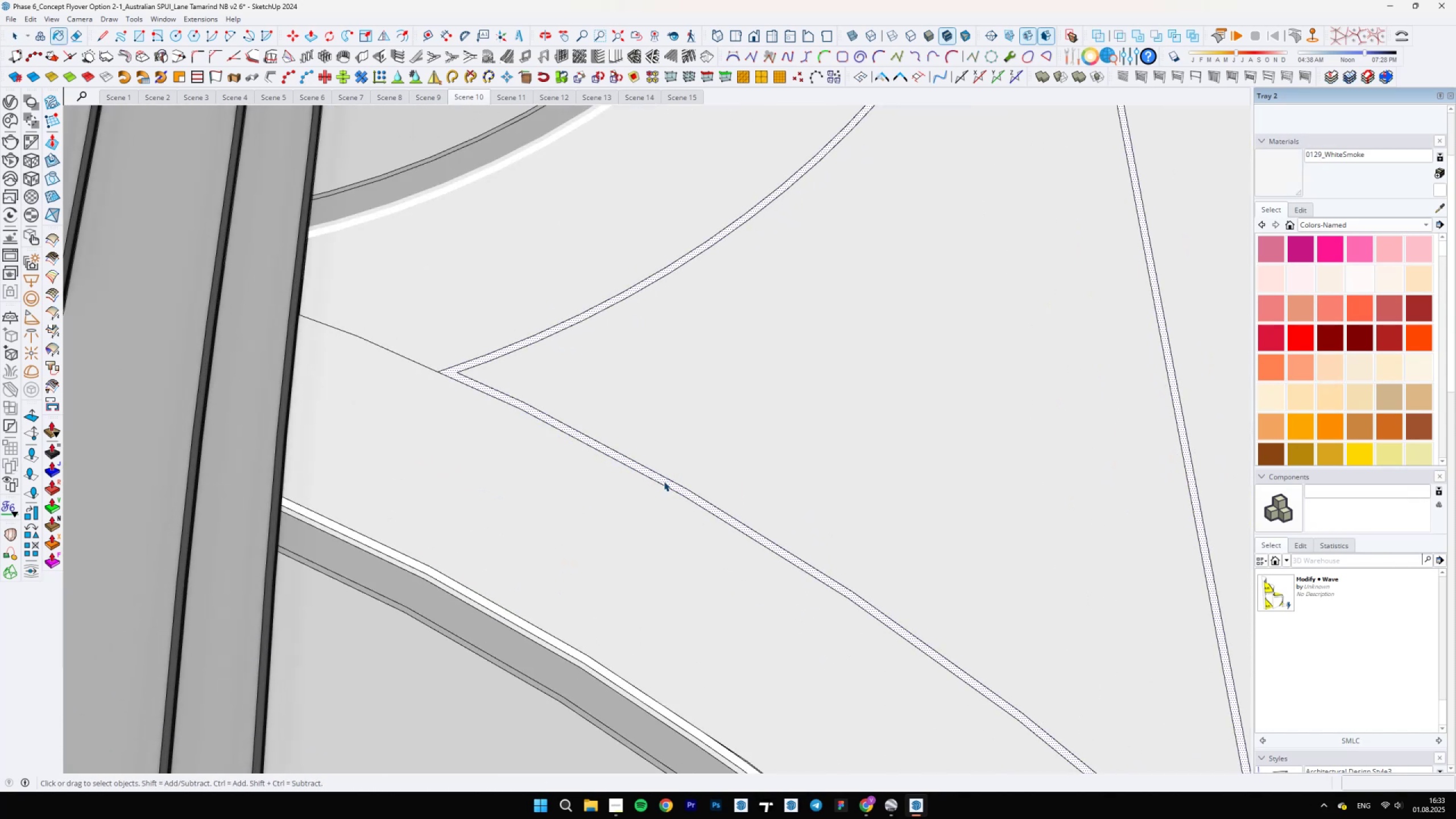 
scroll: coordinate [1446, 628], scroll_direction: down, amount: 19.0
 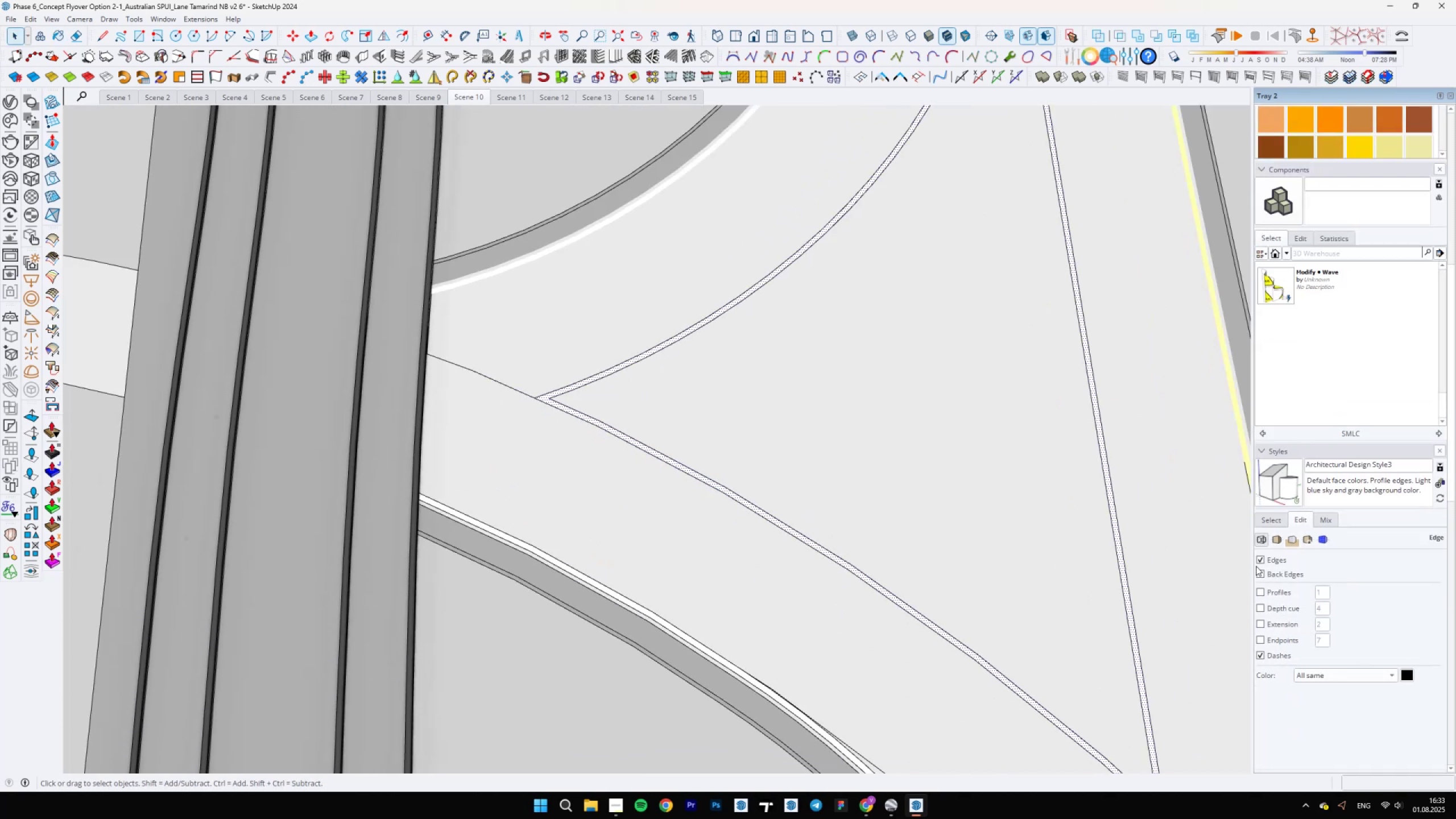 
left_click([1259, 558])
 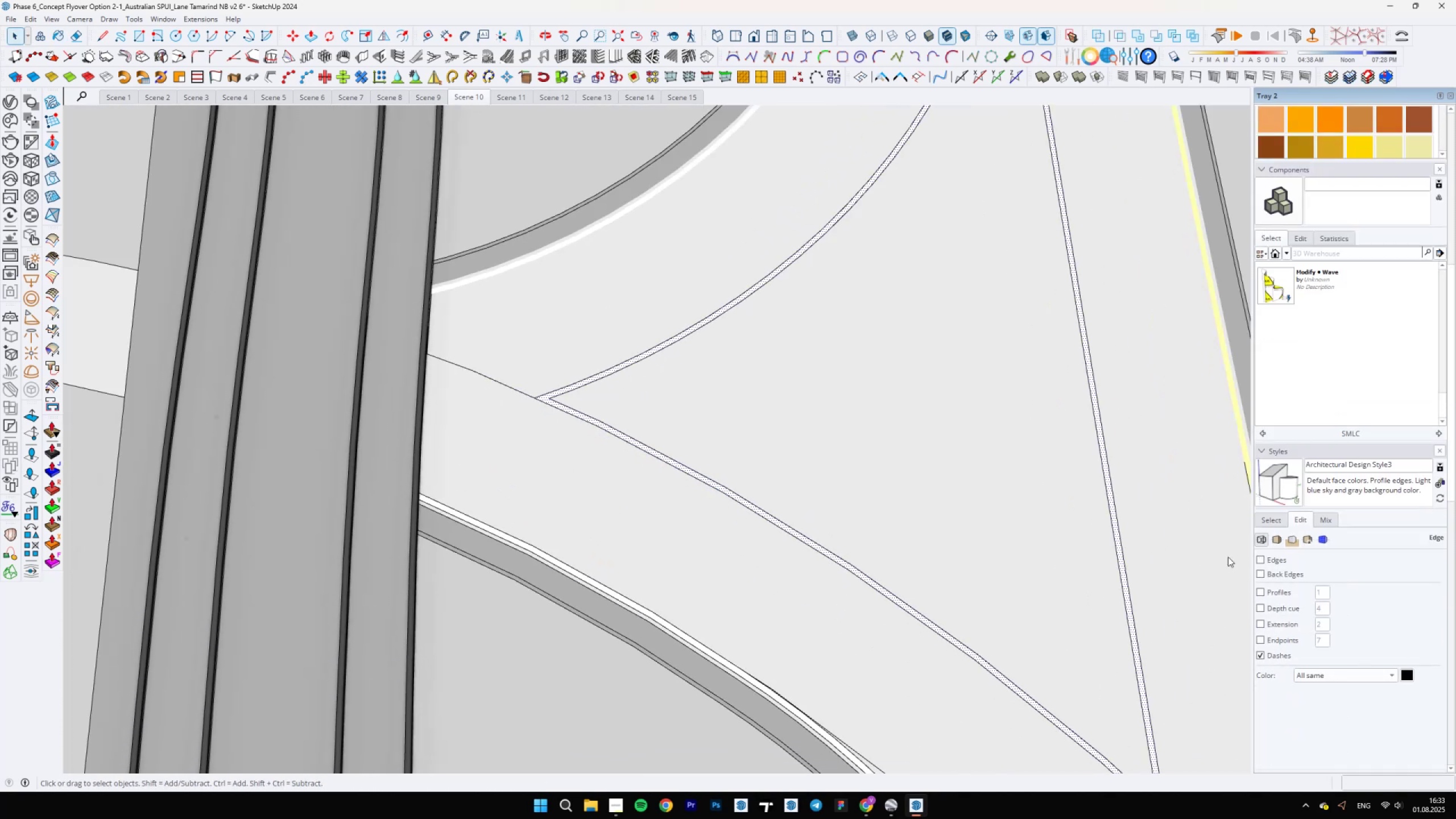 
scroll: coordinate [565, 479], scroll_direction: down, amount: 37.0
 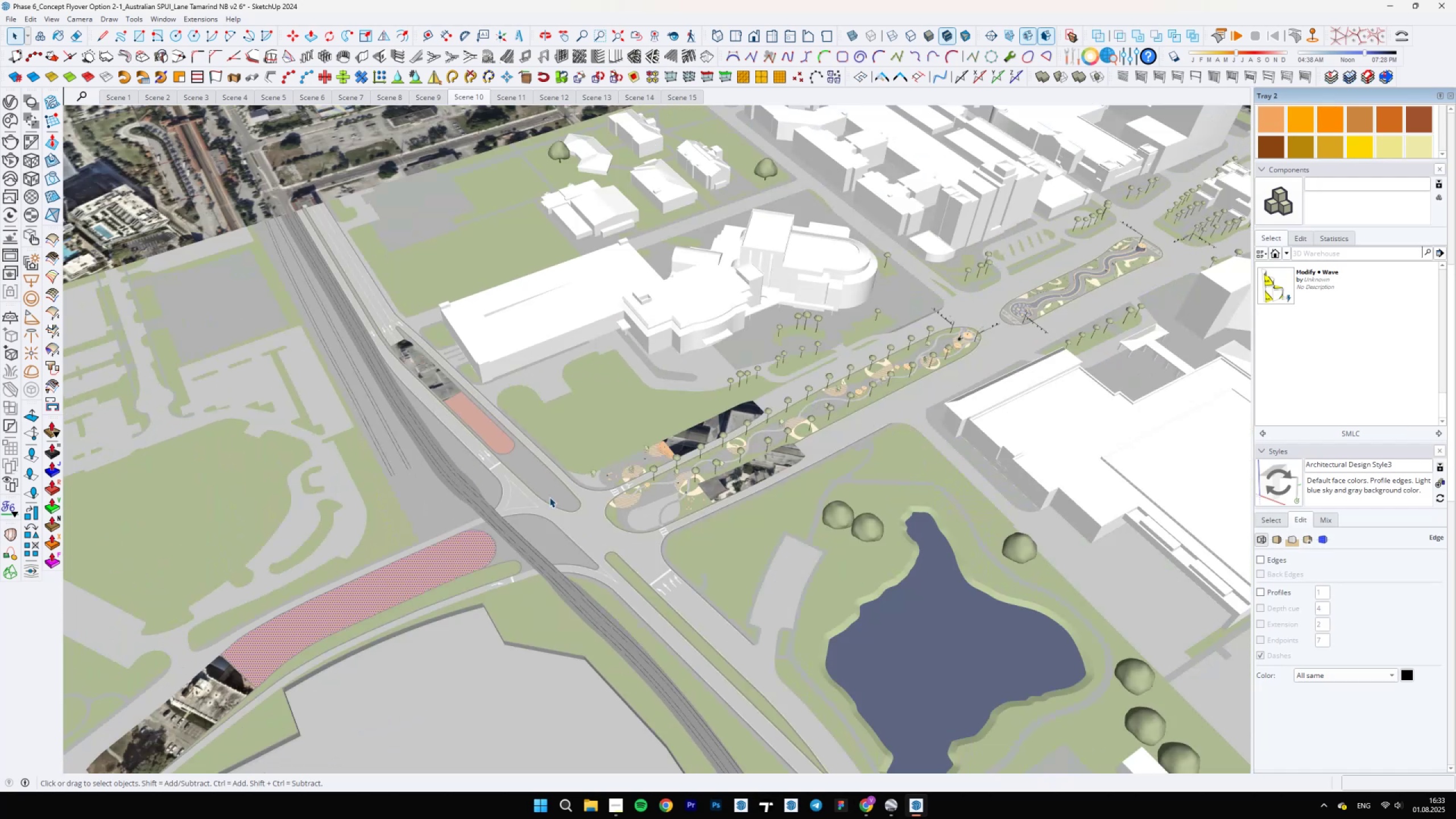 
scroll: coordinate [541, 517], scroll_direction: up, amount: 5.0
 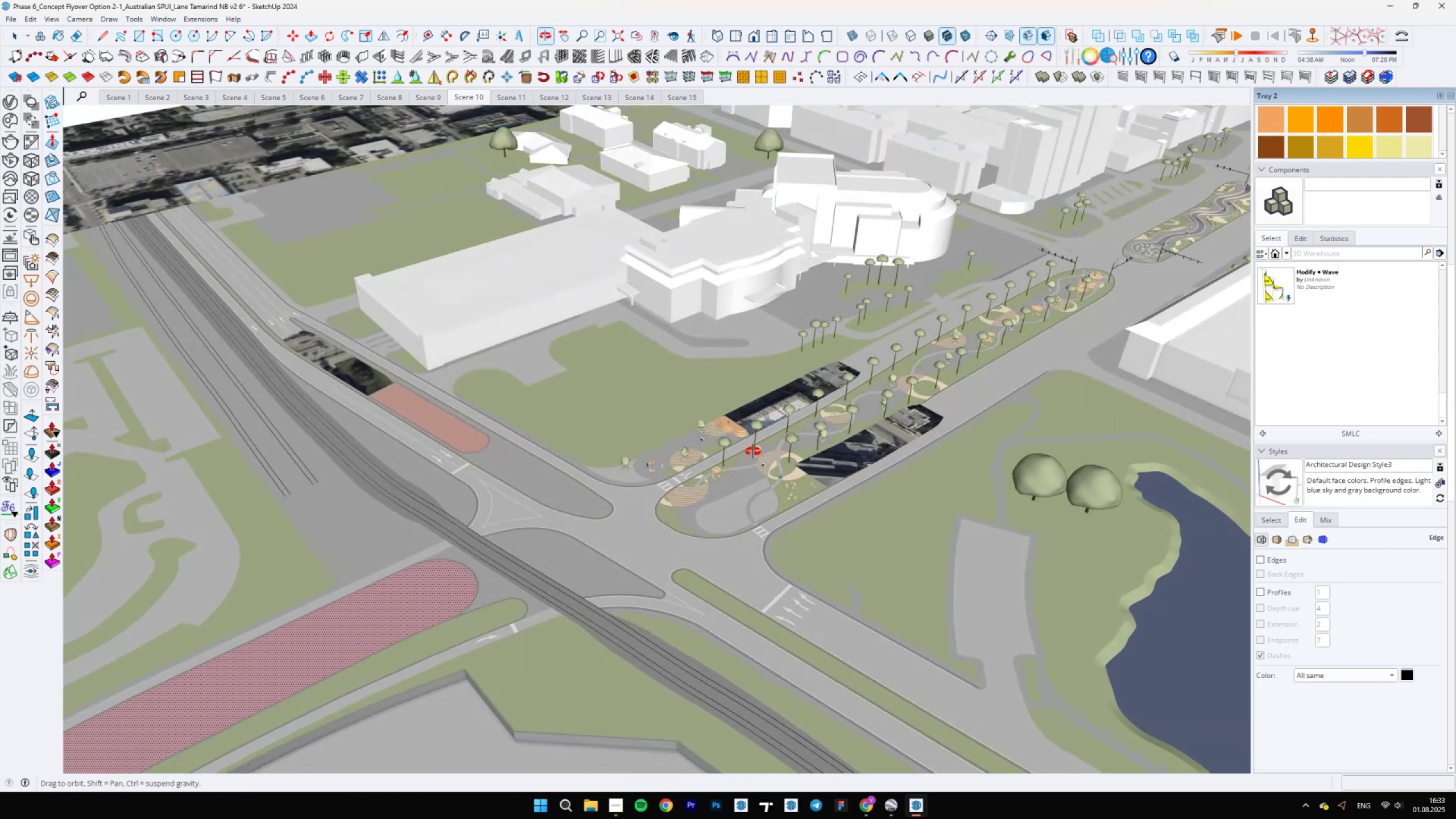 
wait(6.6)
 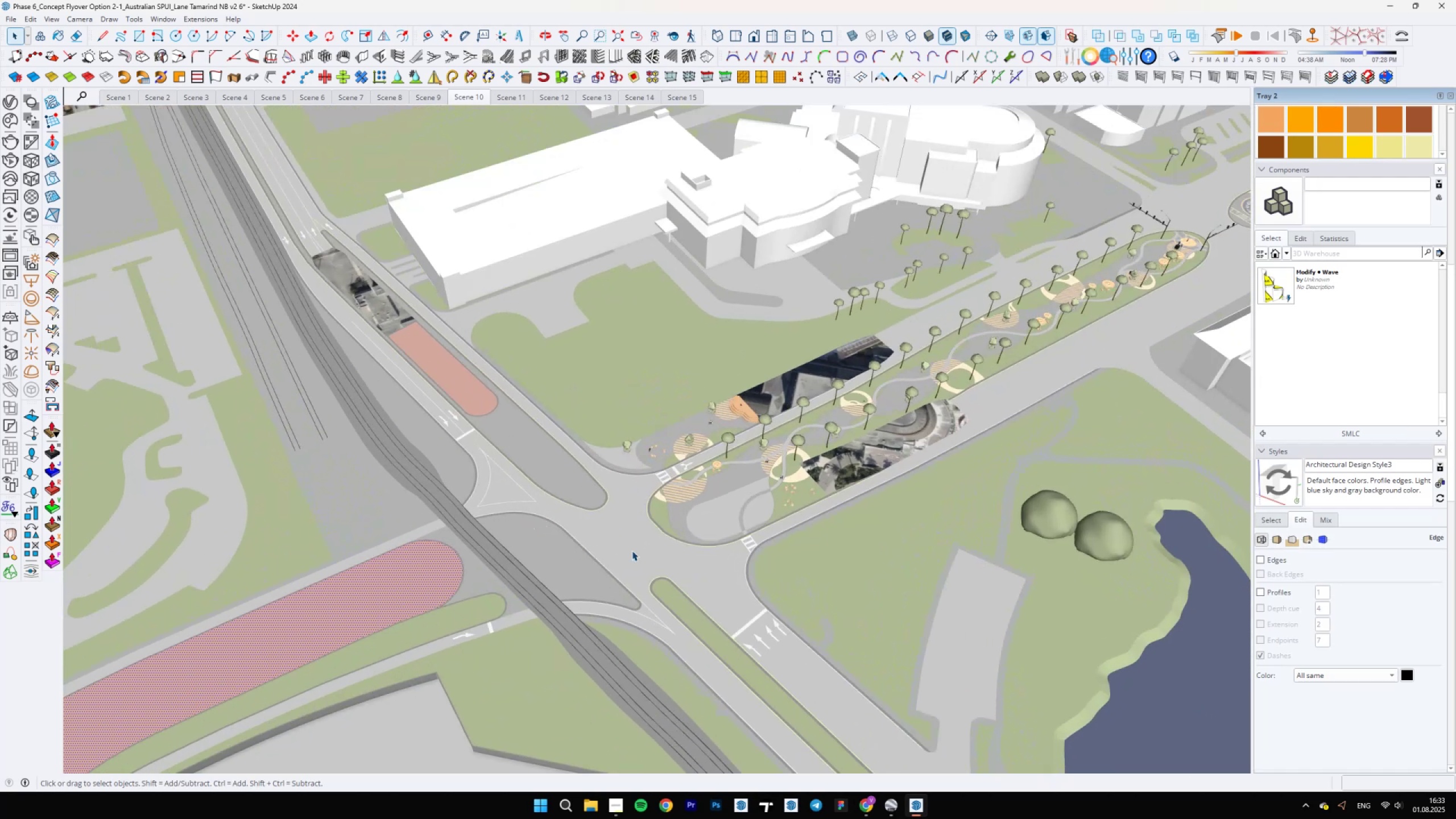 
scroll: coordinate [769, 532], scroll_direction: down, amount: 3.0
 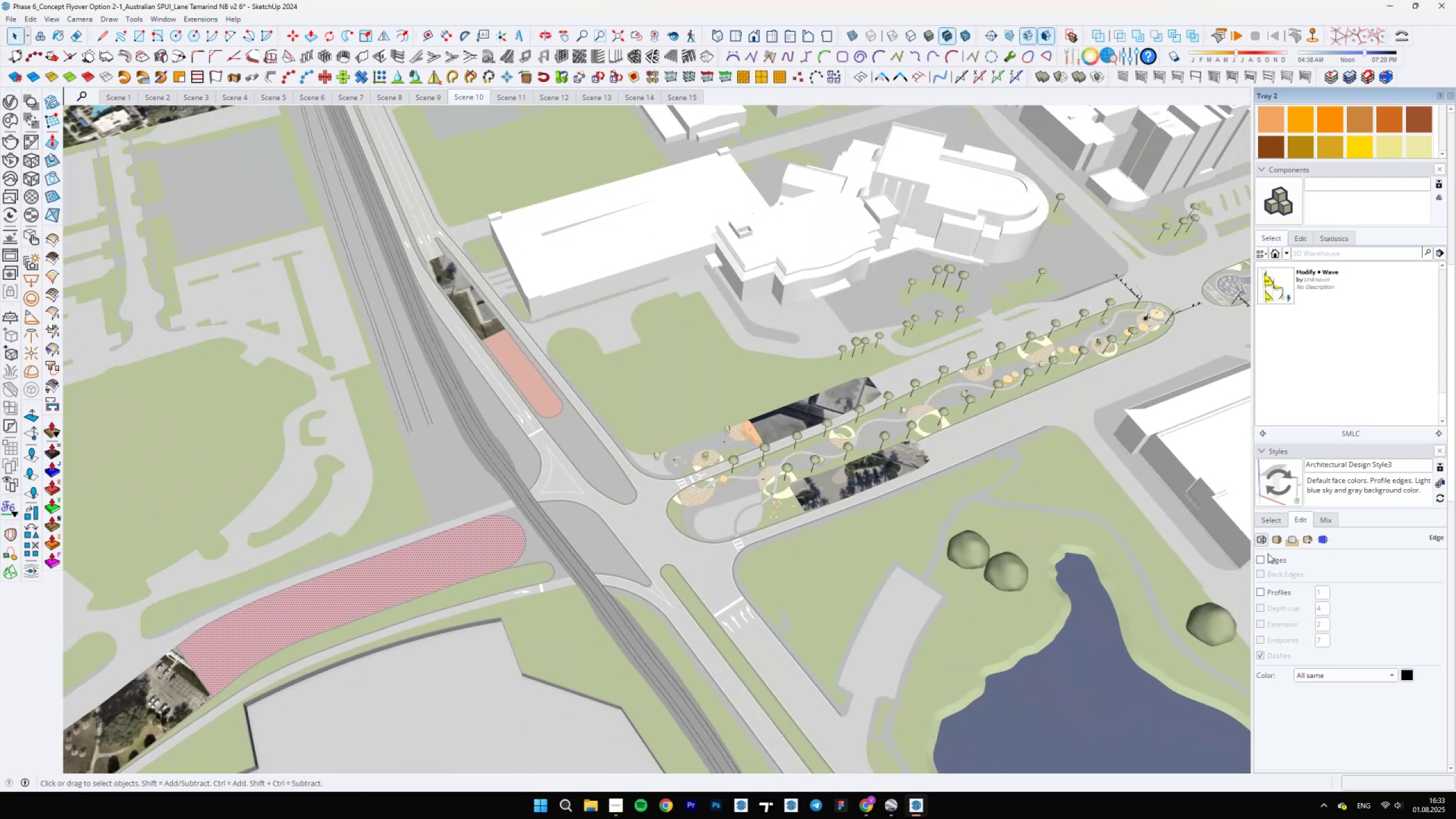 
left_click([1265, 560])
 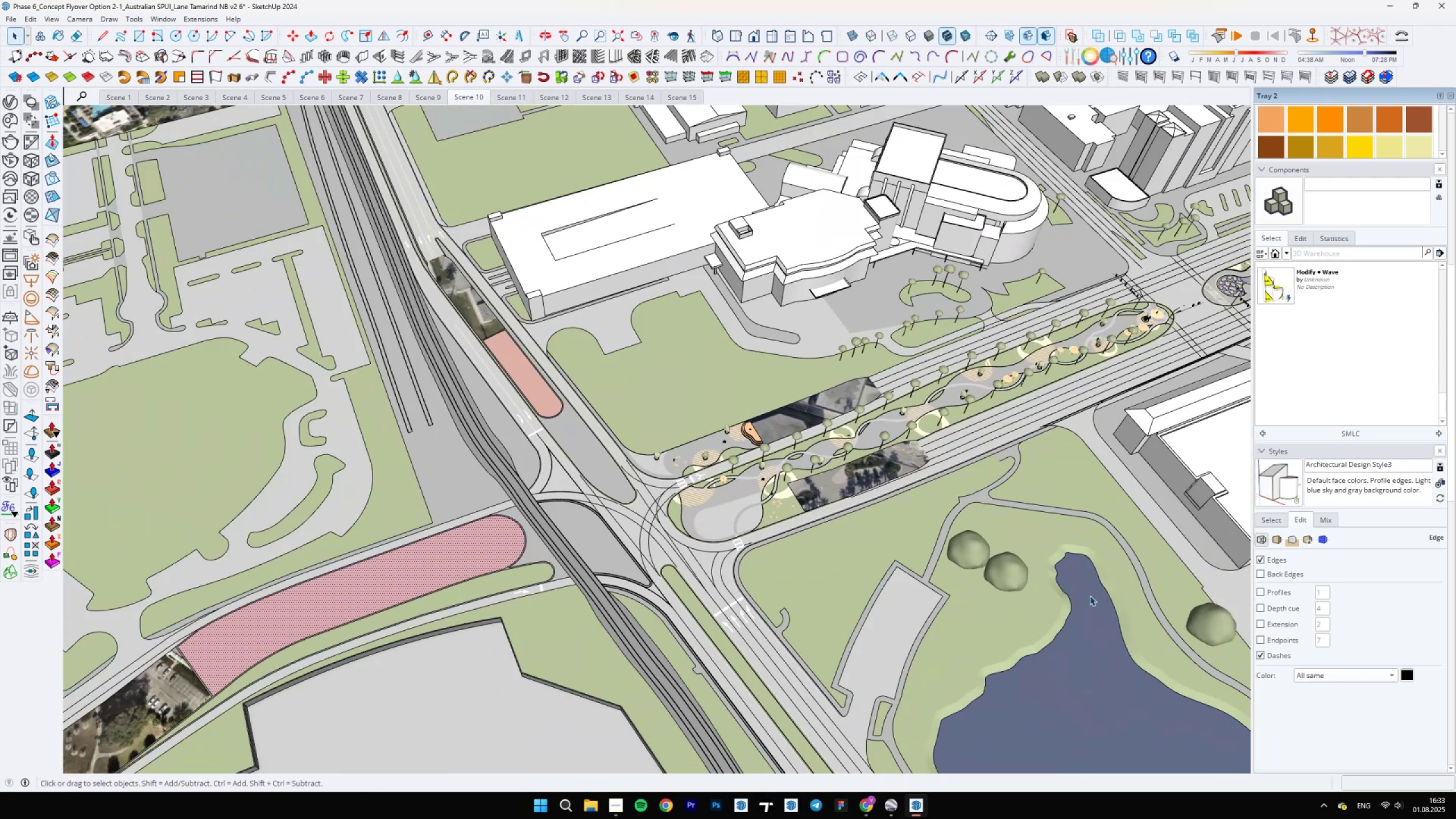 
scroll: coordinate [659, 523], scroll_direction: up, amount: 10.0
 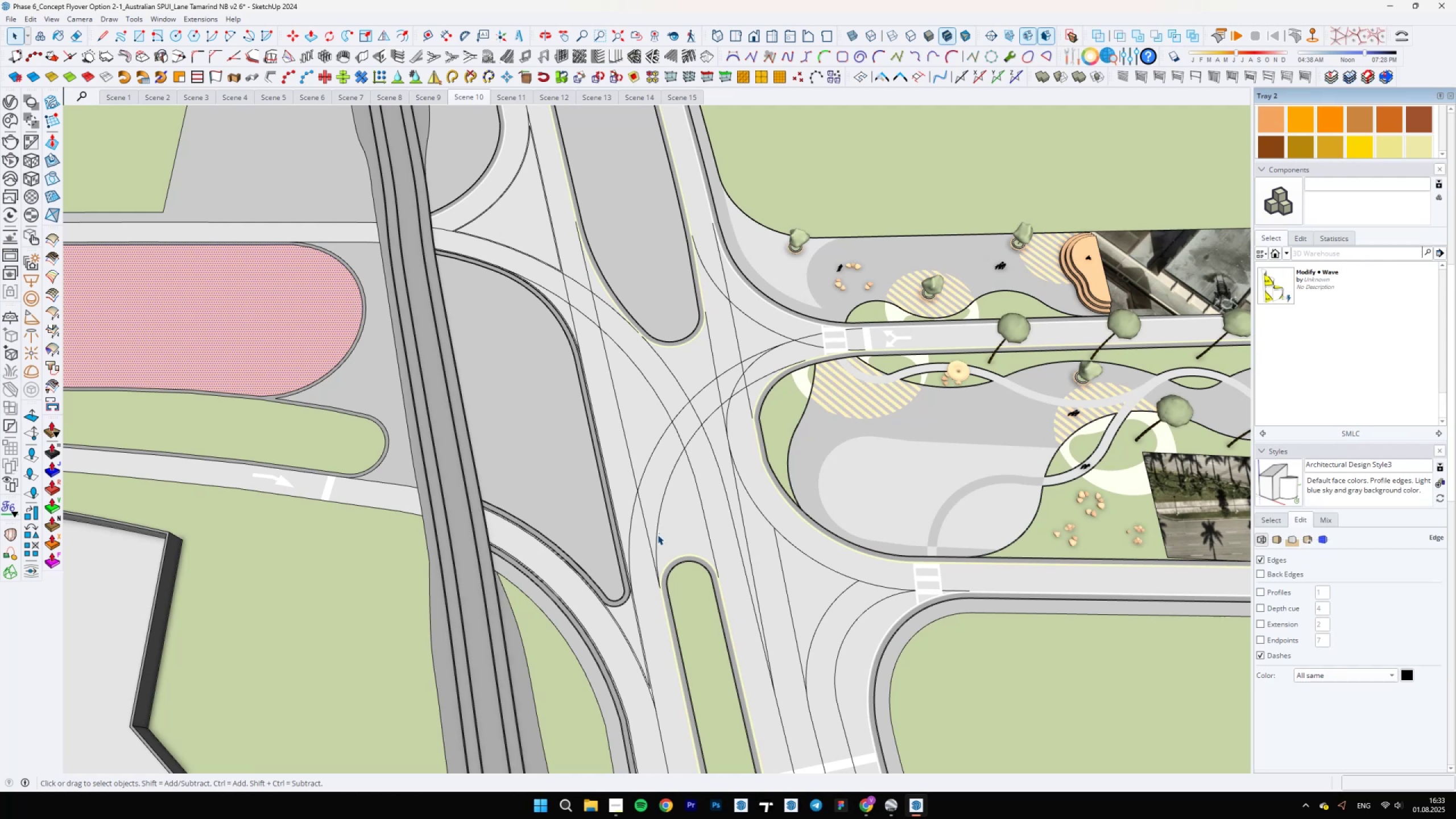 
scroll: coordinate [658, 543], scroll_direction: down, amount: 3.0
 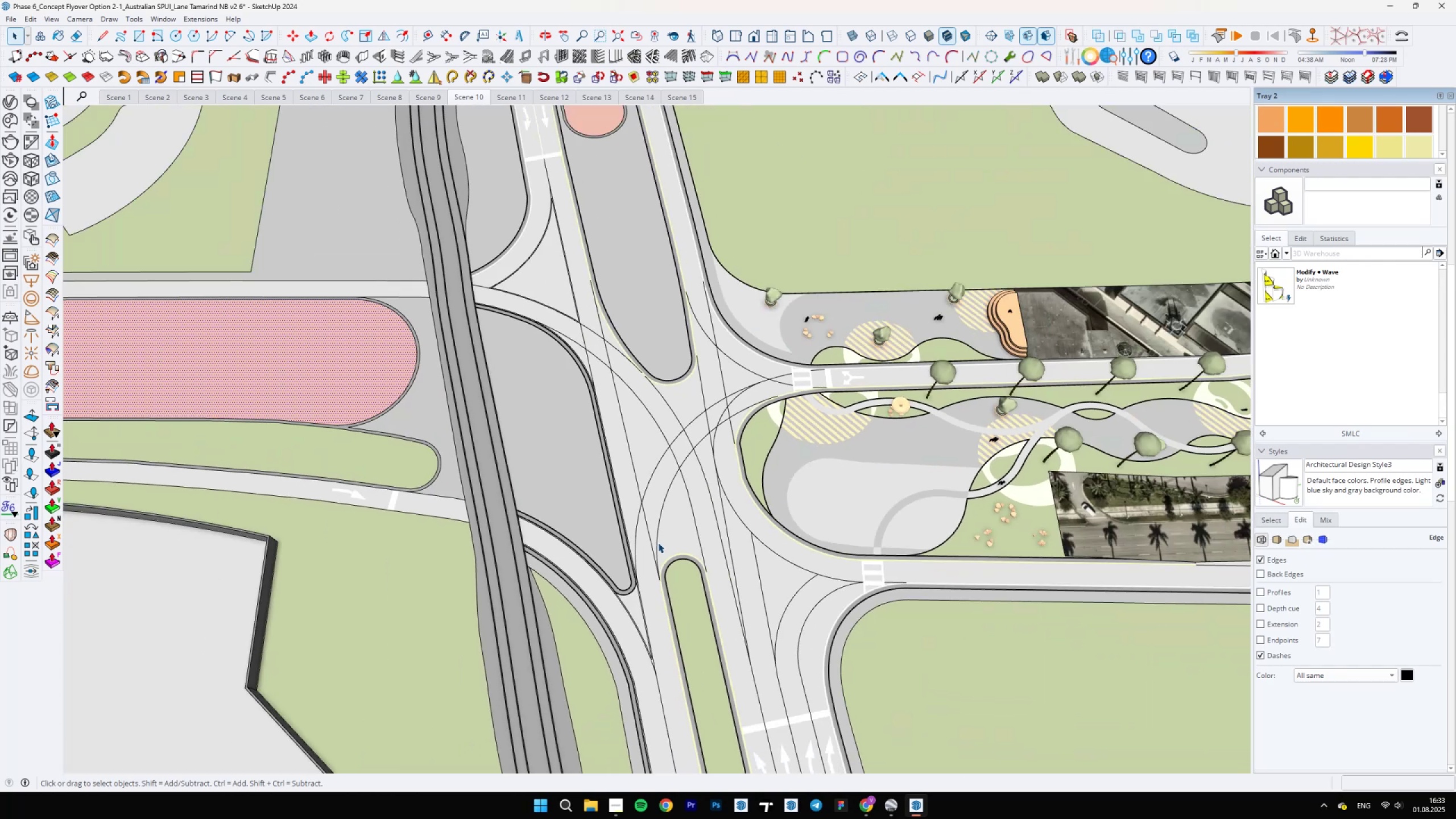 
scroll: coordinate [658, 543], scroll_direction: up, amount: 5.0
 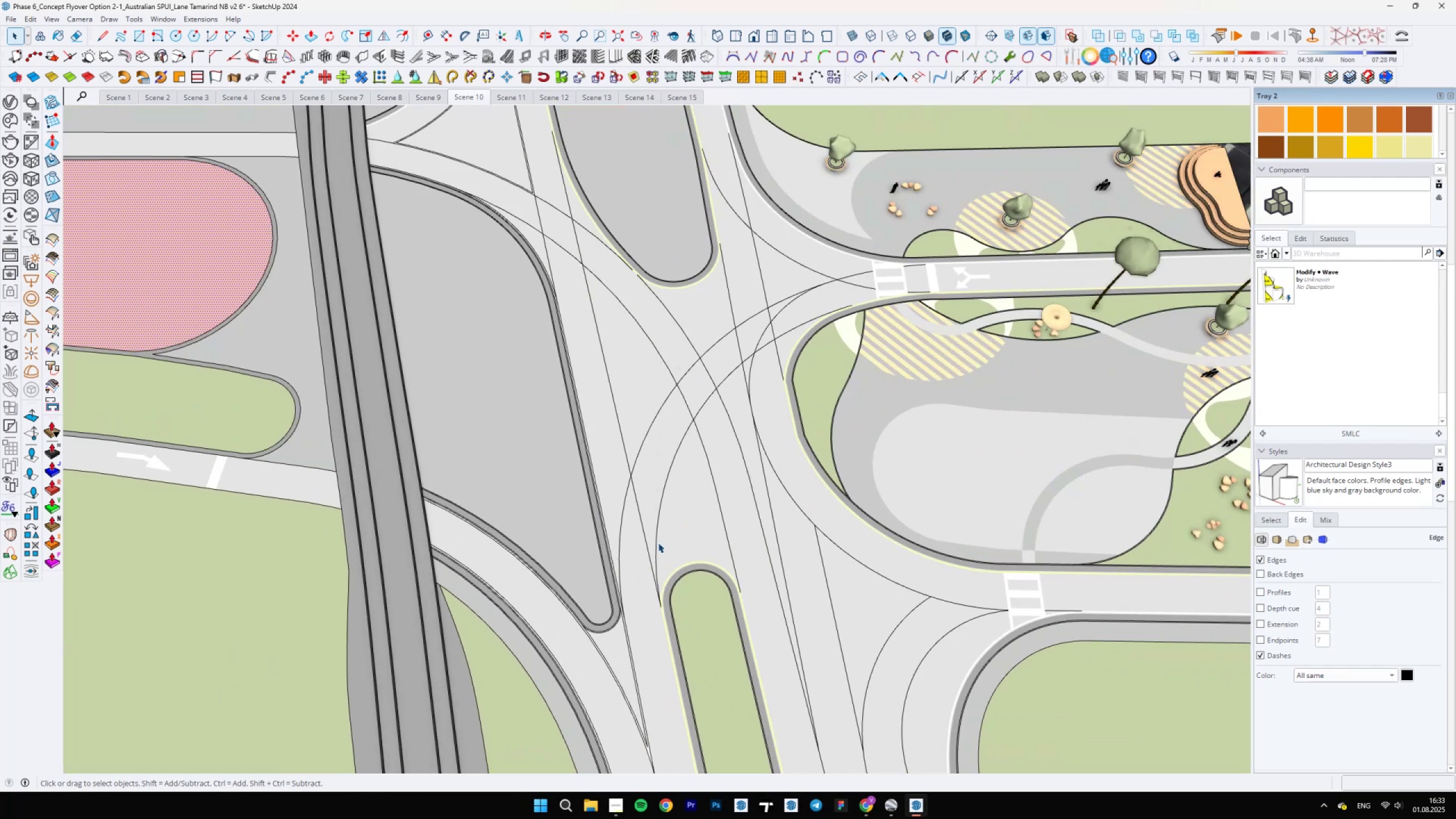 
scroll: coordinate [658, 543], scroll_direction: down, amount: 4.0
 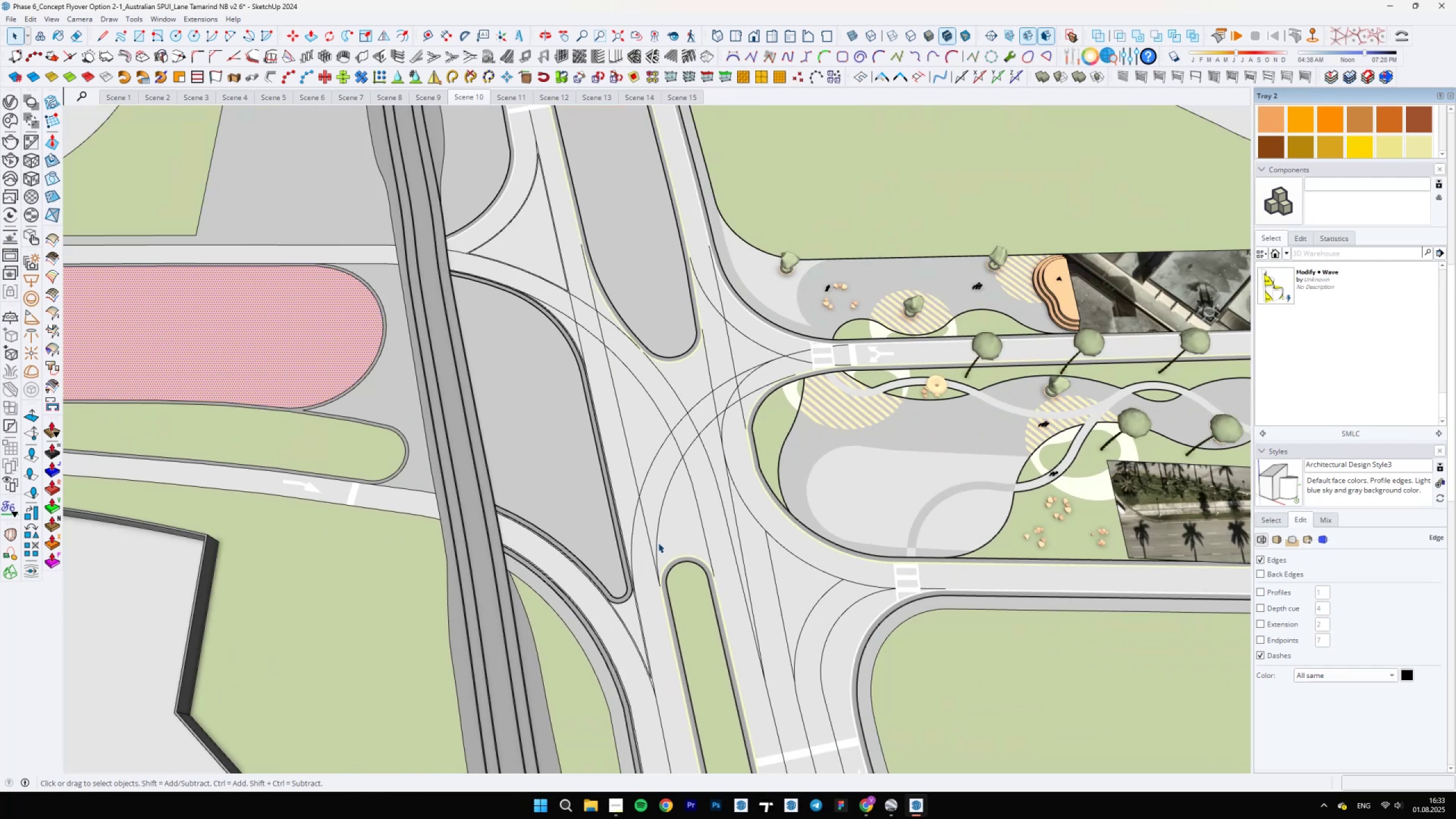 
scroll: coordinate [672, 551], scroll_direction: none, amount: 0.0
 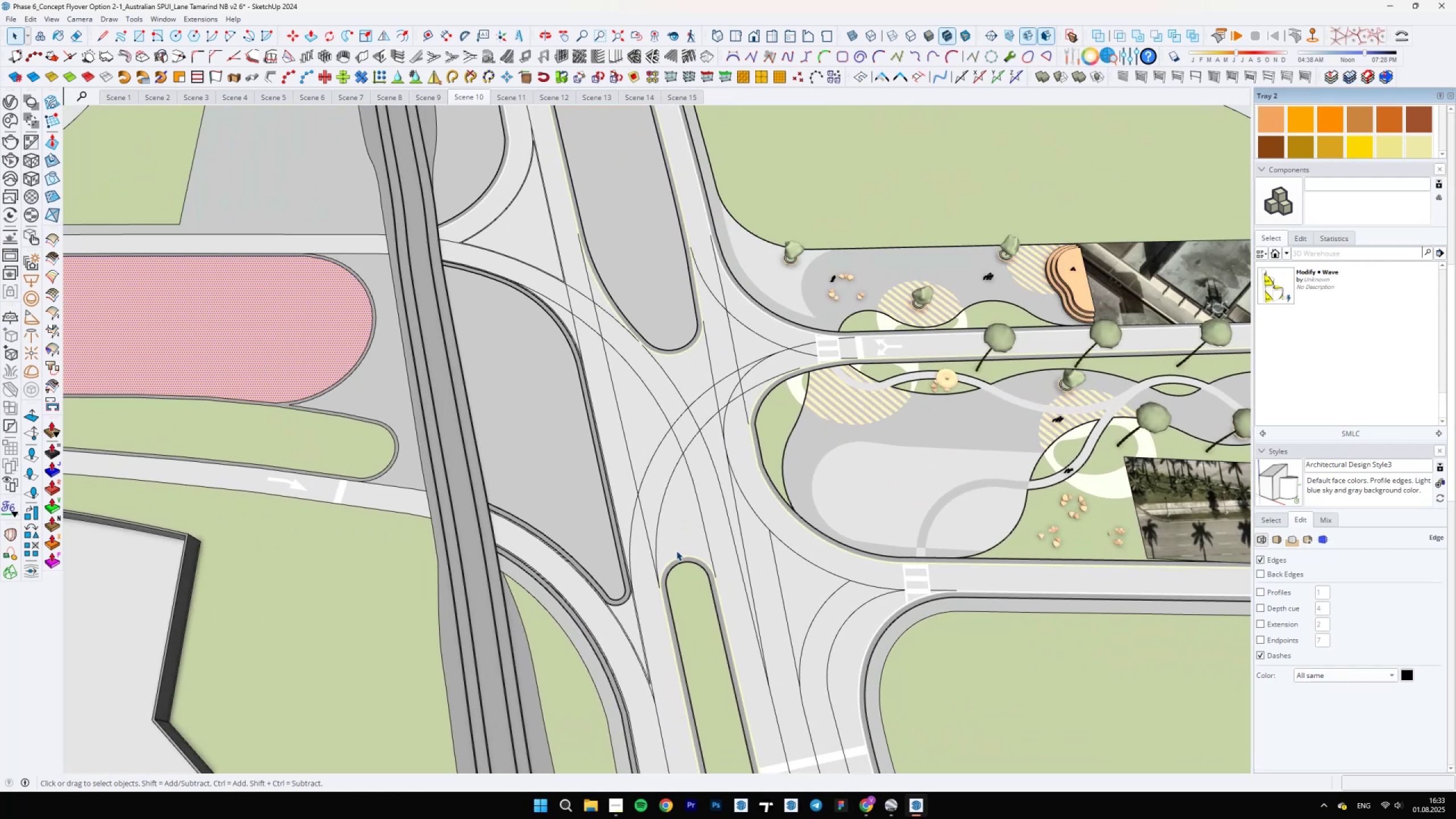 
scroll: coordinate [708, 527], scroll_direction: up, amount: 10.0
 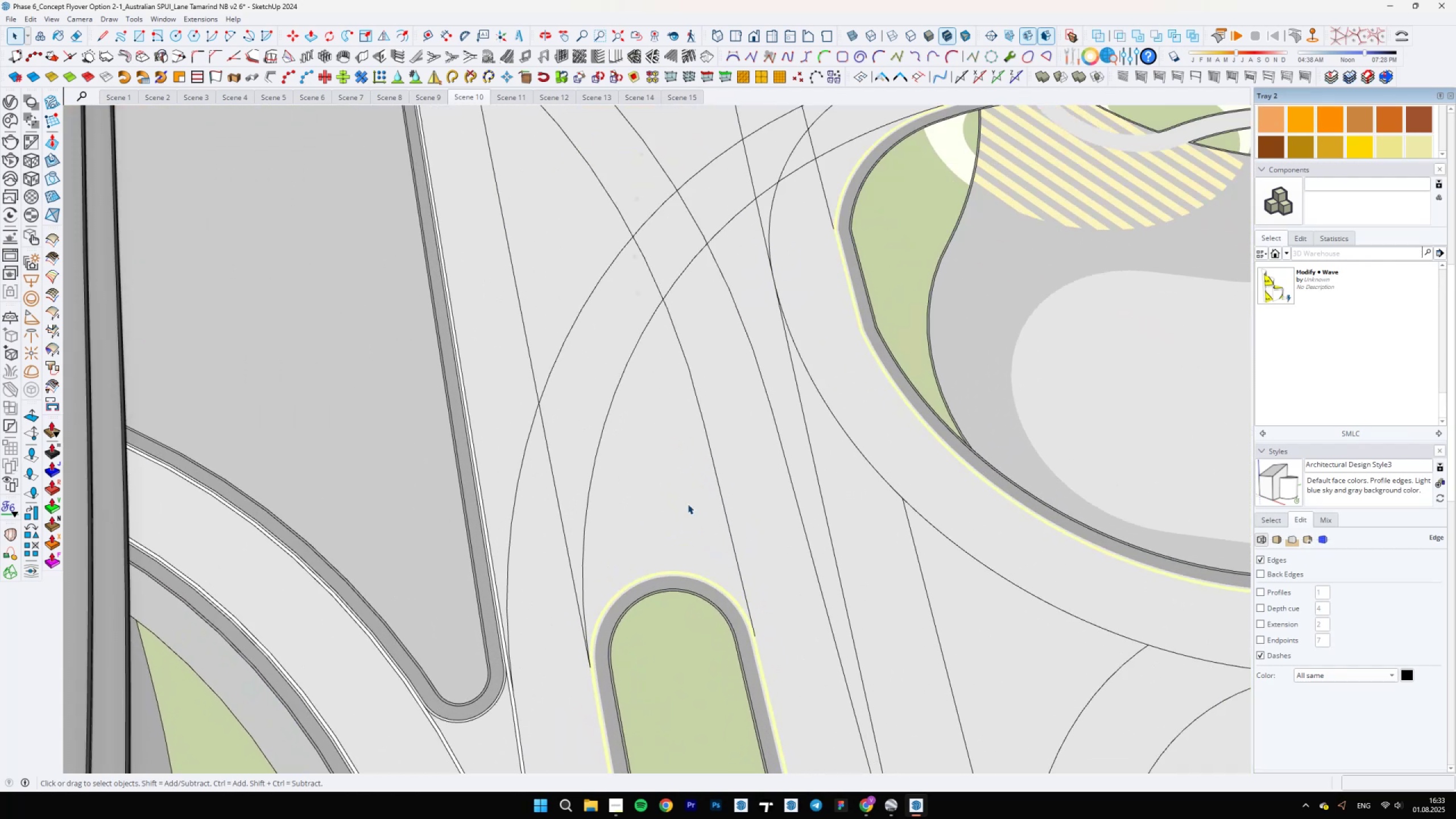 
left_click([686, 502])
 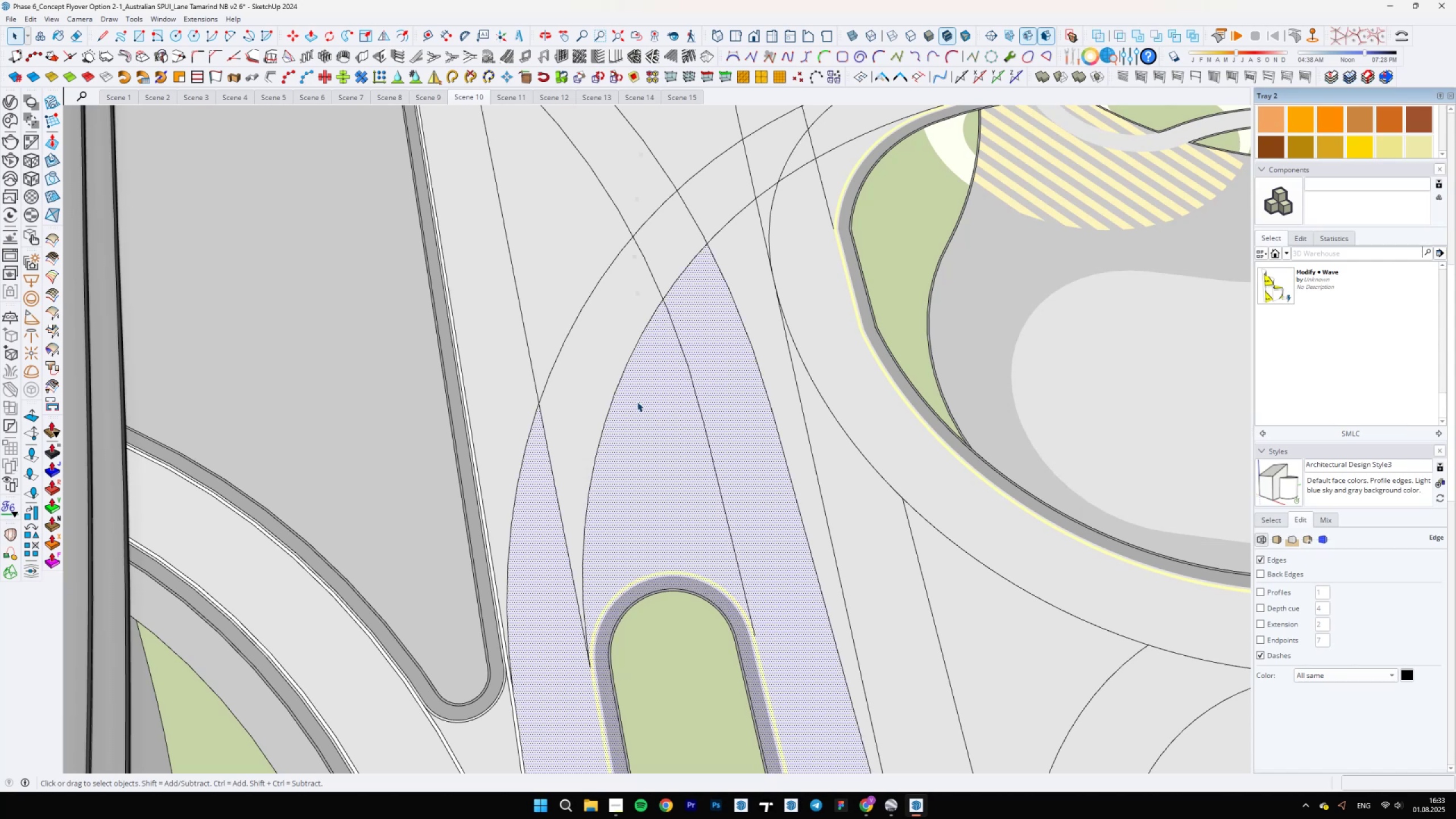 
scroll: coordinate [635, 403], scroll_direction: down, amount: 2.0
 